 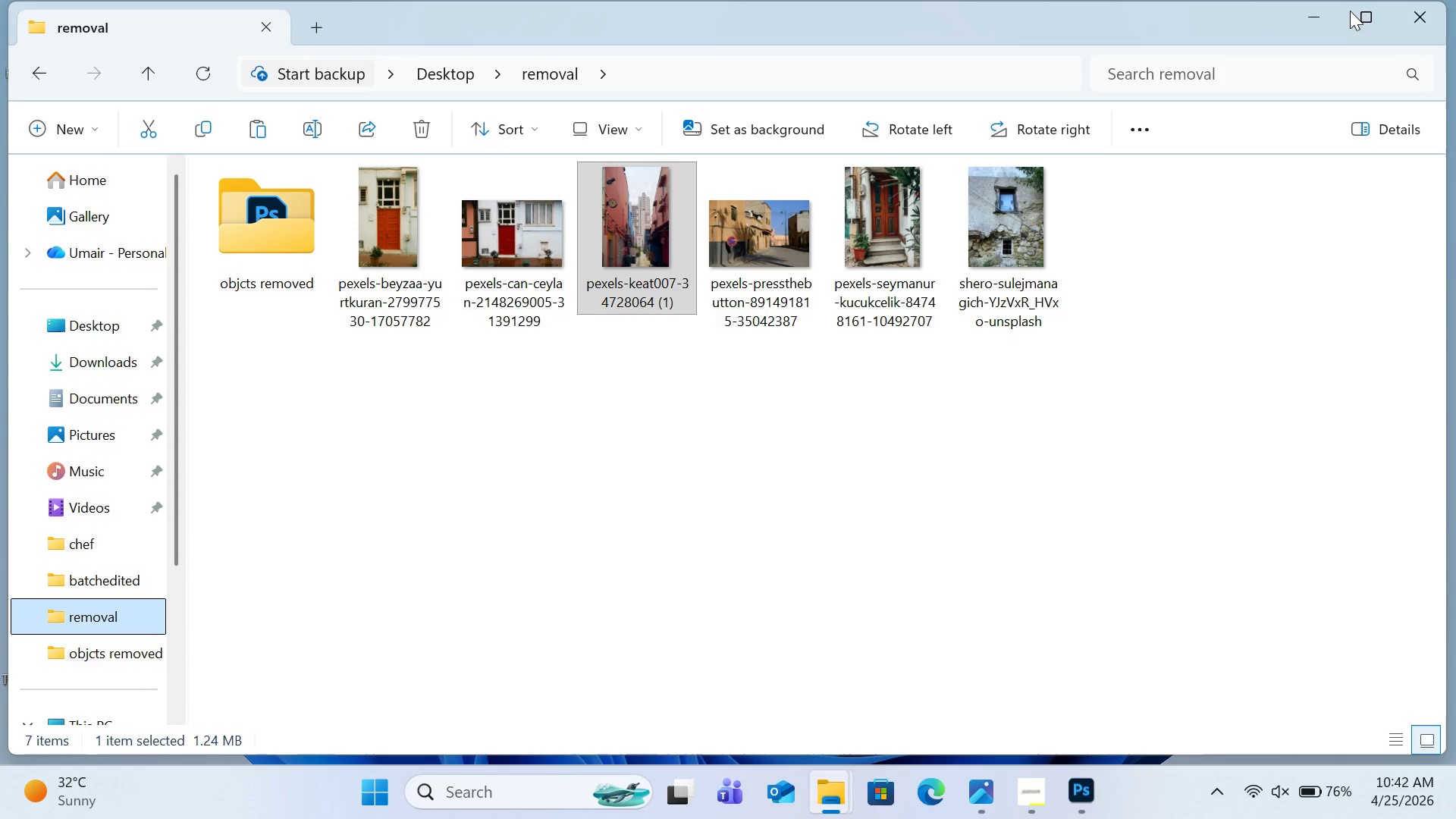 
double_click([252, 268])
 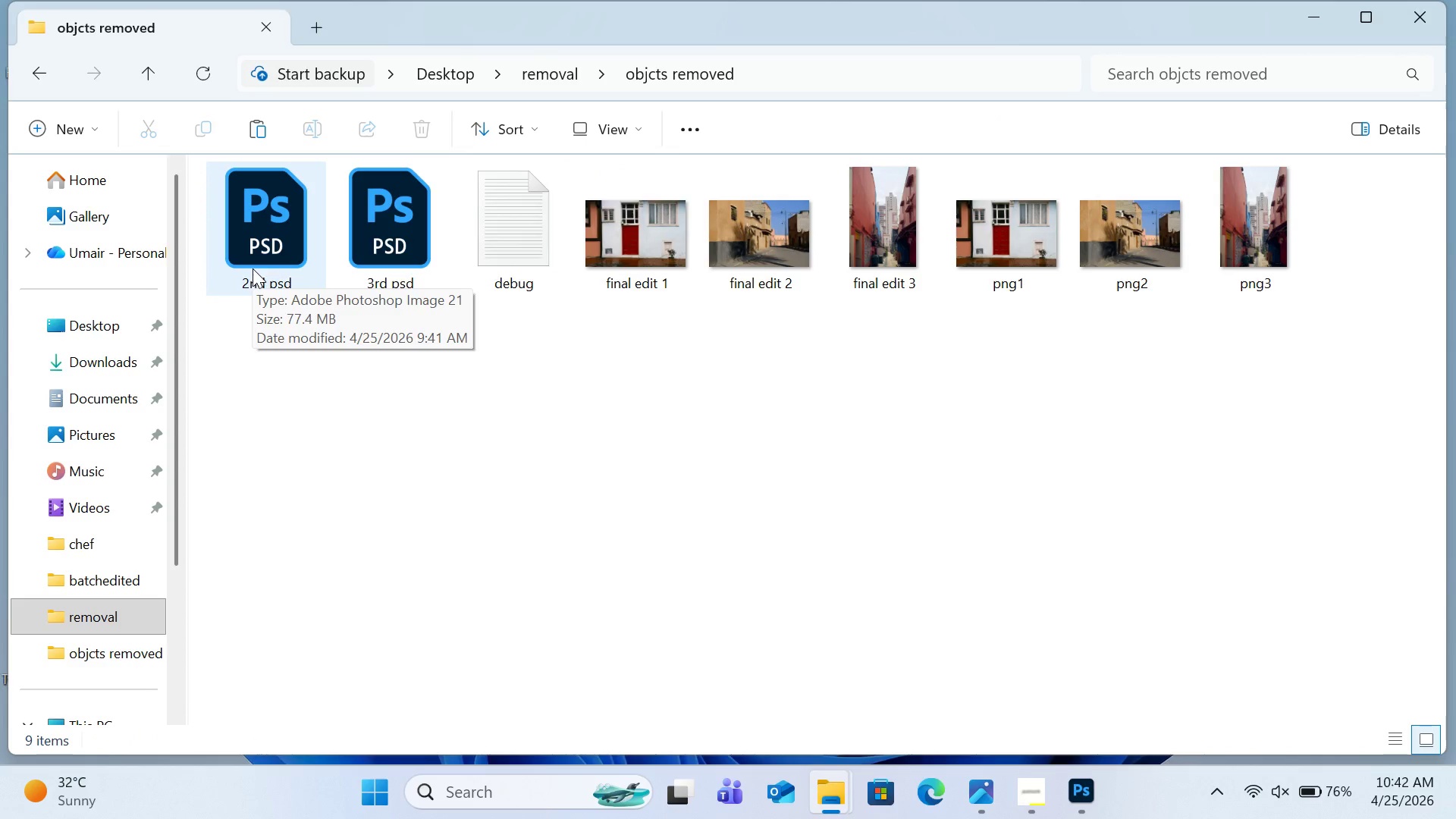 
wait(8.64)
 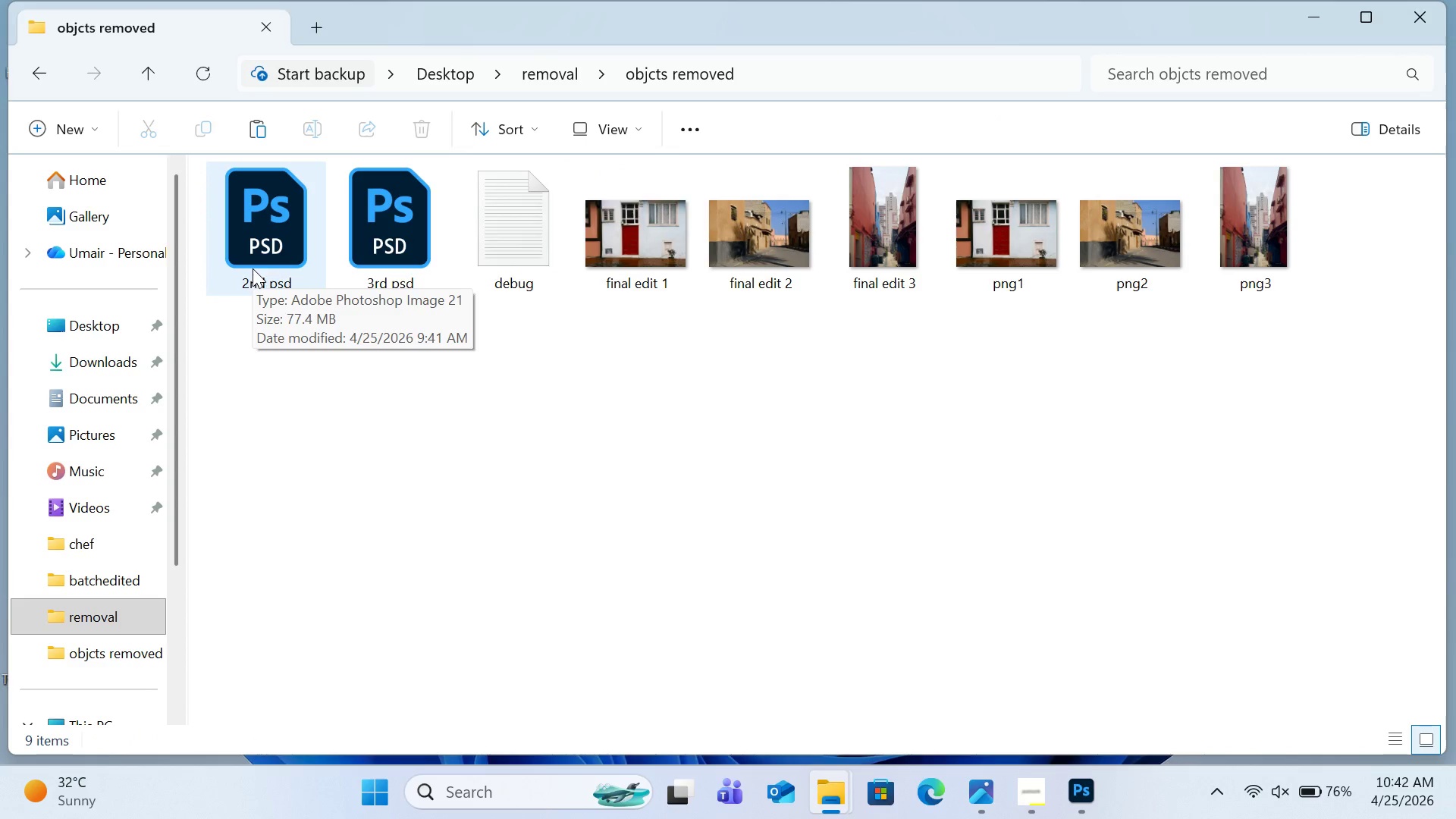 
left_click([391, 304])
 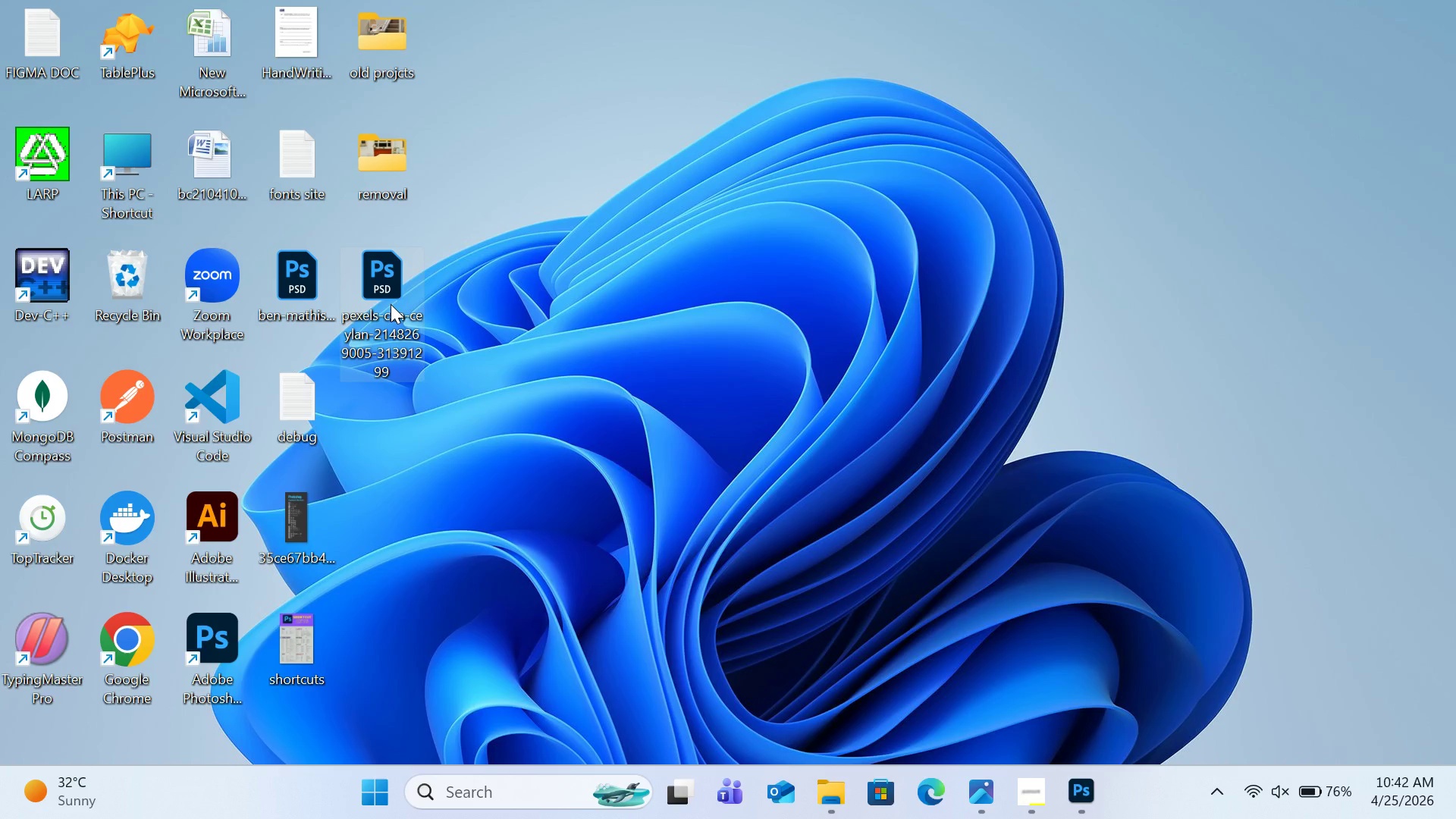 
double_click([391, 304])
 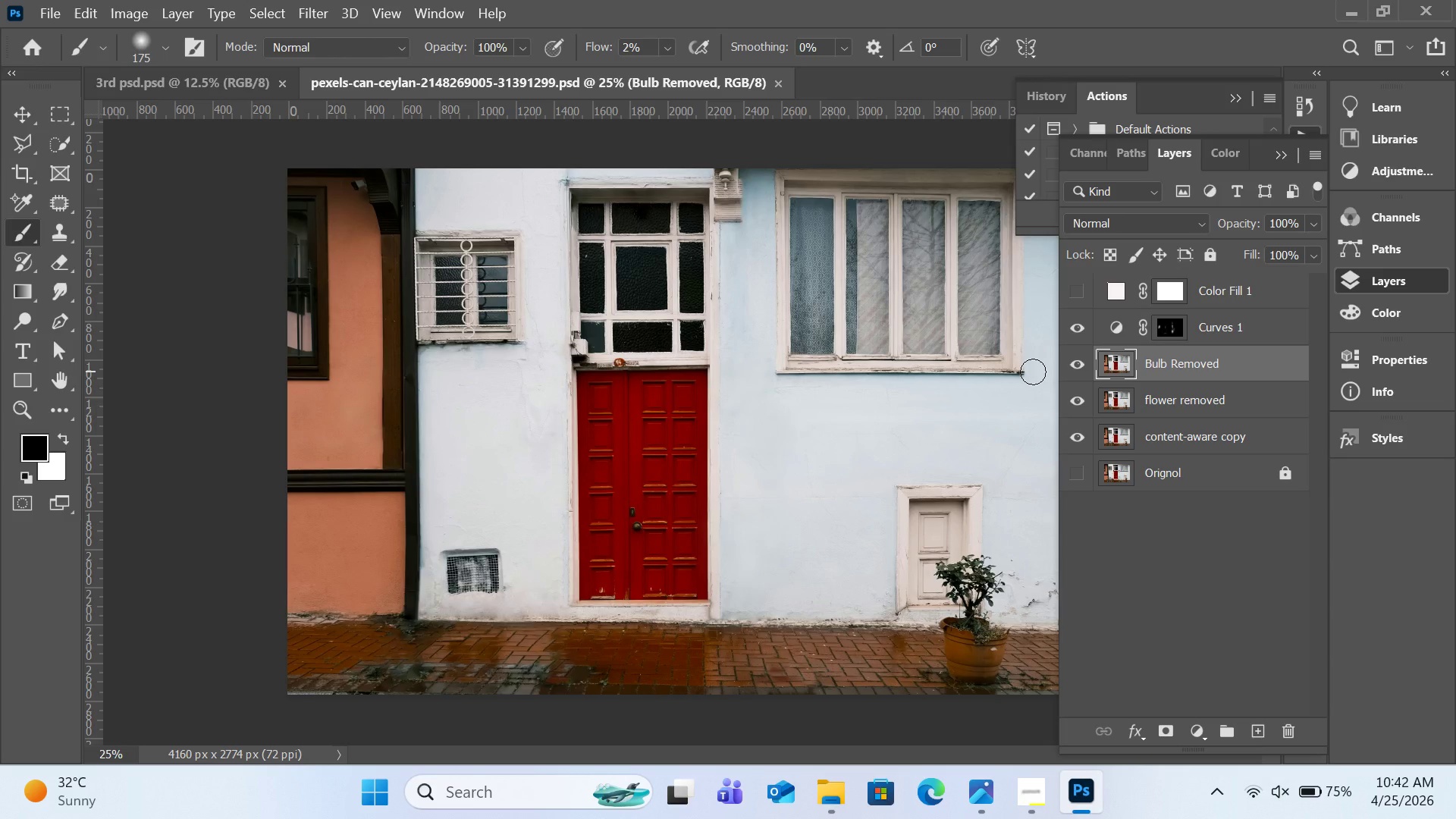 
wait(20.74)
 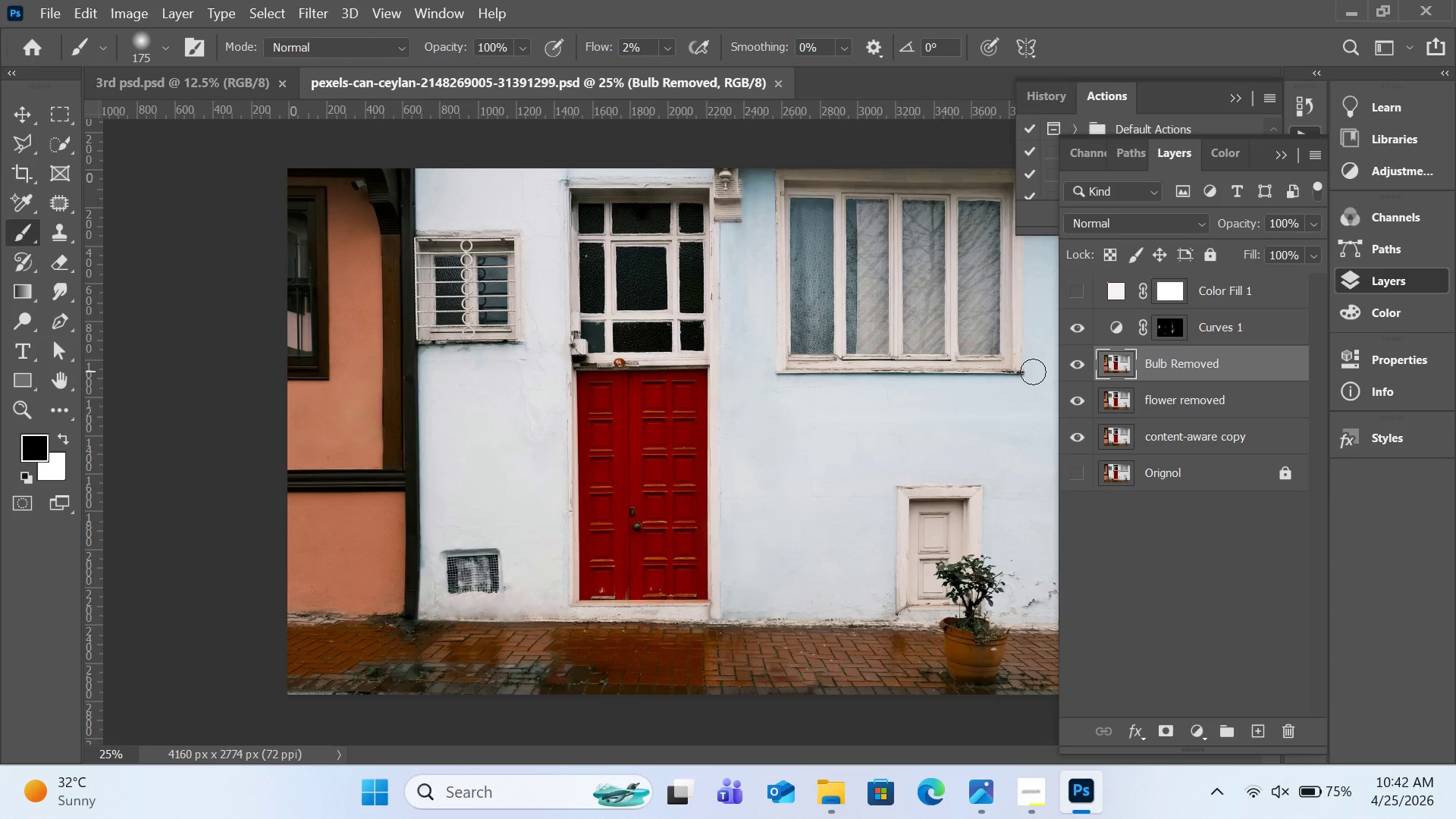 
left_click([1084, 291])
 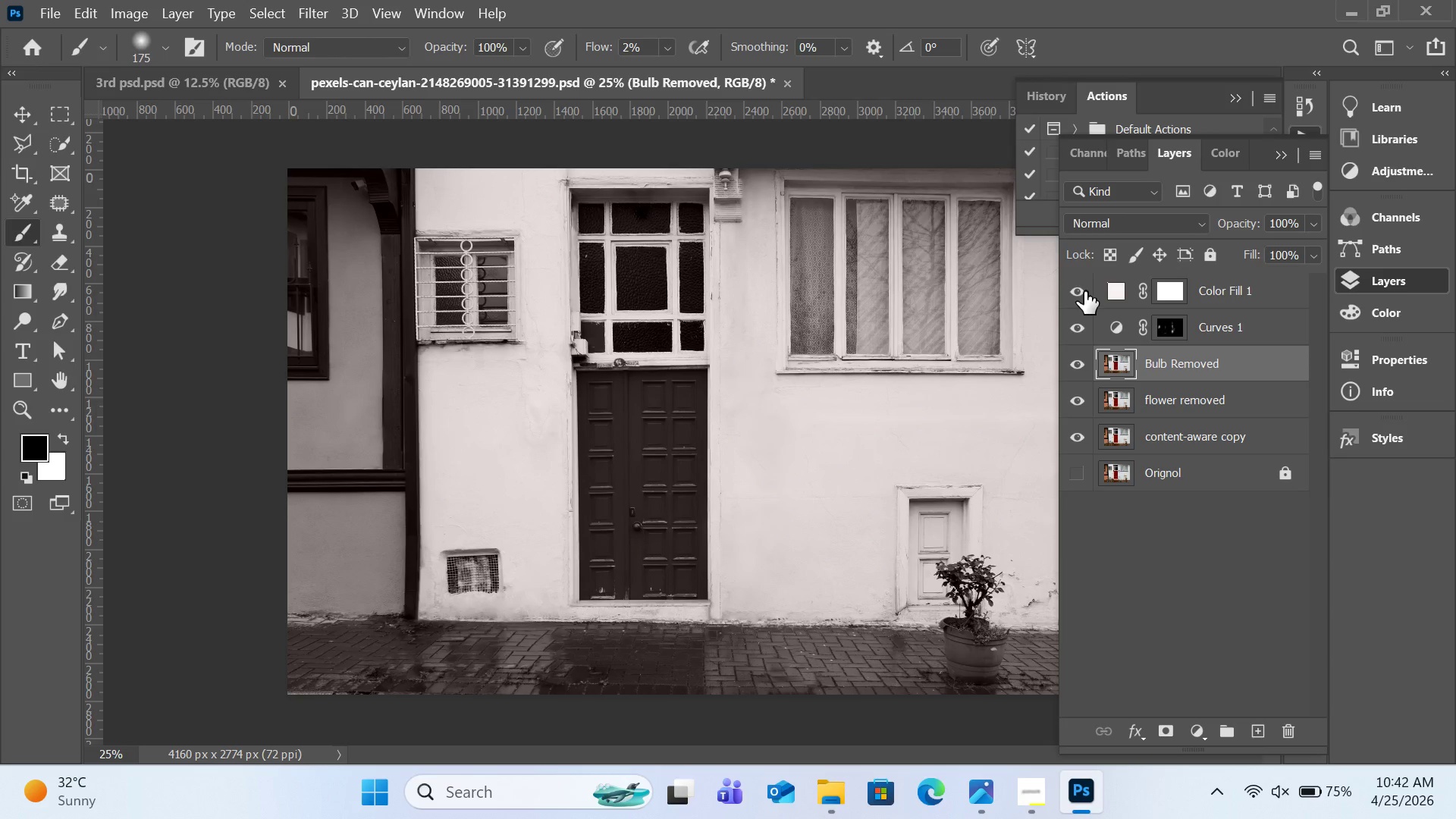 
left_click([1084, 291])
 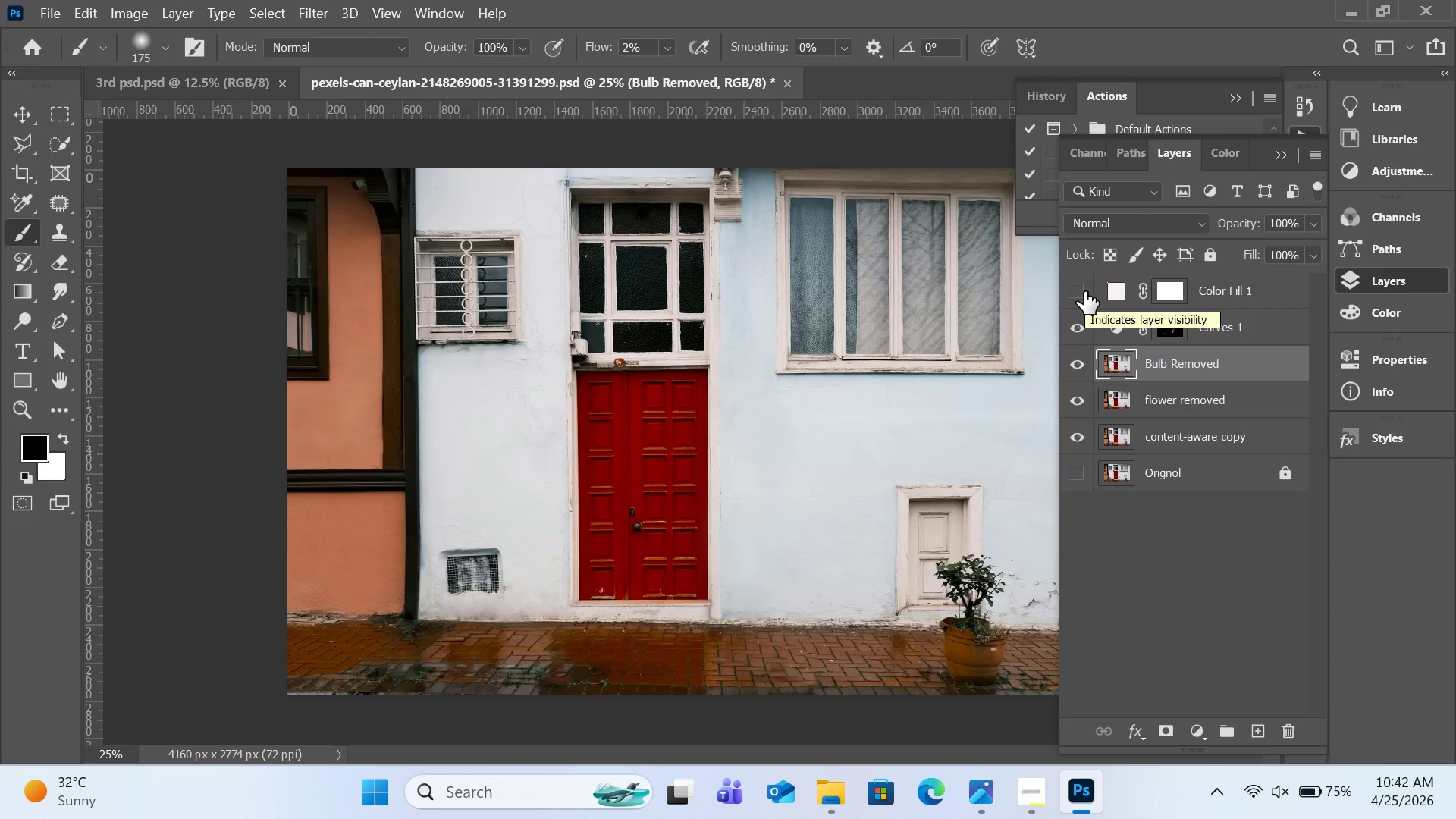 
double_click([1084, 291])
 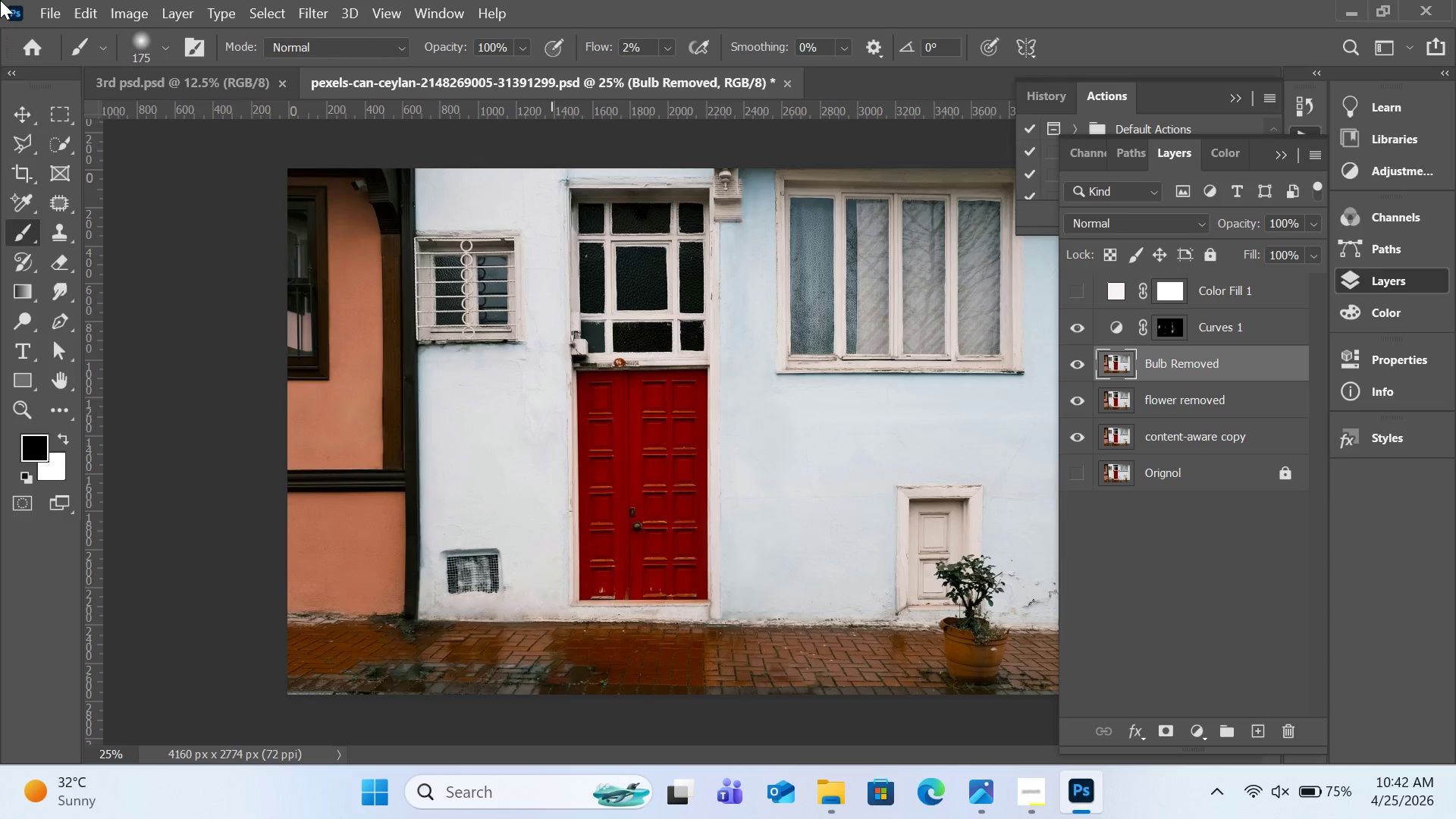 
wait(14.53)
 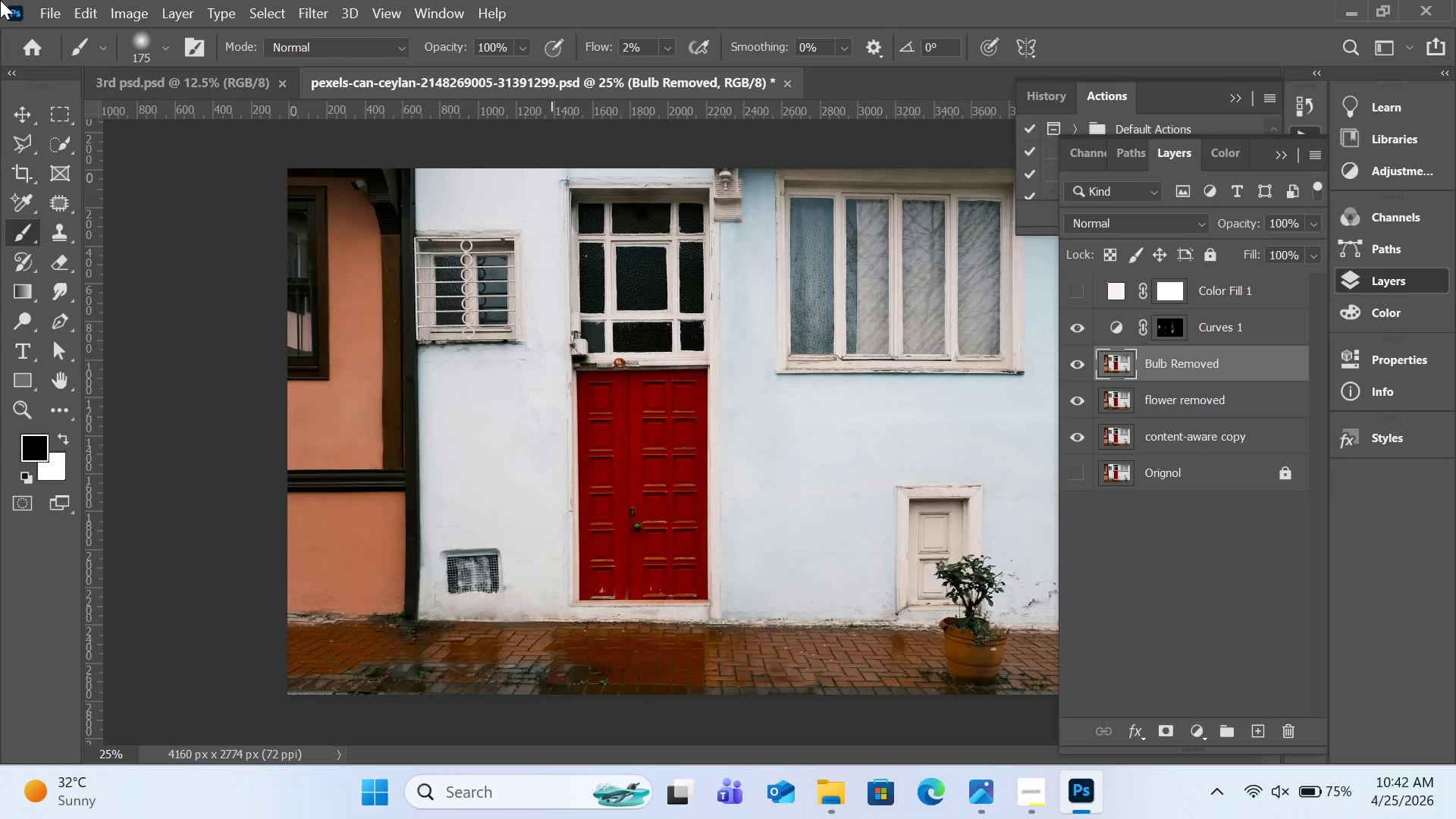 
left_click([235, 280])
 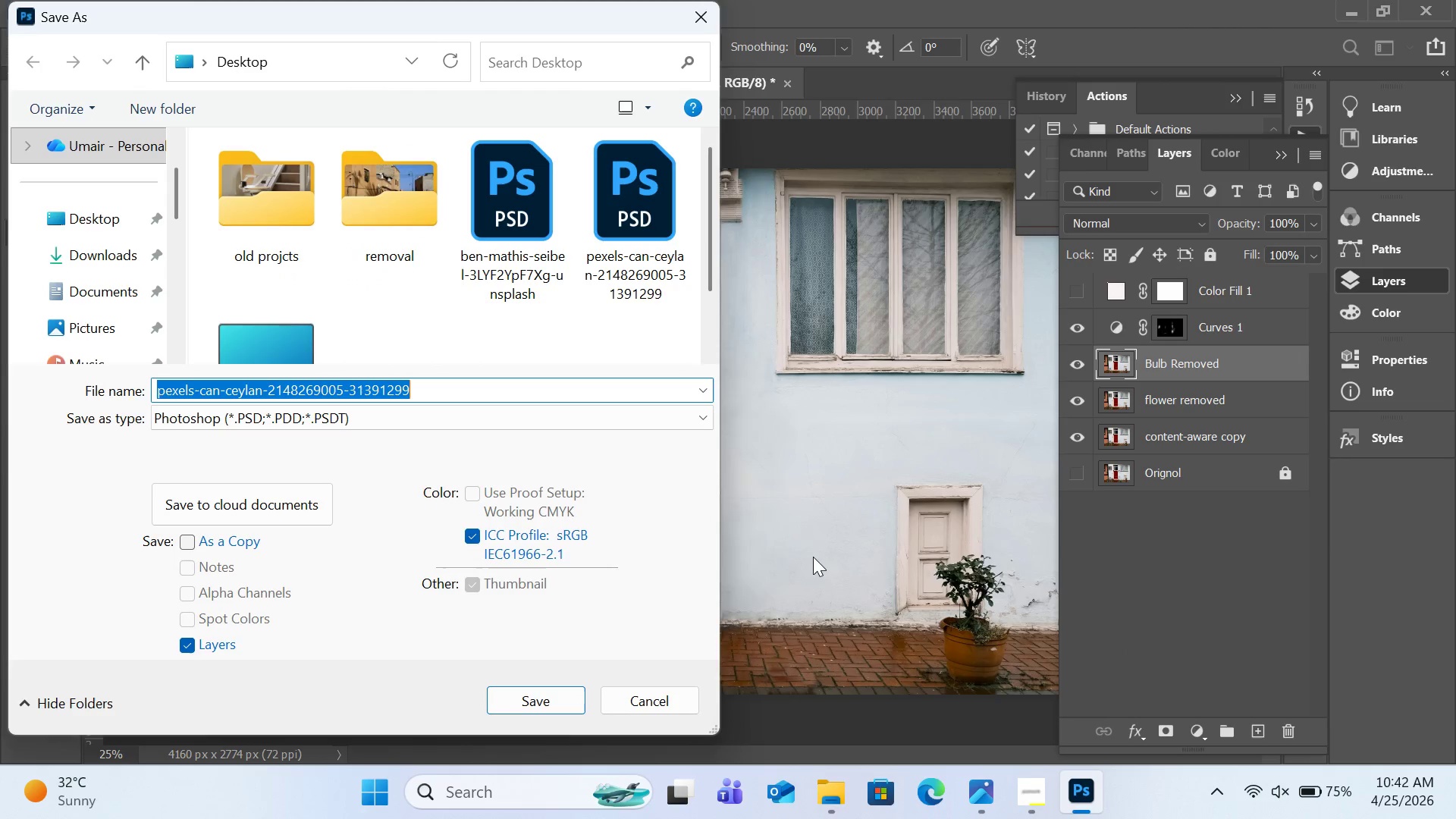 
mouse_move([293, 212])
 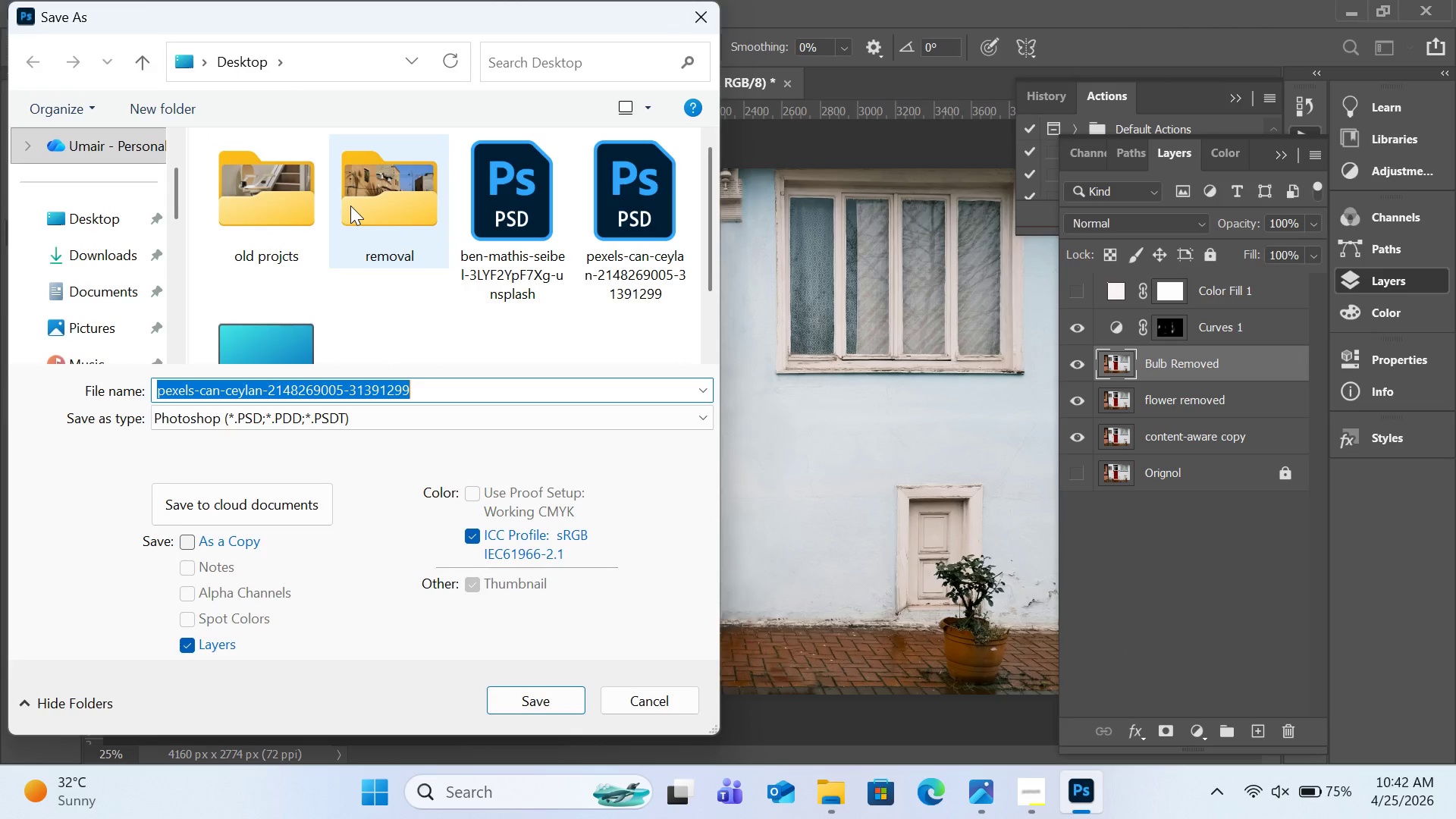 
double_click([371, 210])
 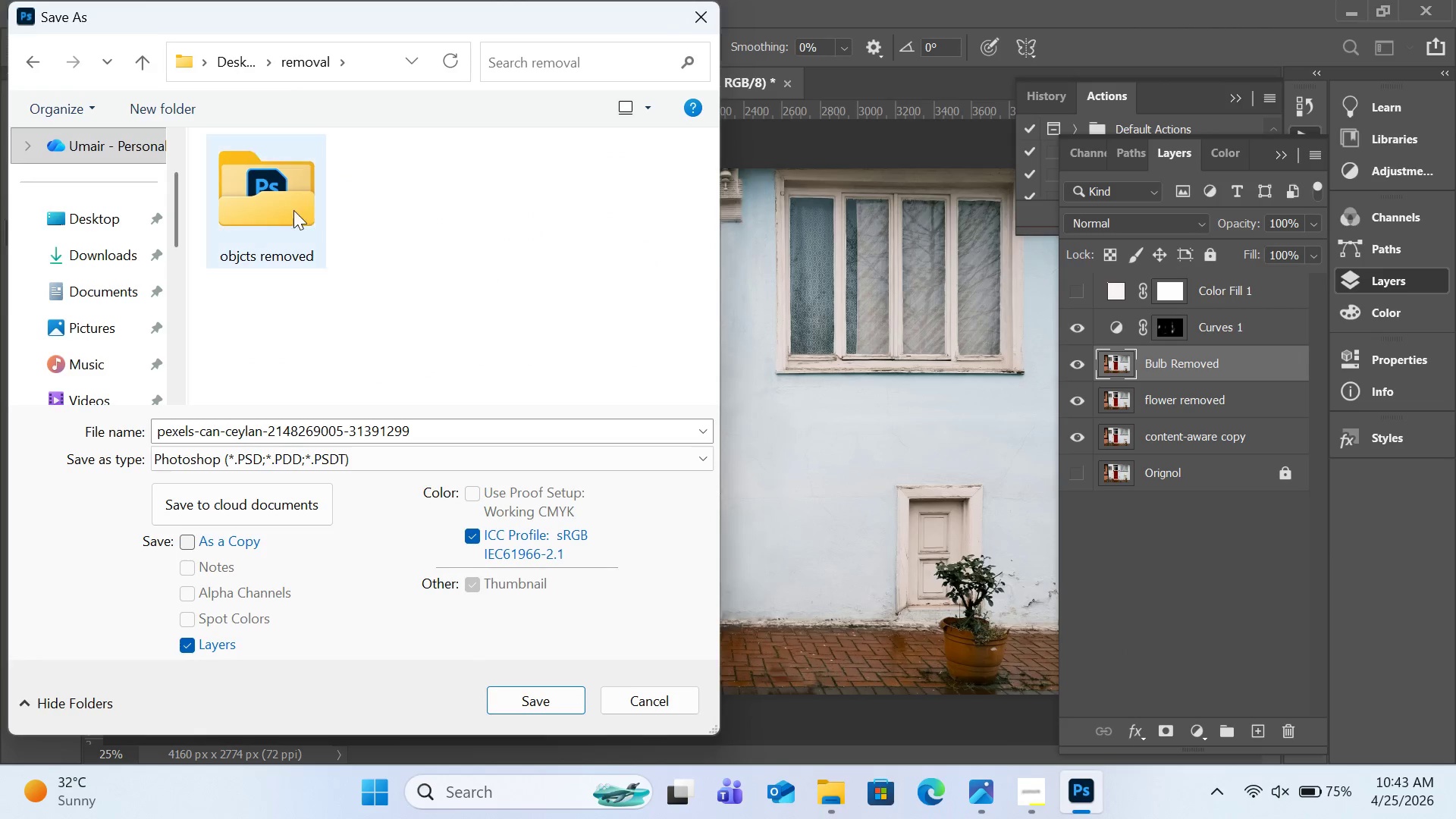 
scroll: coordinate [350, 206], scroll_direction: up, amount: 1.0
 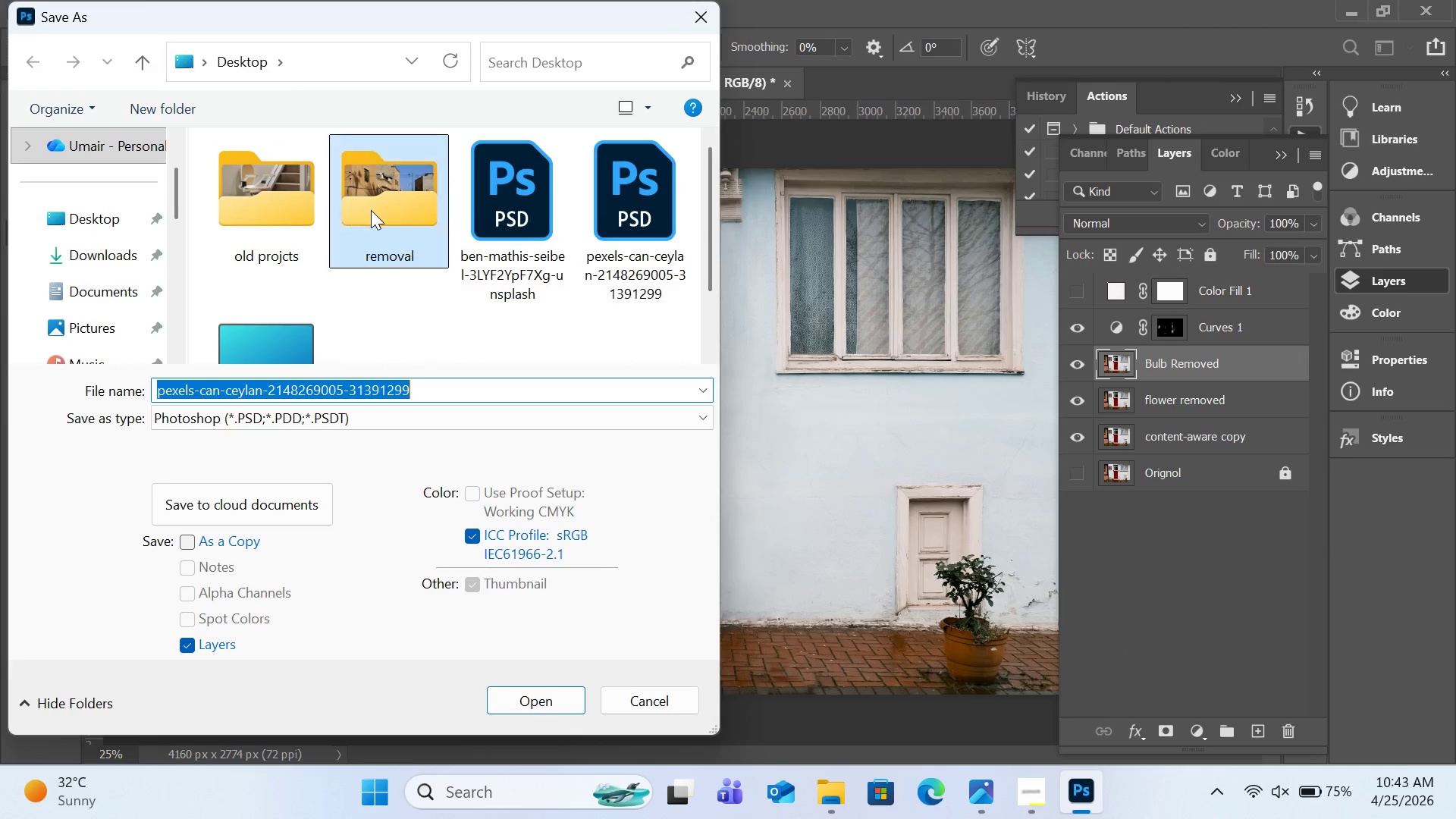 
left_click([293, 210])
 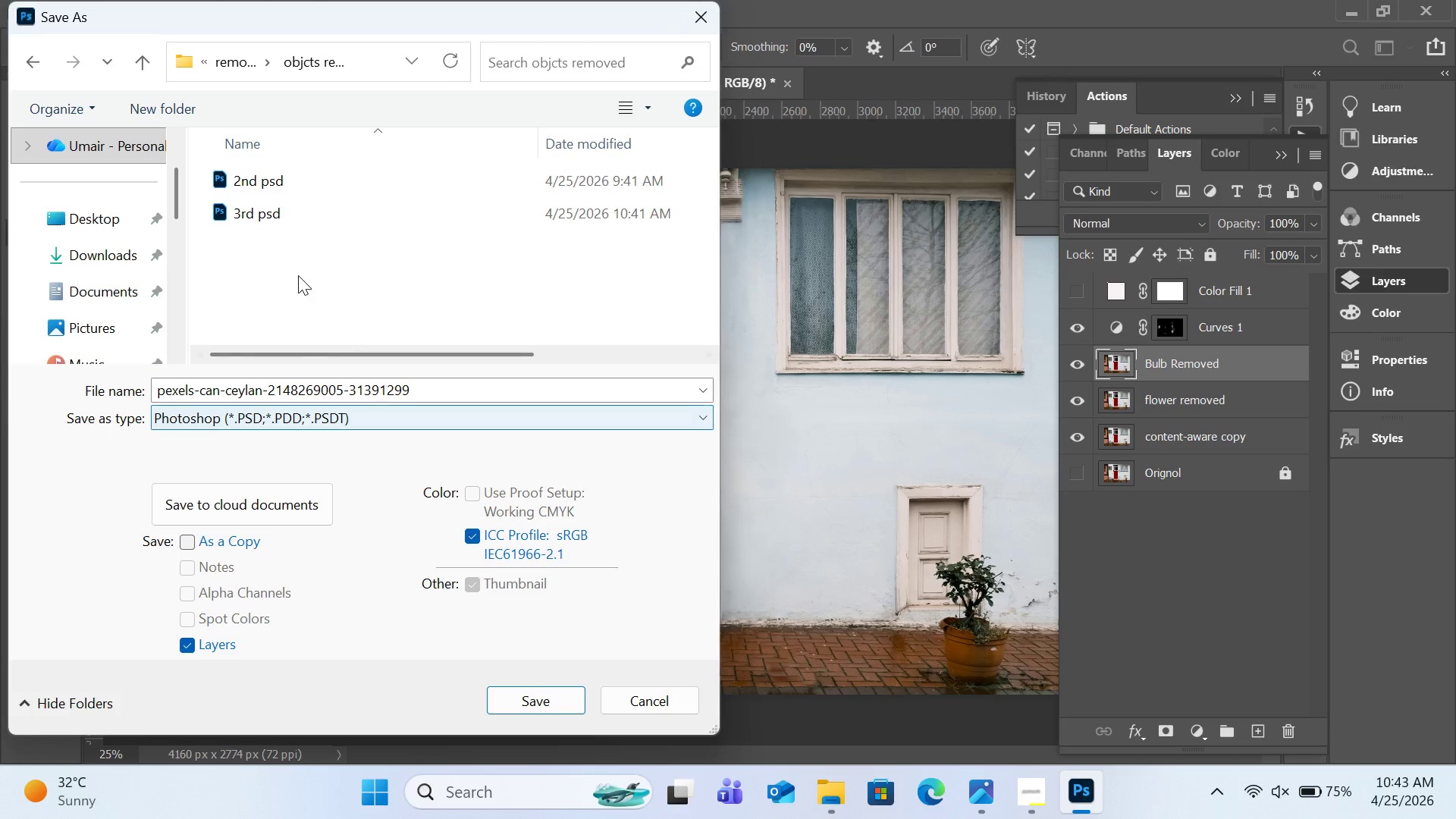 
left_click([271, 221])
 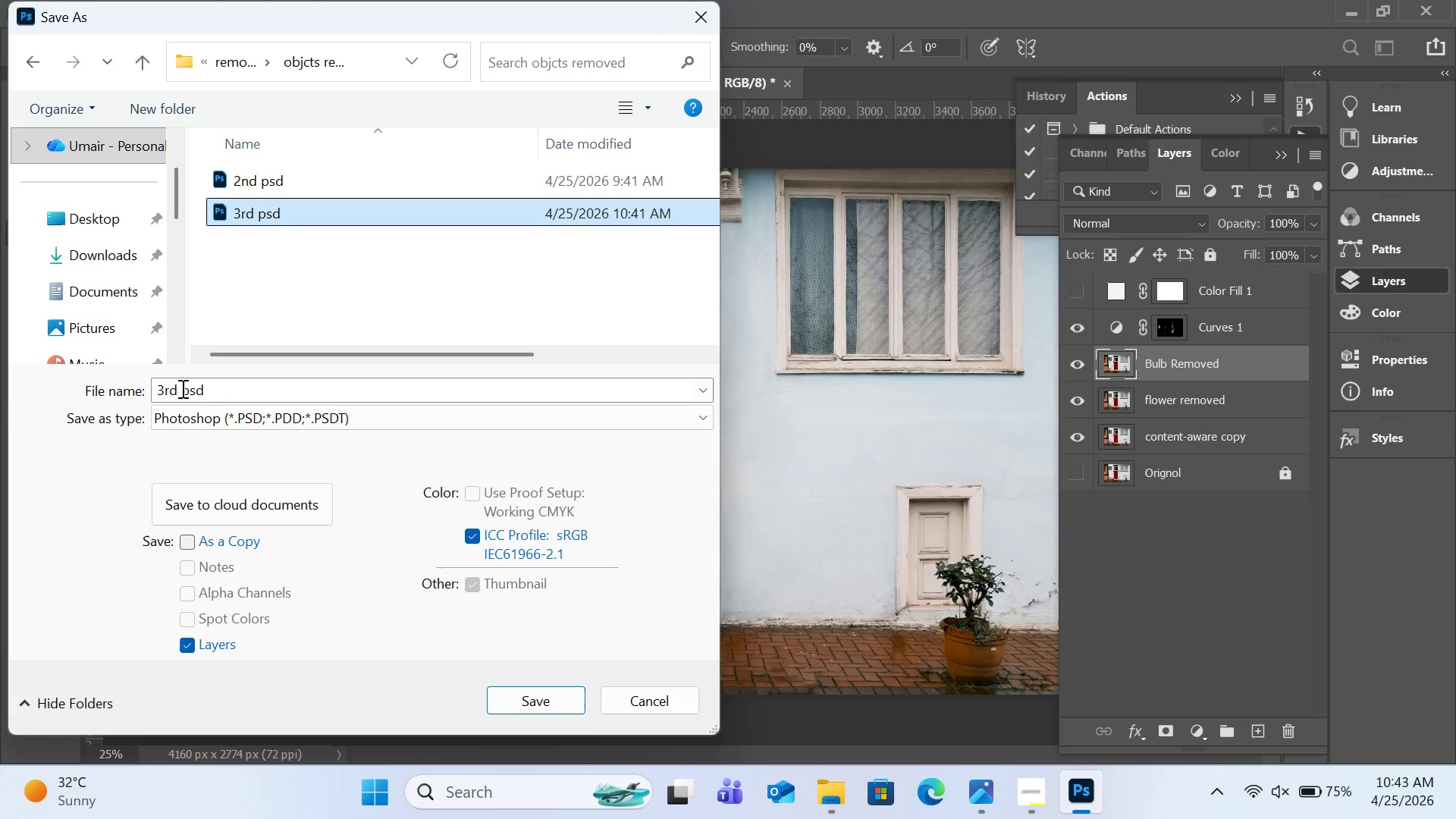 
left_click([179, 388])
 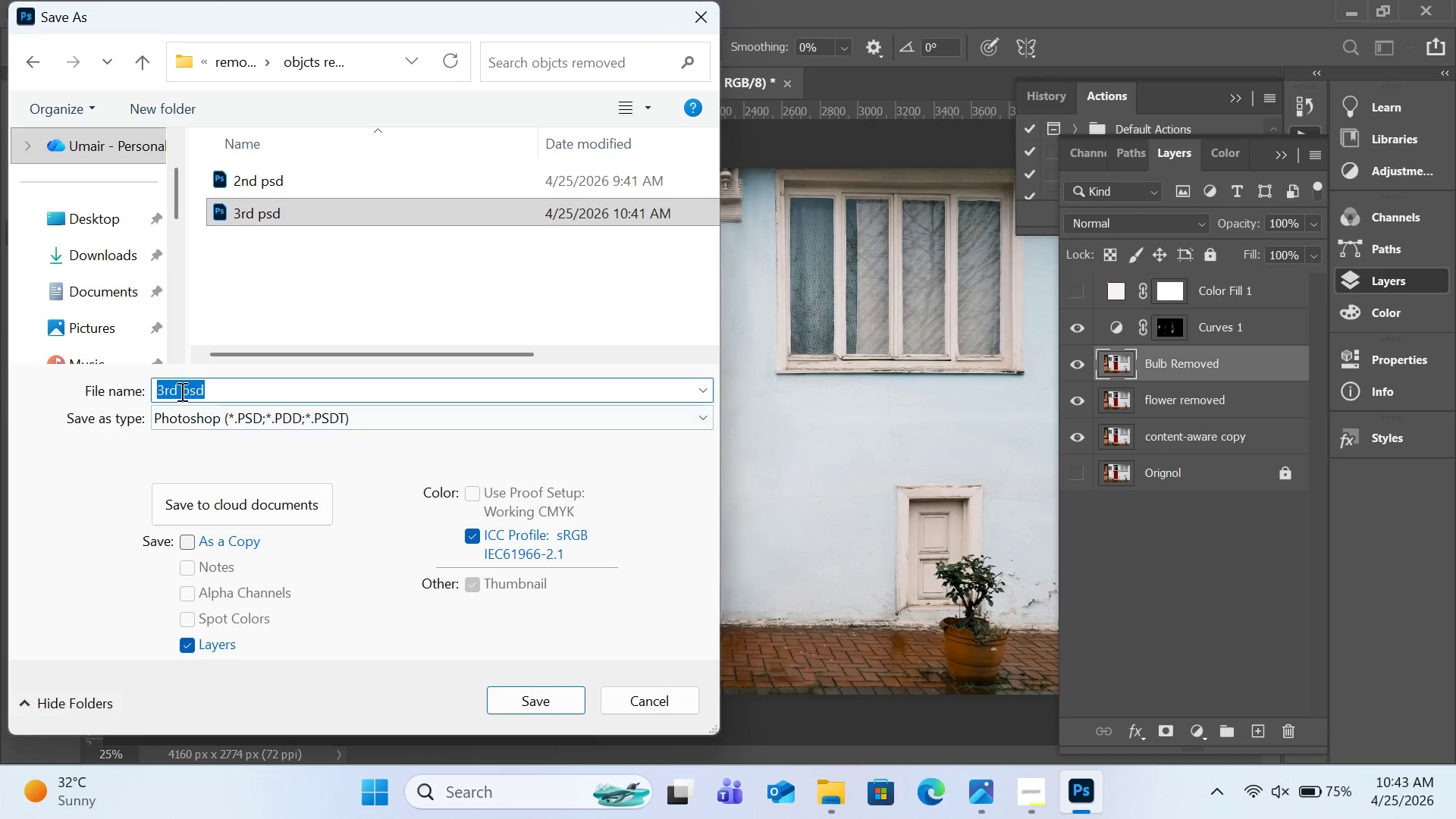 
left_click([180, 391])
 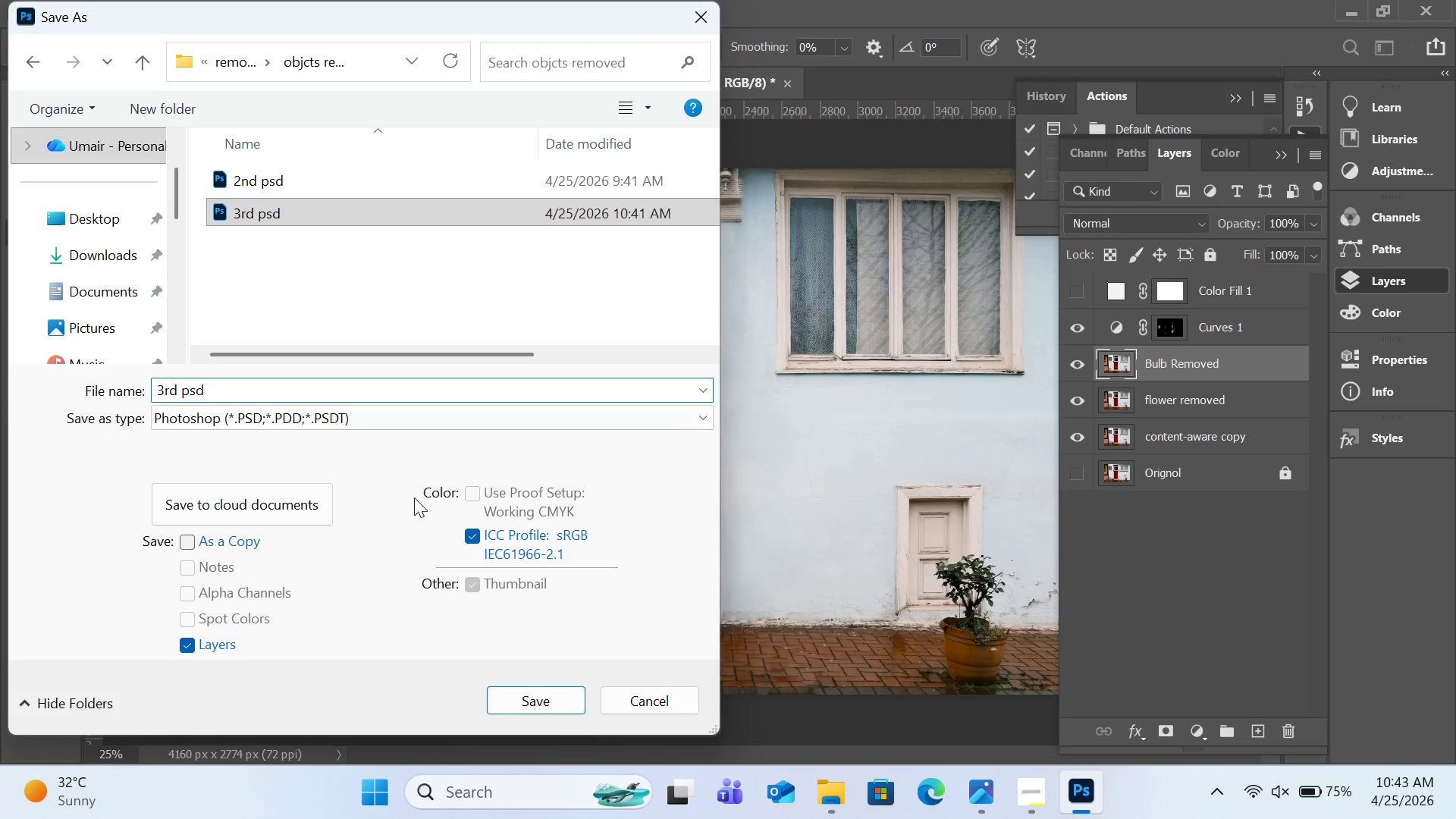 
left_click([645, 705])
 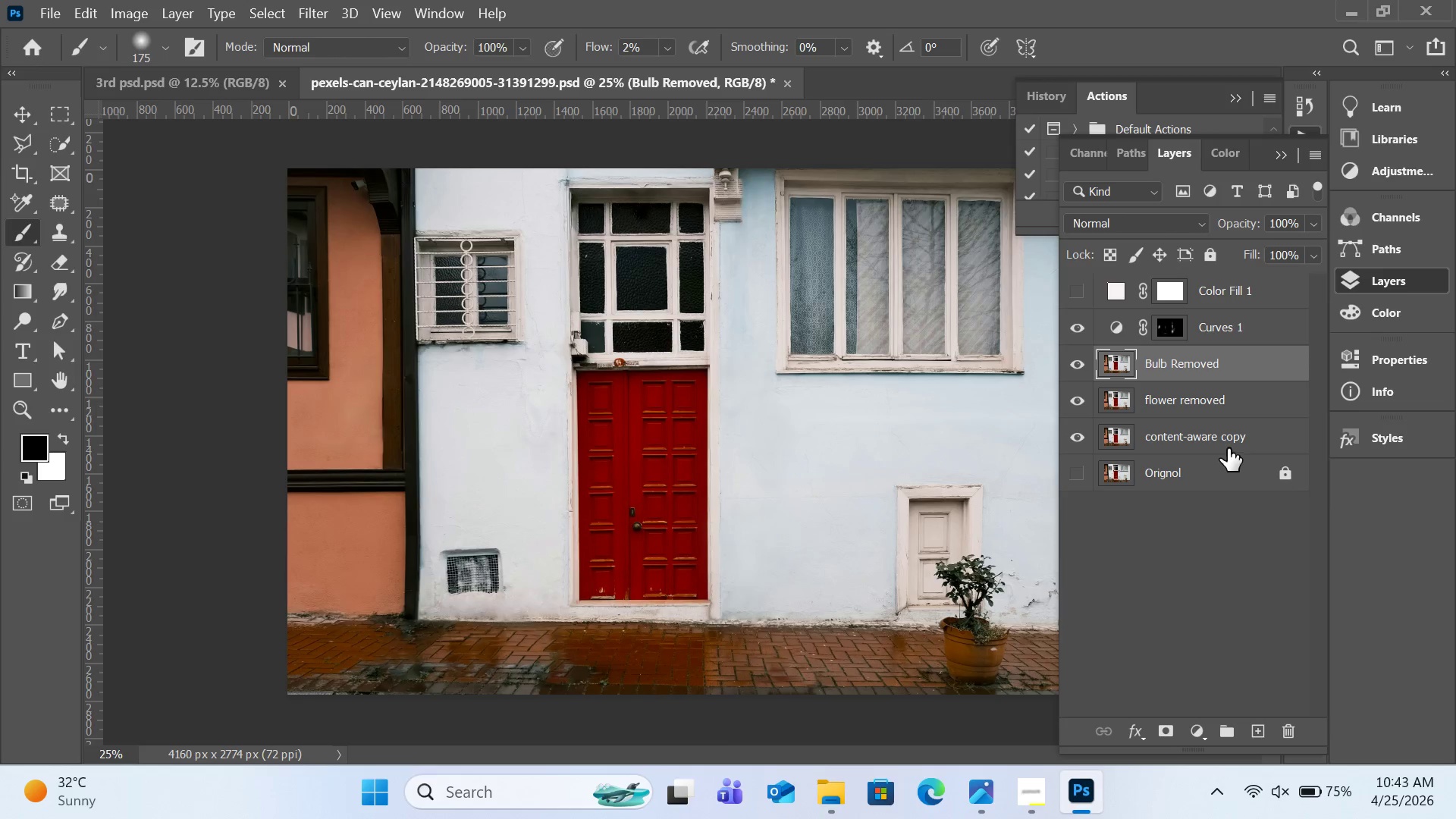 
key(Control+ControlLeft)
 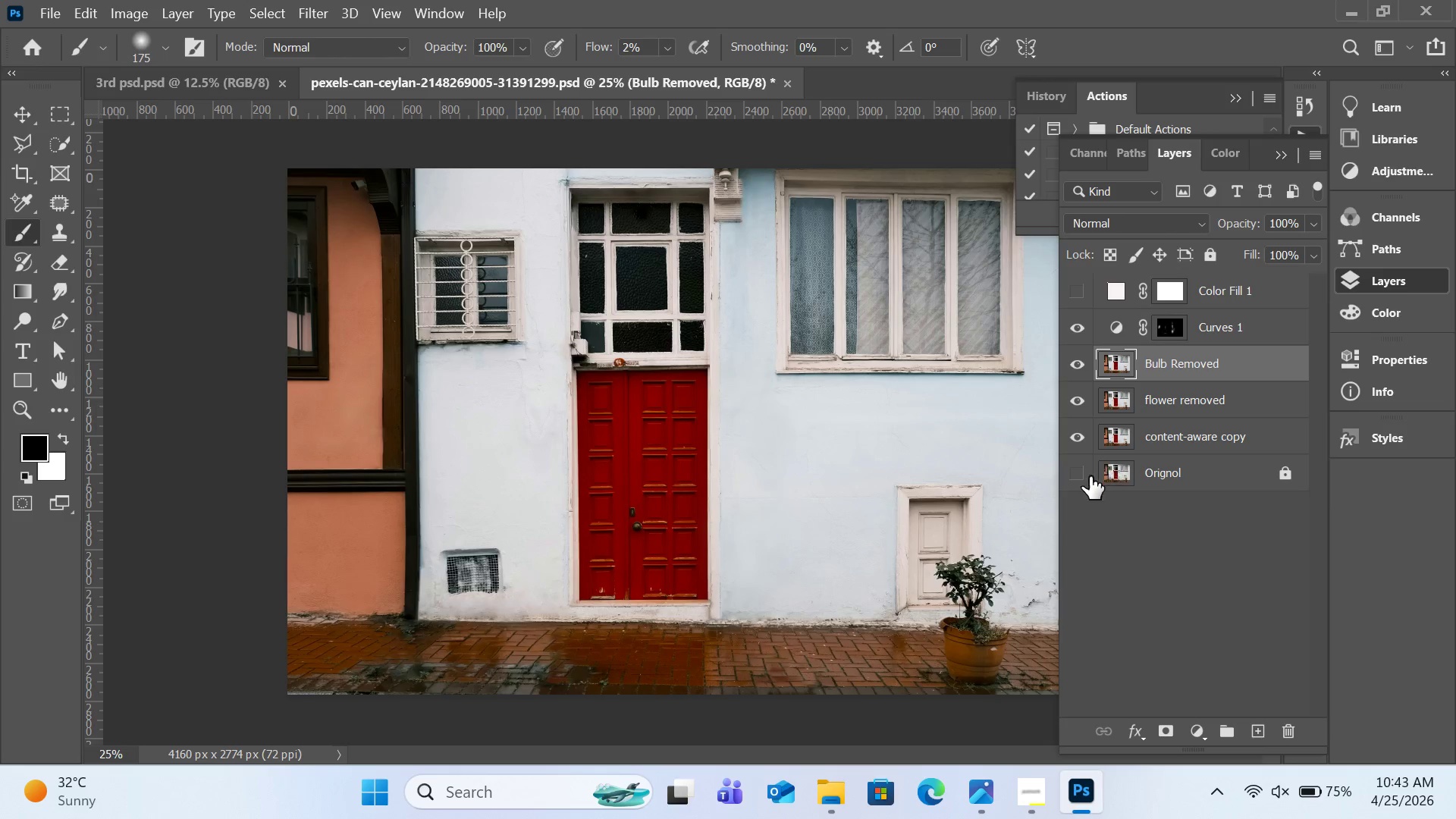 
left_click([1084, 477])
 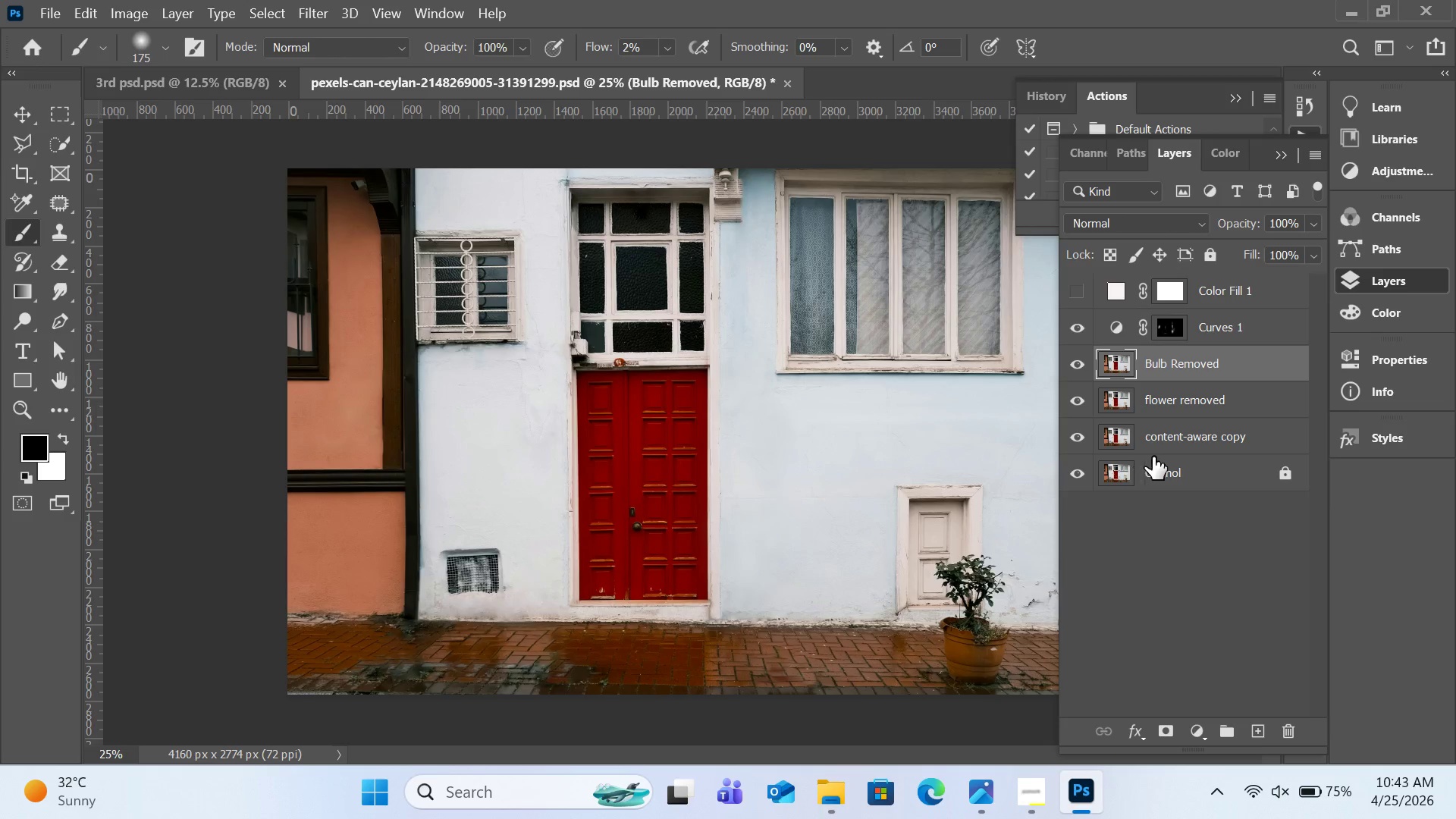 
left_click([1195, 438])
 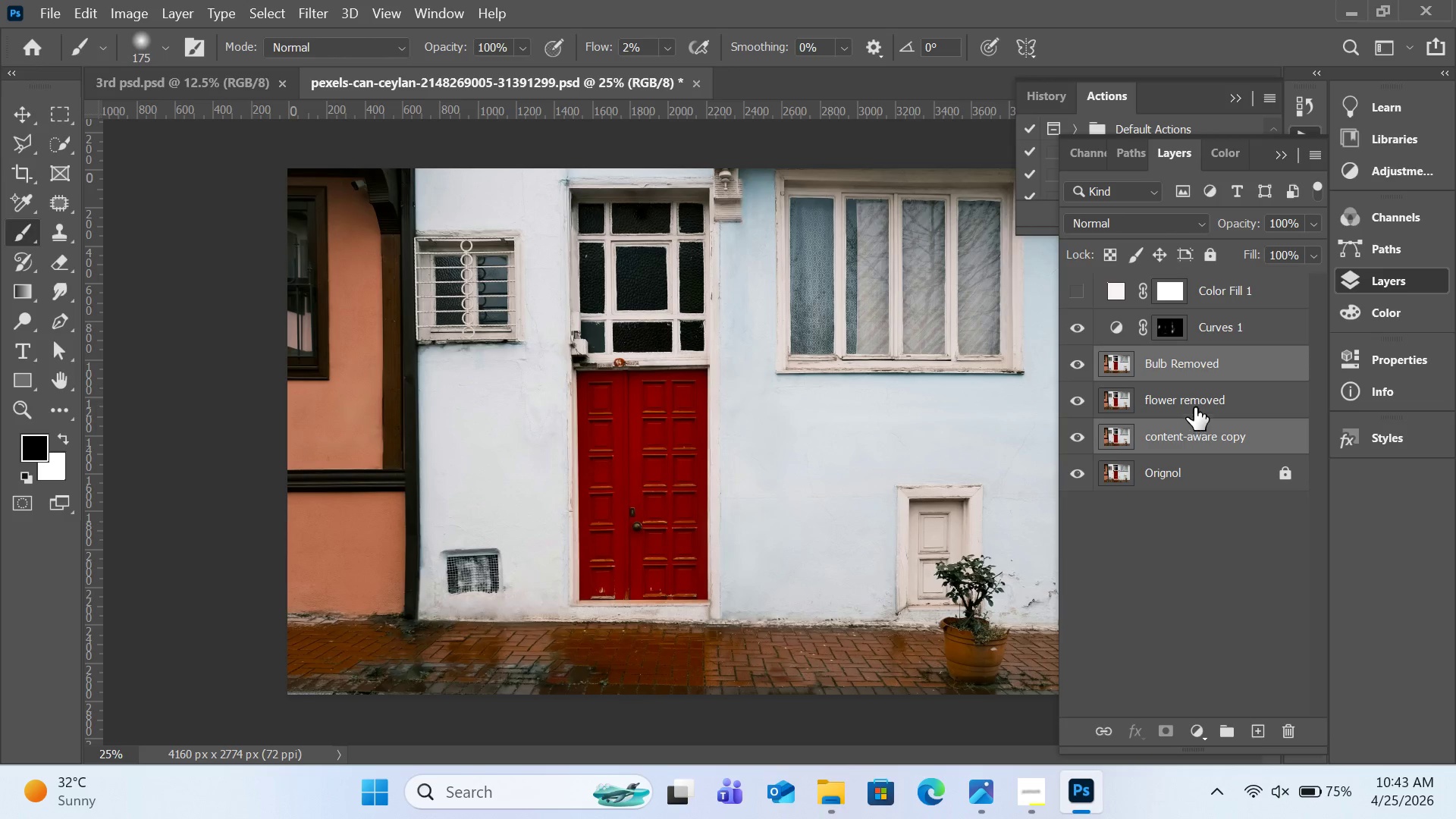 
left_click([1194, 407])
 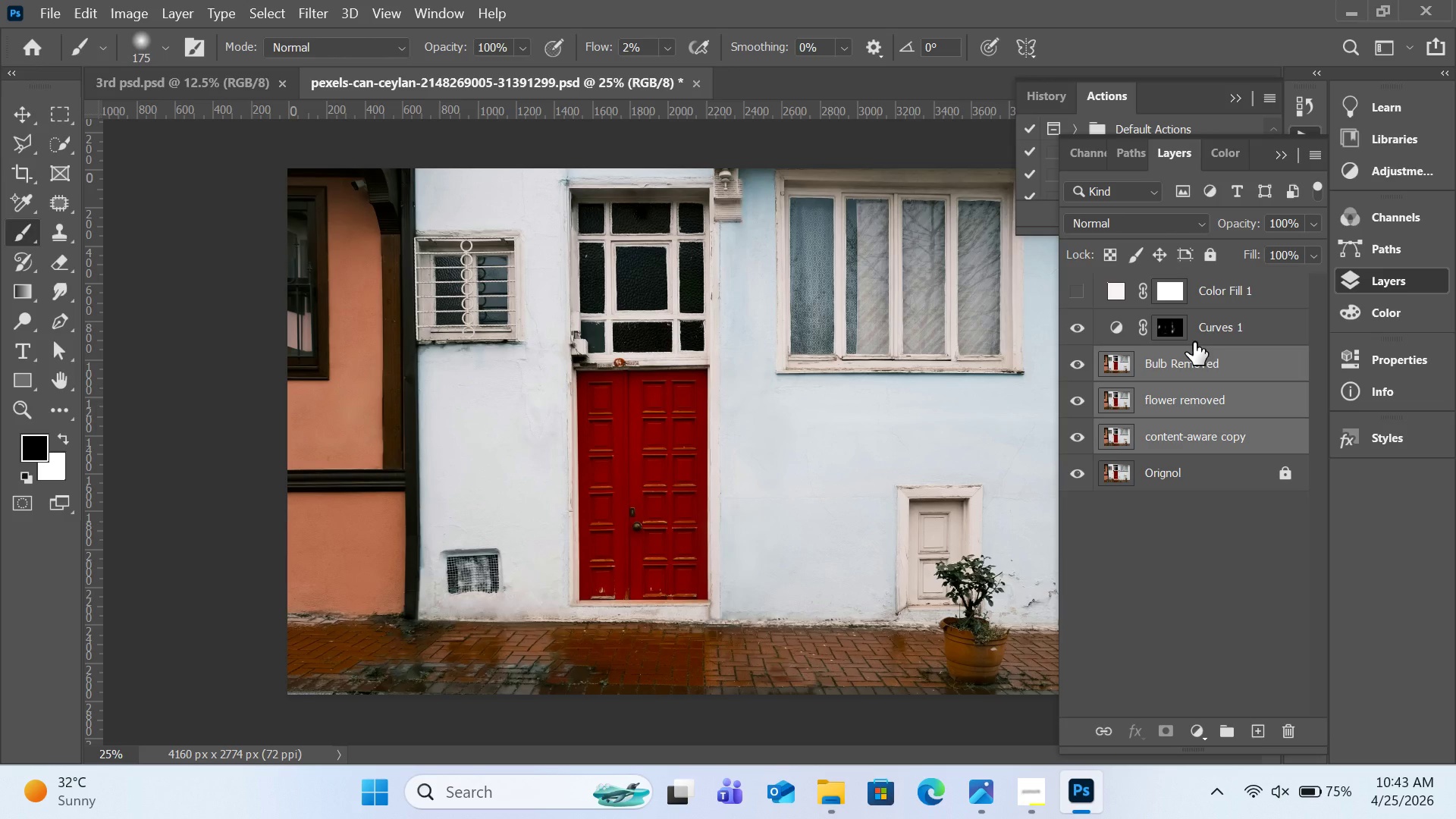 
left_click([1194, 342])
 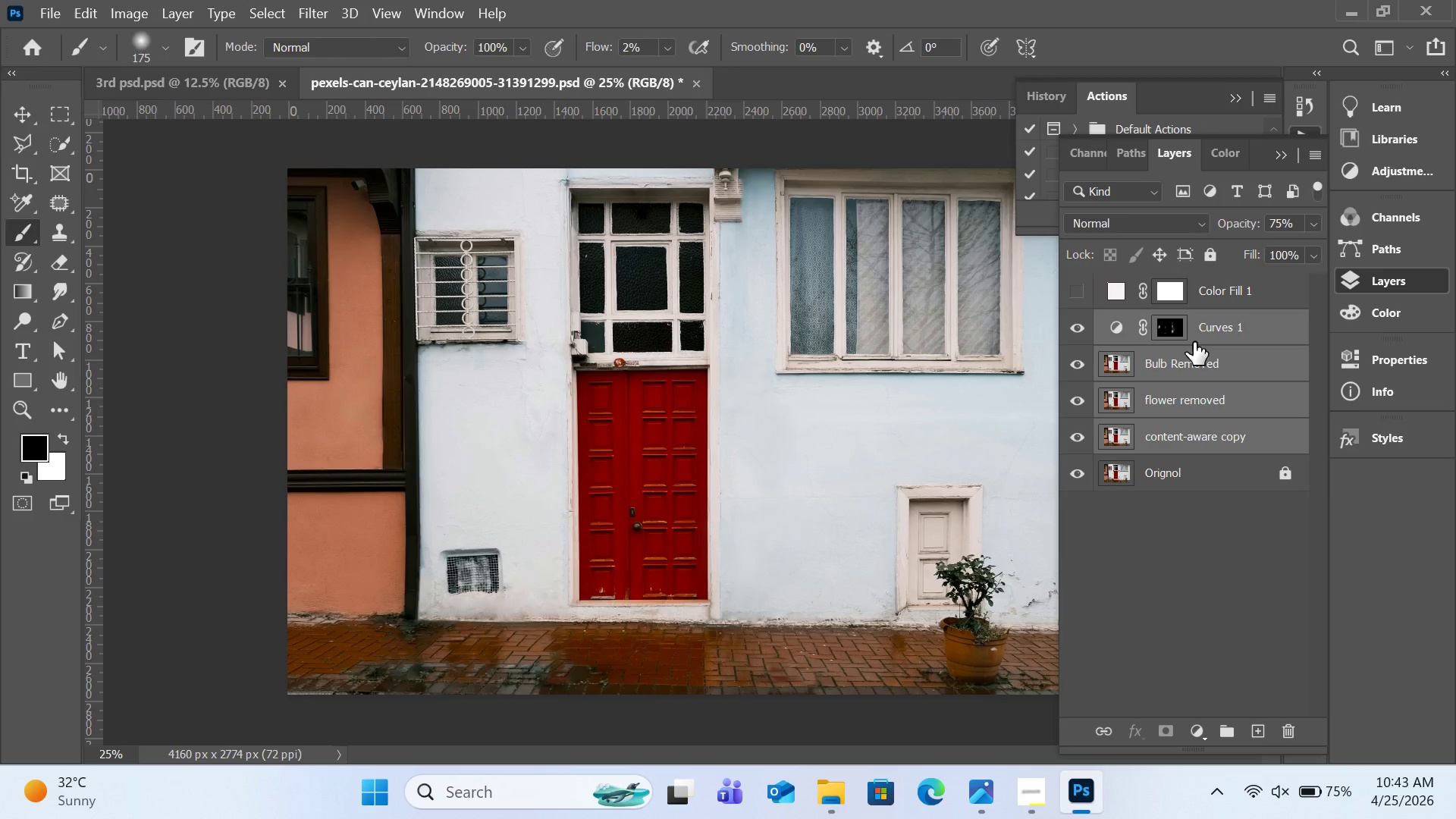 
key(Control+G)
 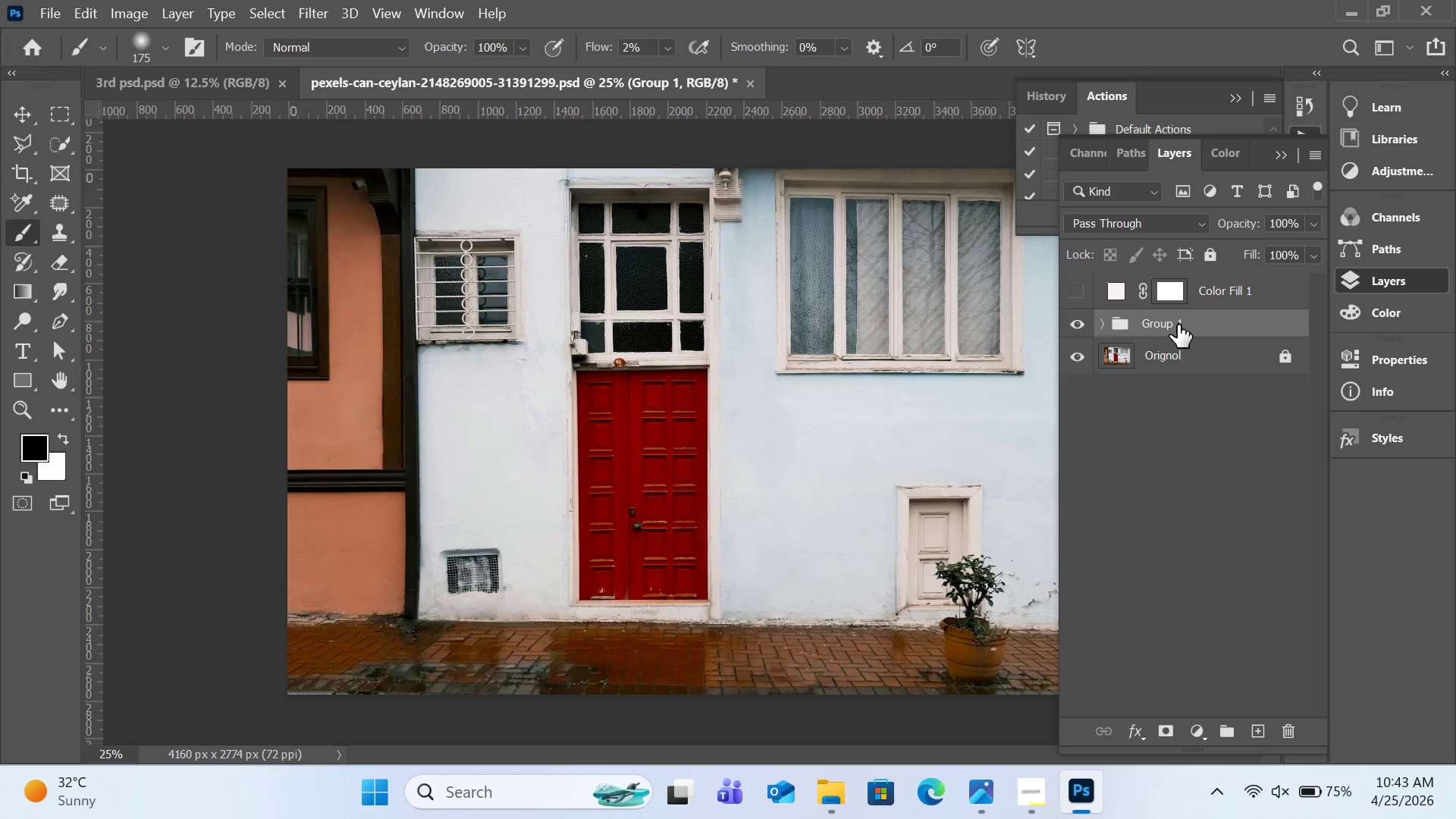 
double_click([1178, 325])
 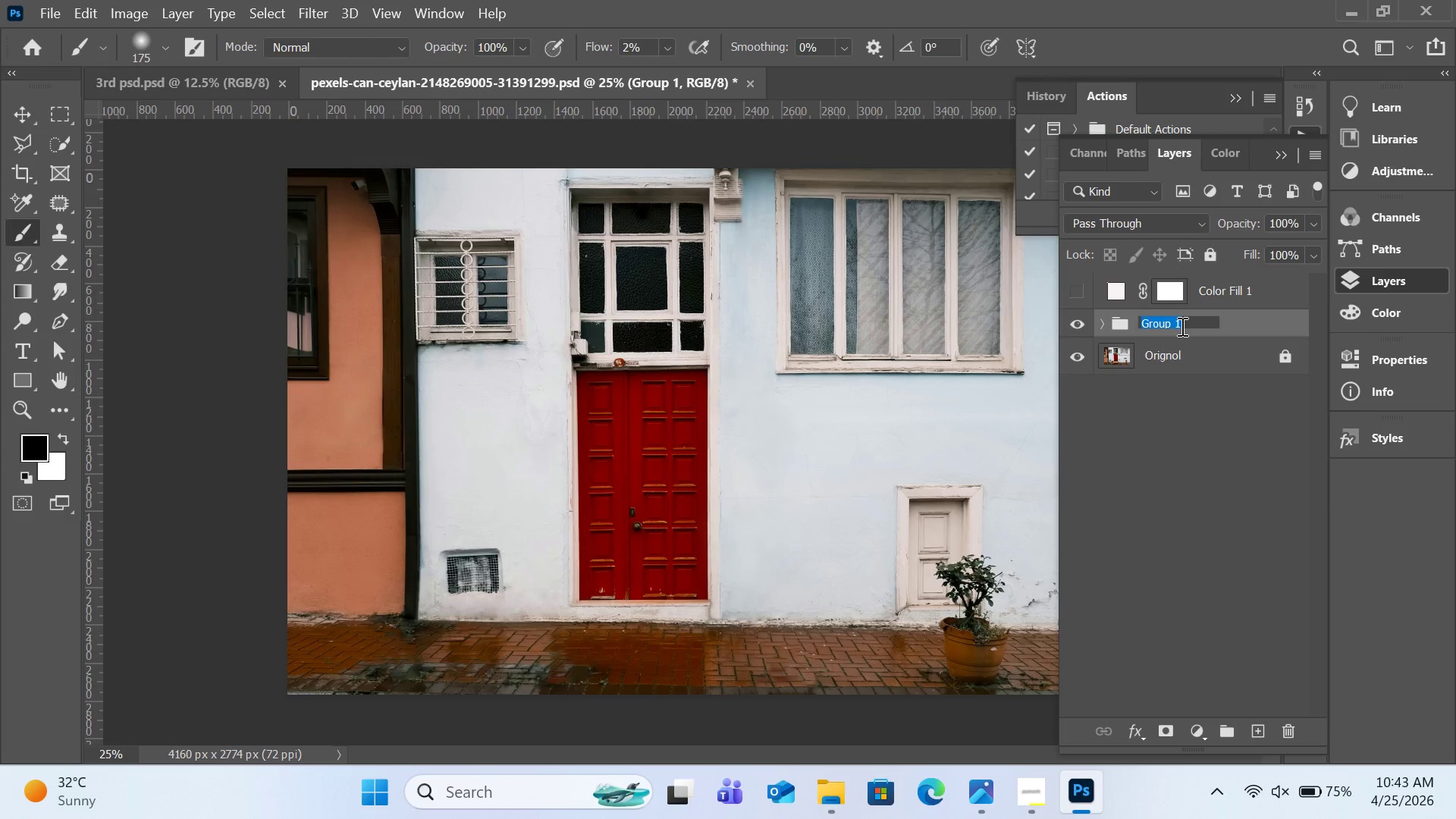 
type(Distracton re)
 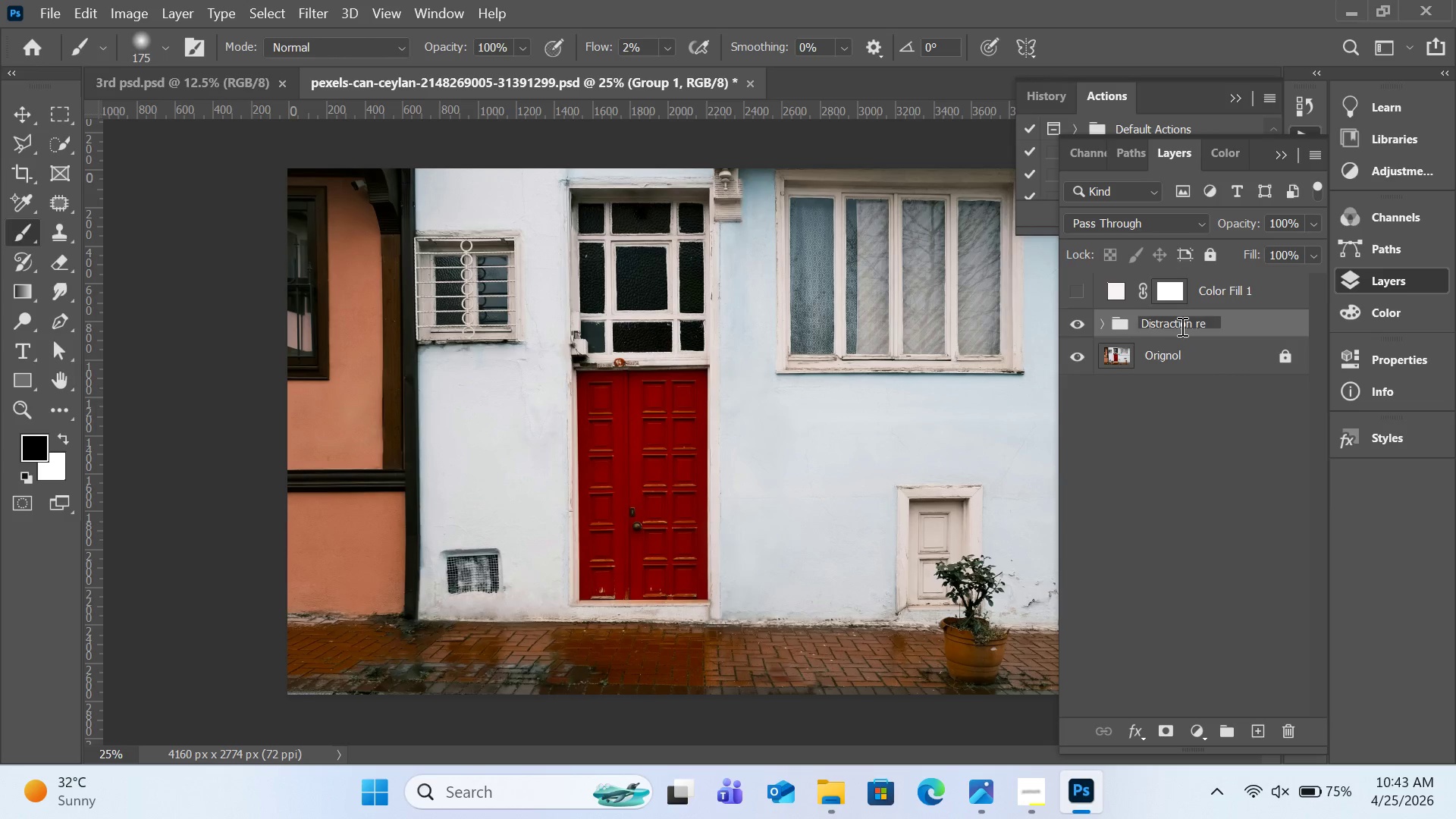 
type(moce)
key(Backspace)
key(Backspace)
type(val)
 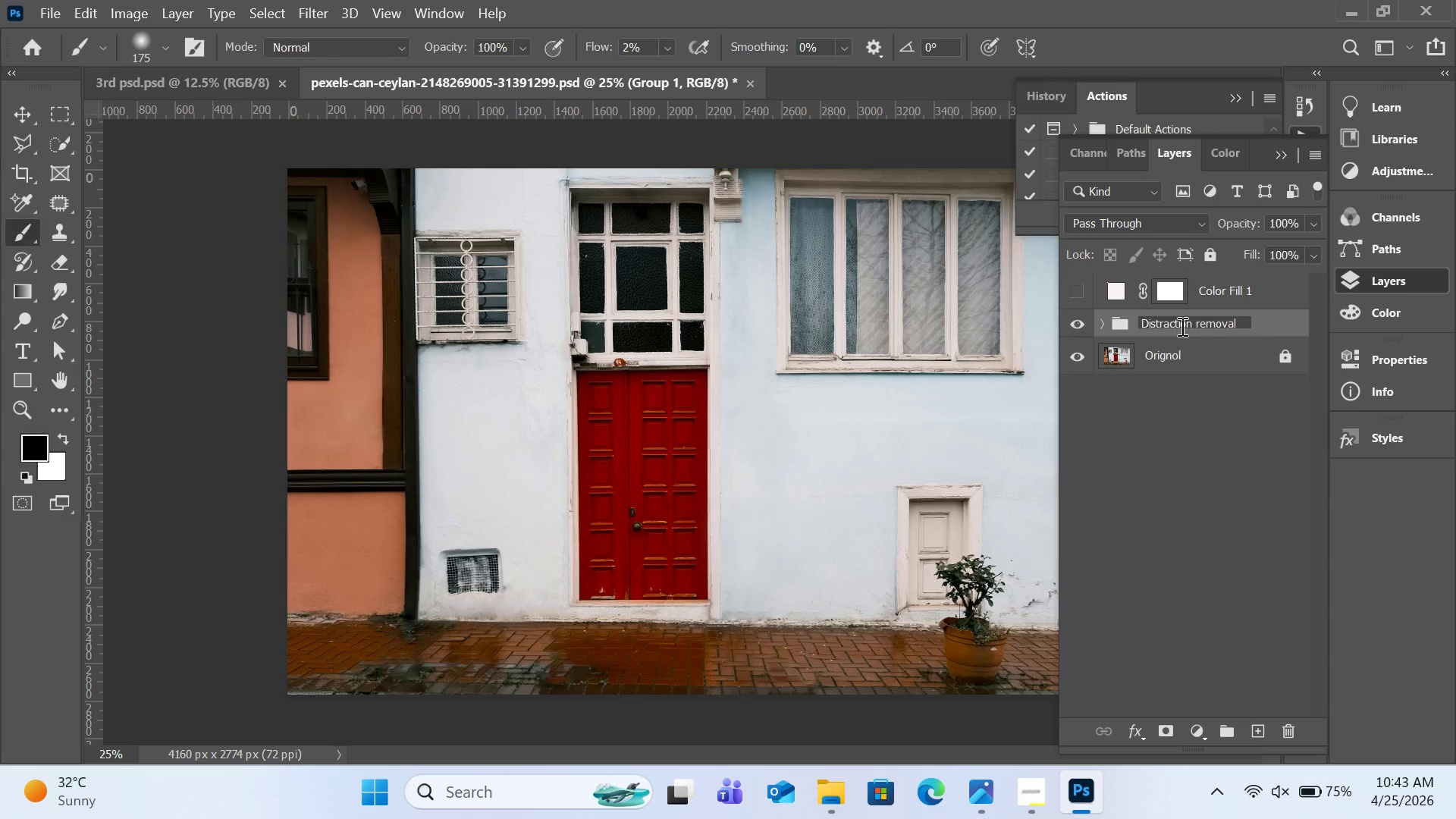 
key(Enter)
 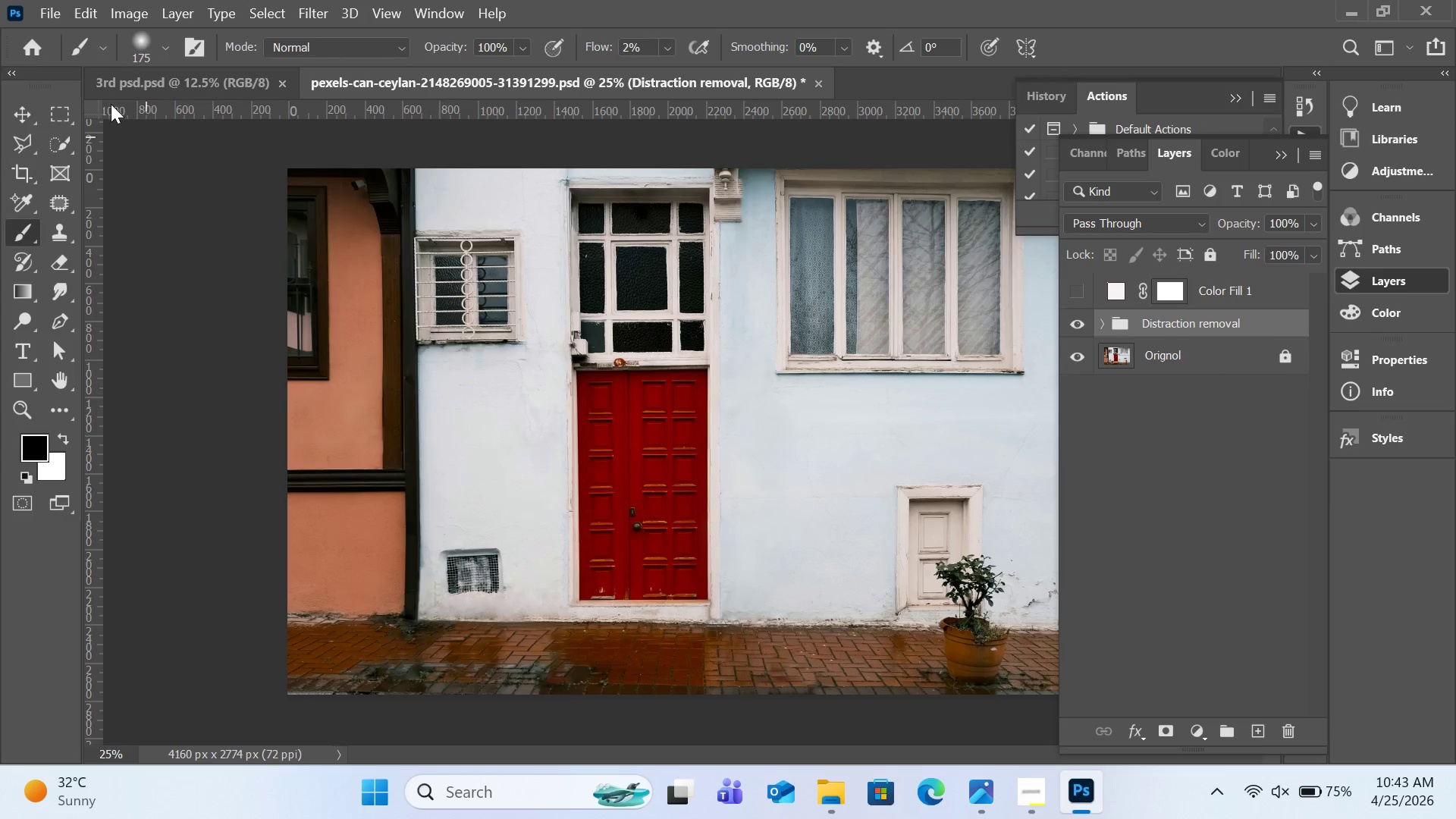 
left_click([42, 3])
 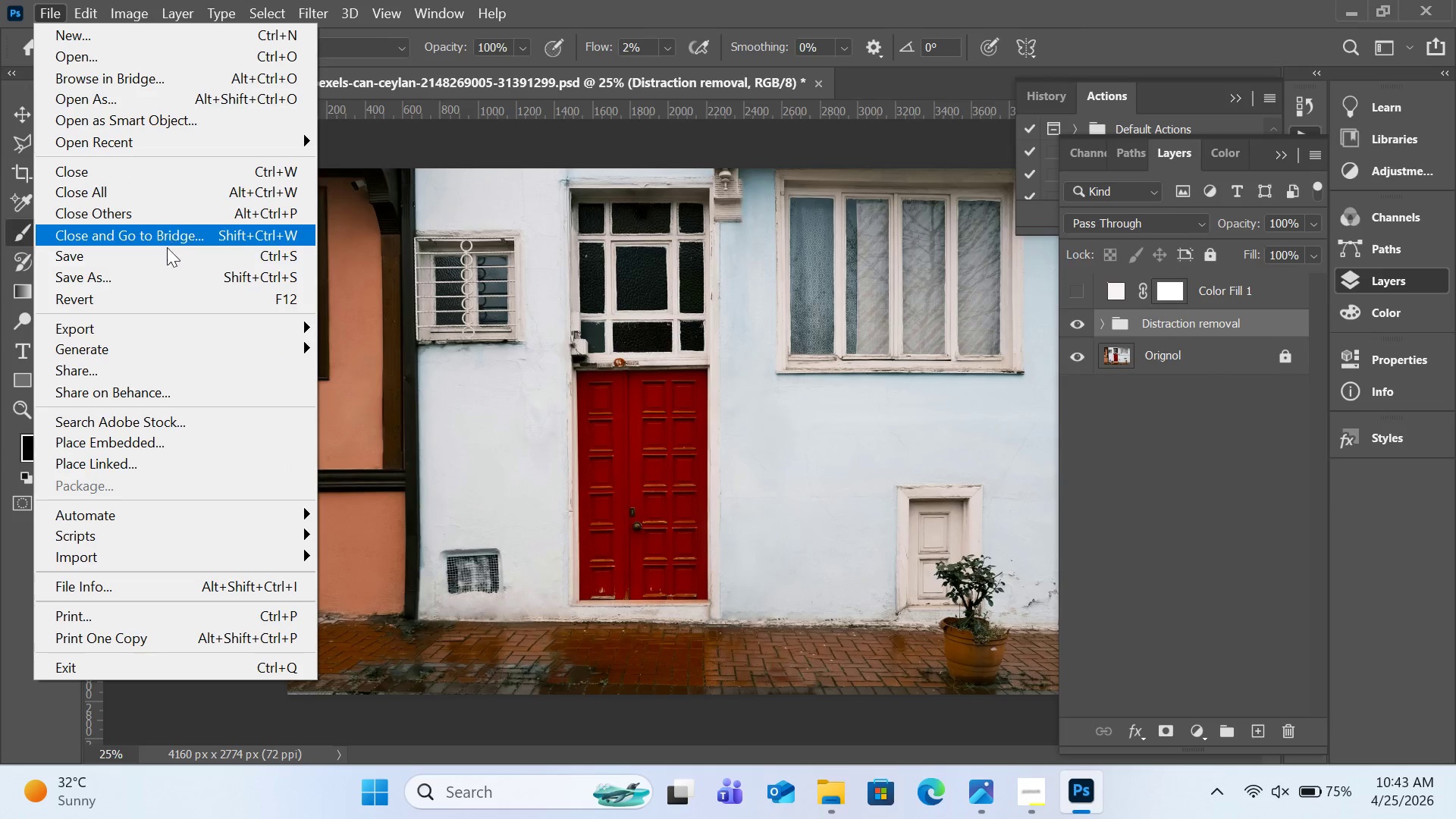 
left_click([171, 258])
 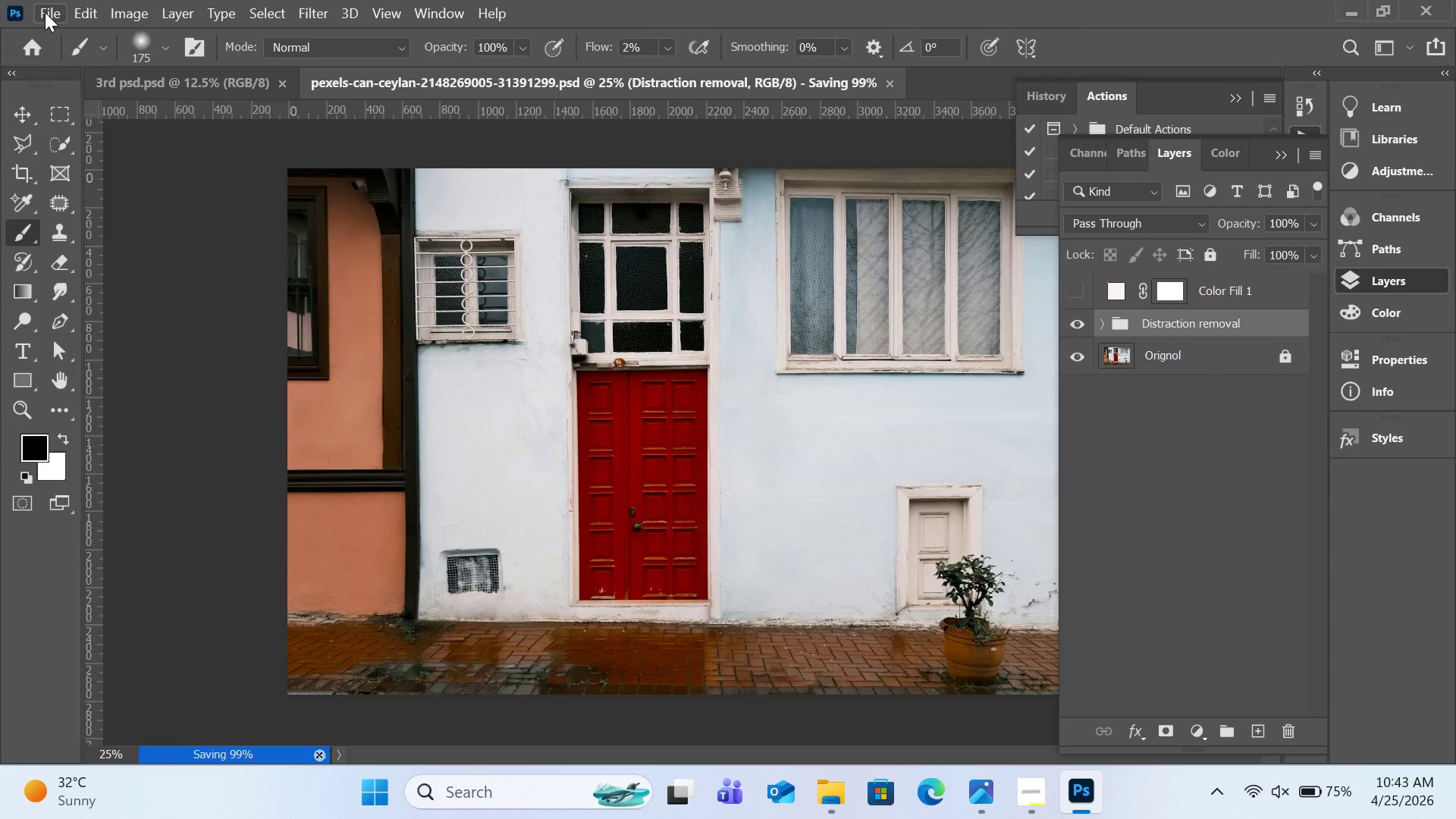 
left_click([45, 11])
 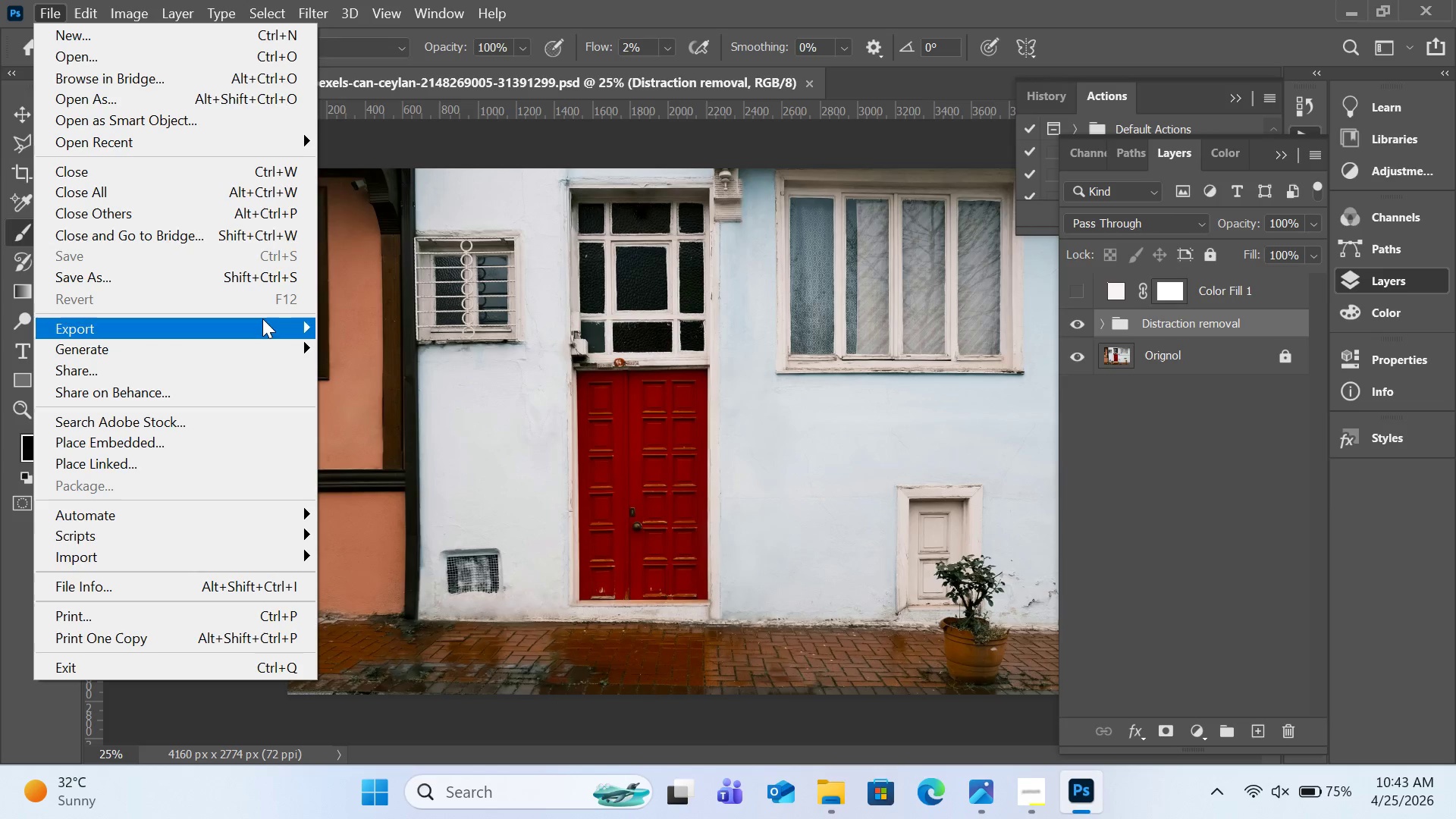 
left_click([266, 270])
 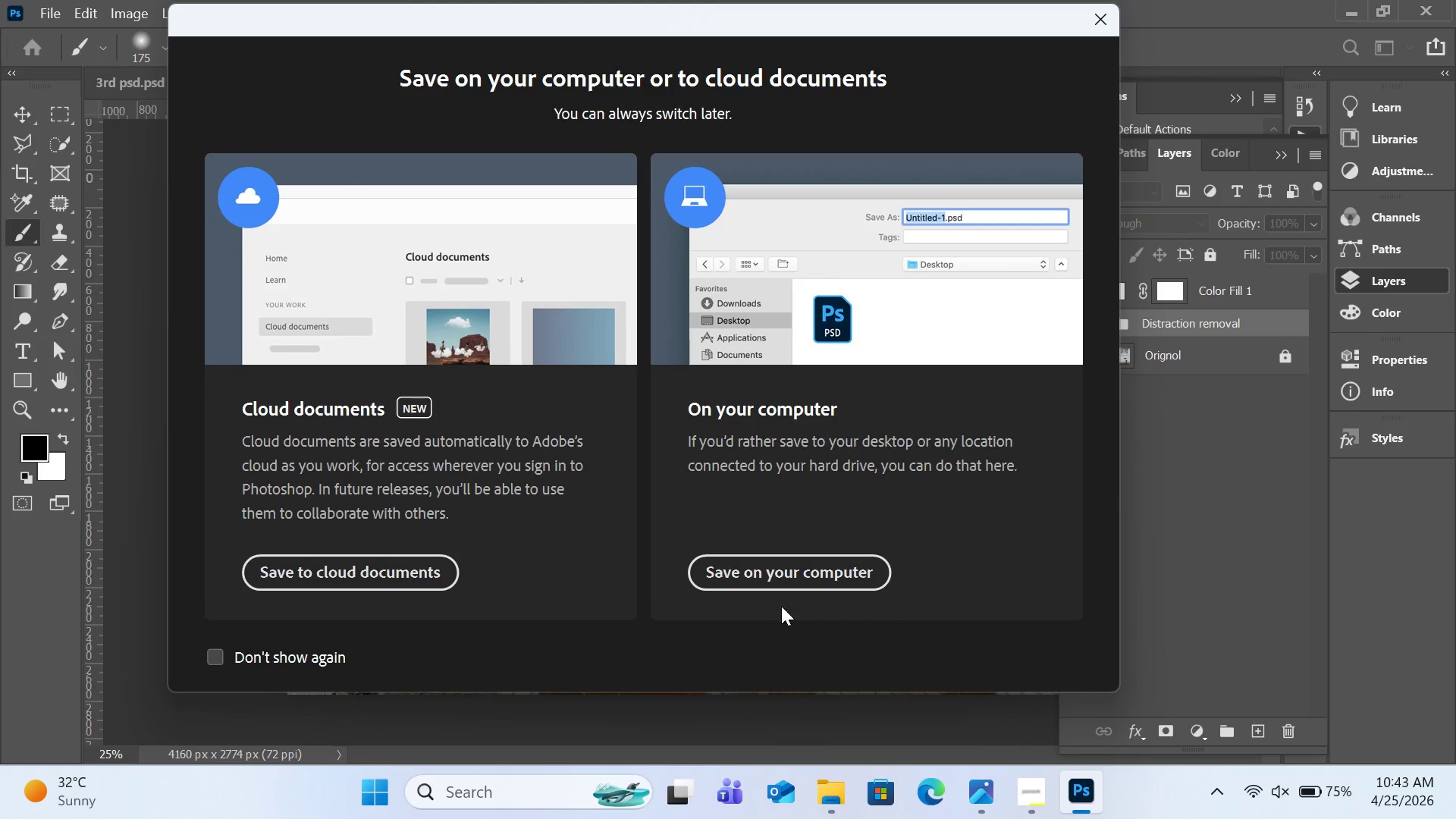 
left_click([781, 586])
 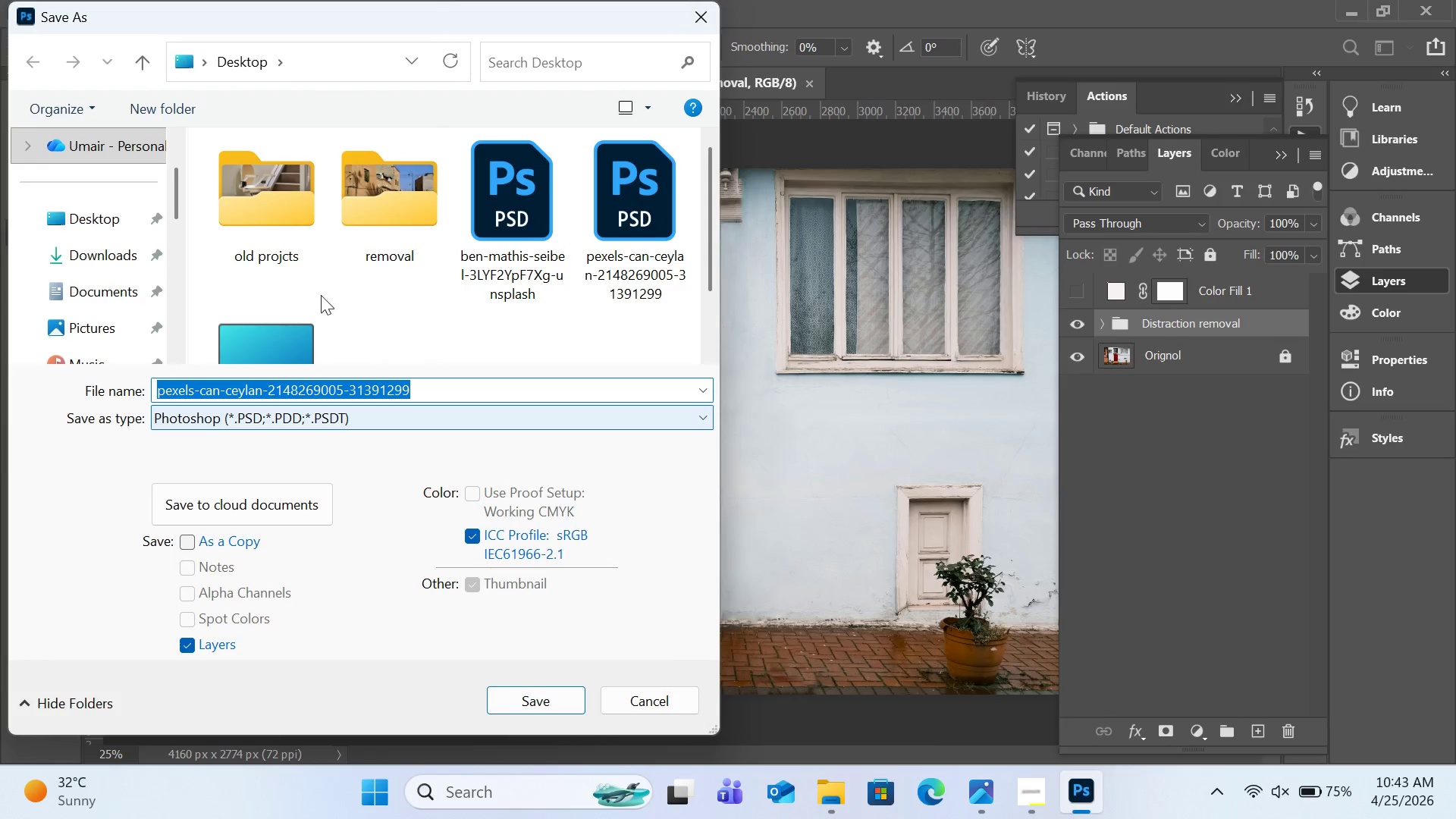 
double_click([341, 218])
 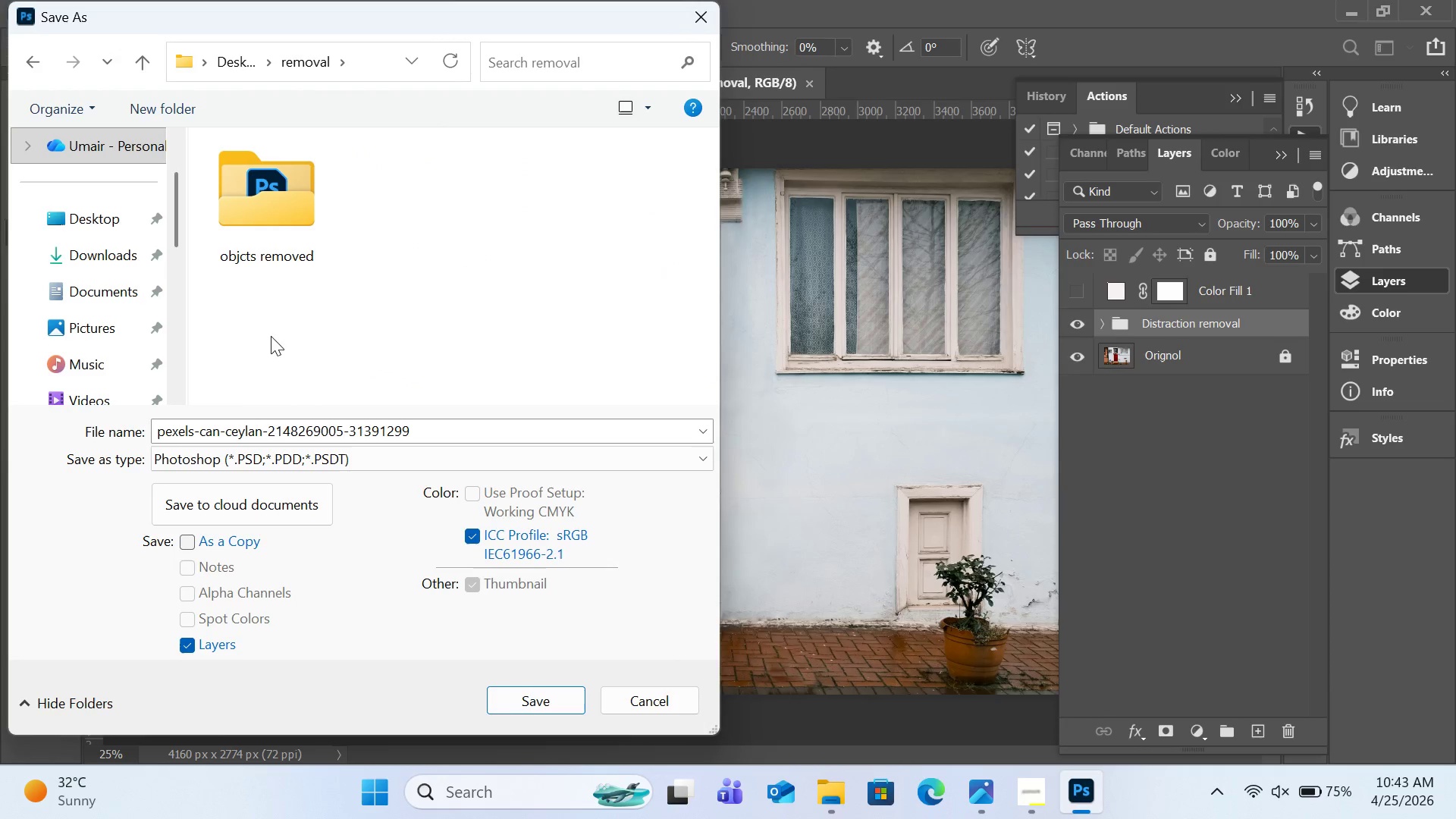 
left_click([284, 240])
 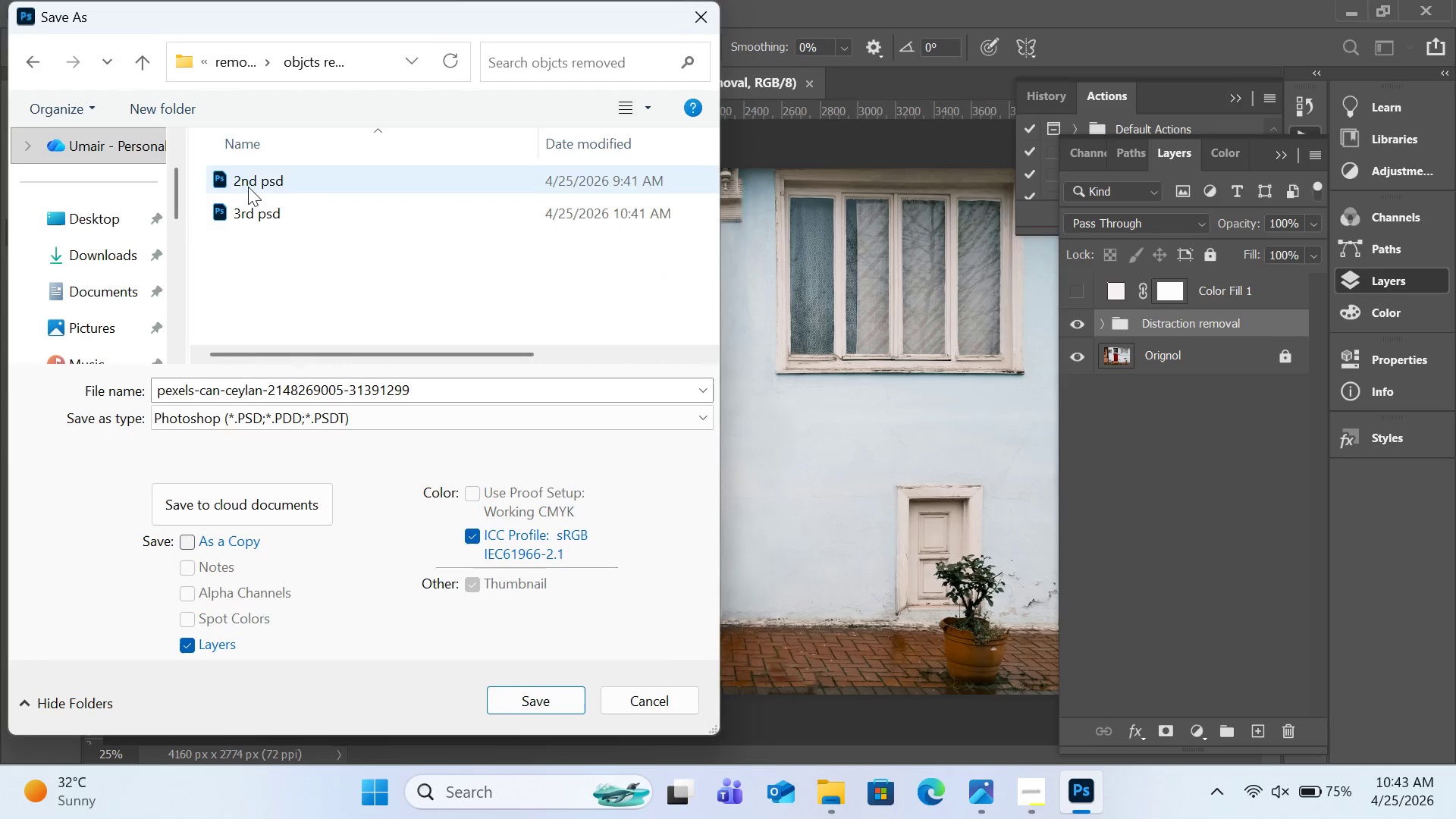 
left_click([248, 184])
 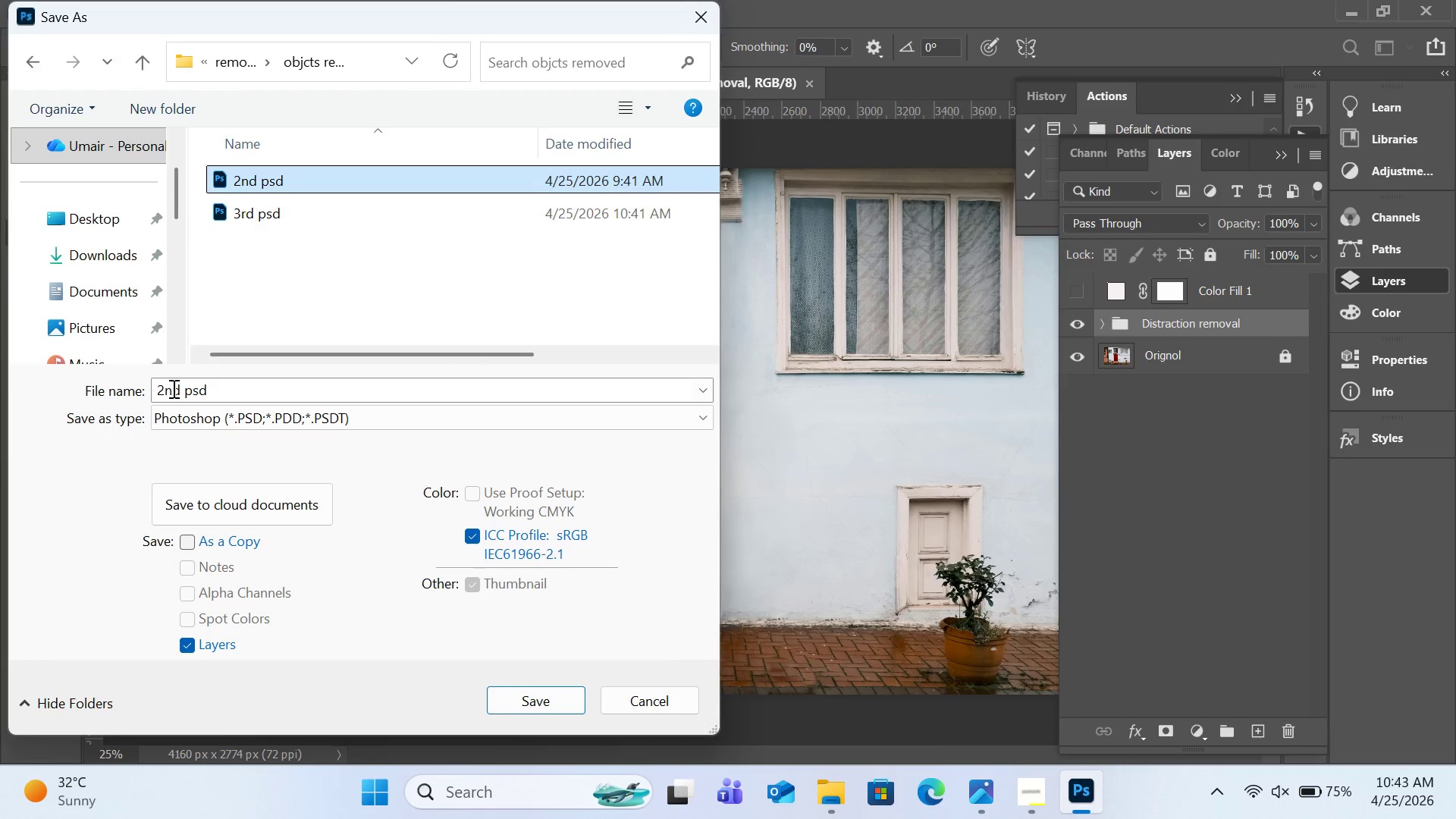 
left_click([182, 388])
 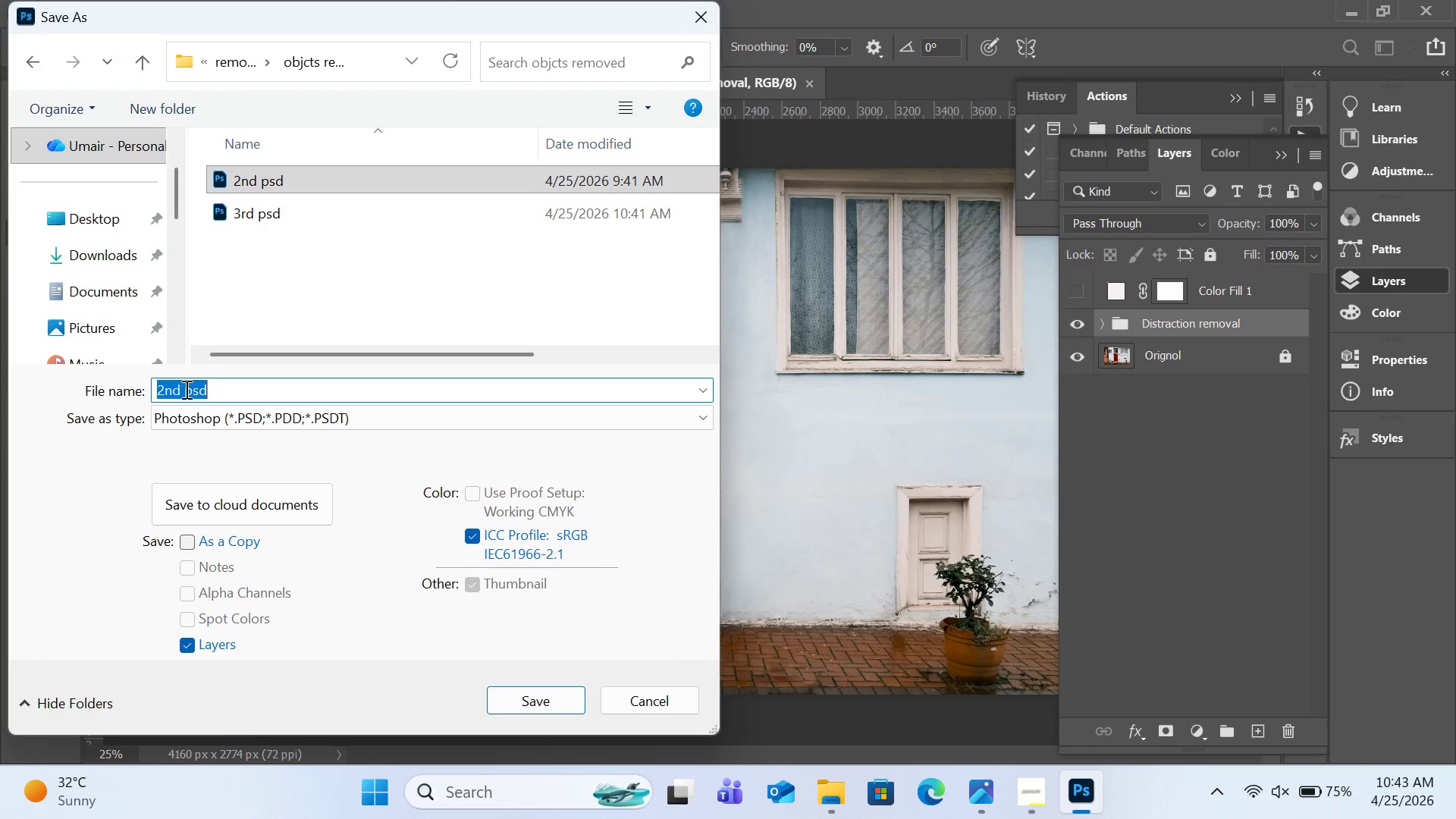 
left_click([185, 388])
 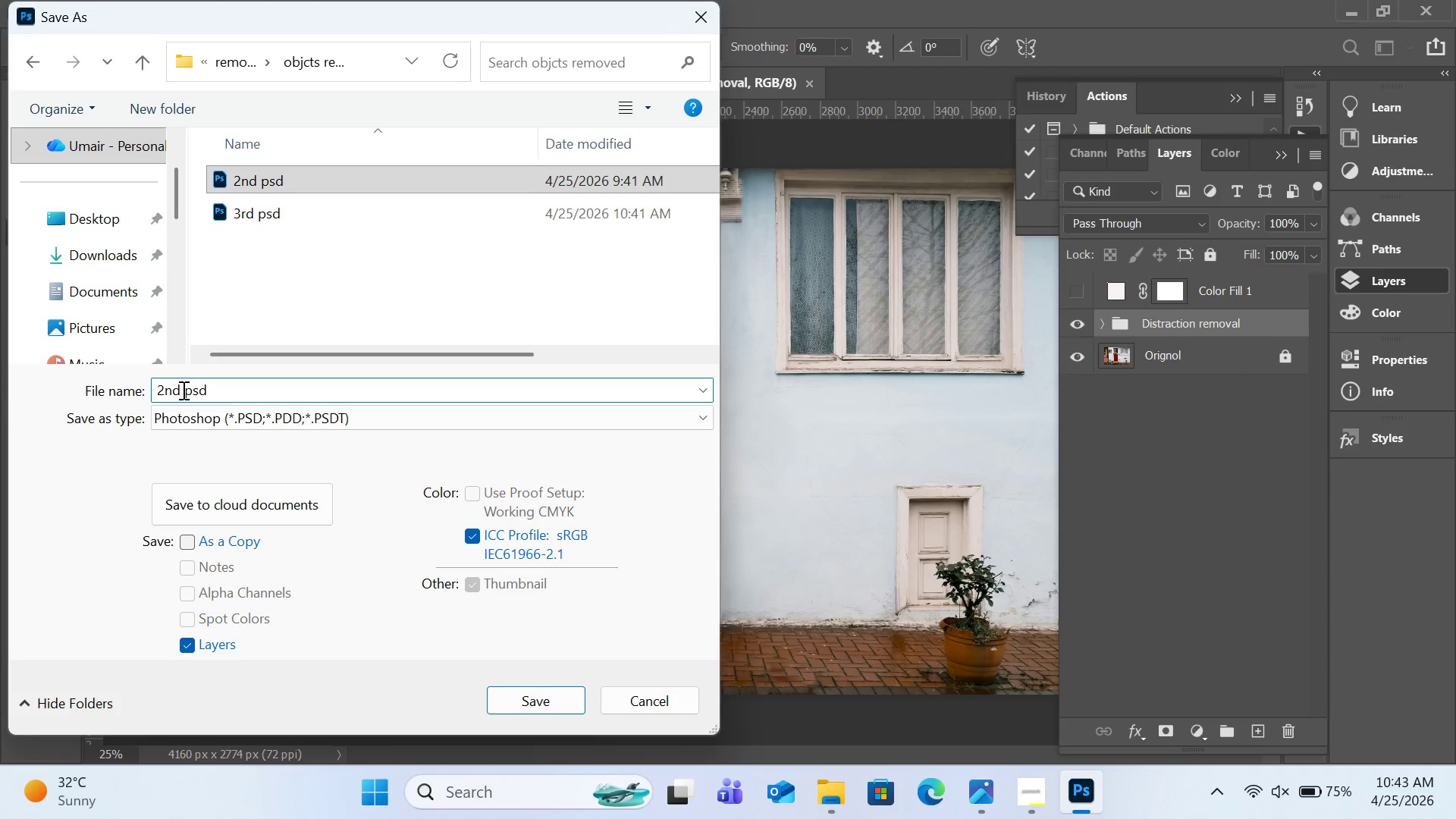 
left_click([182, 390])
 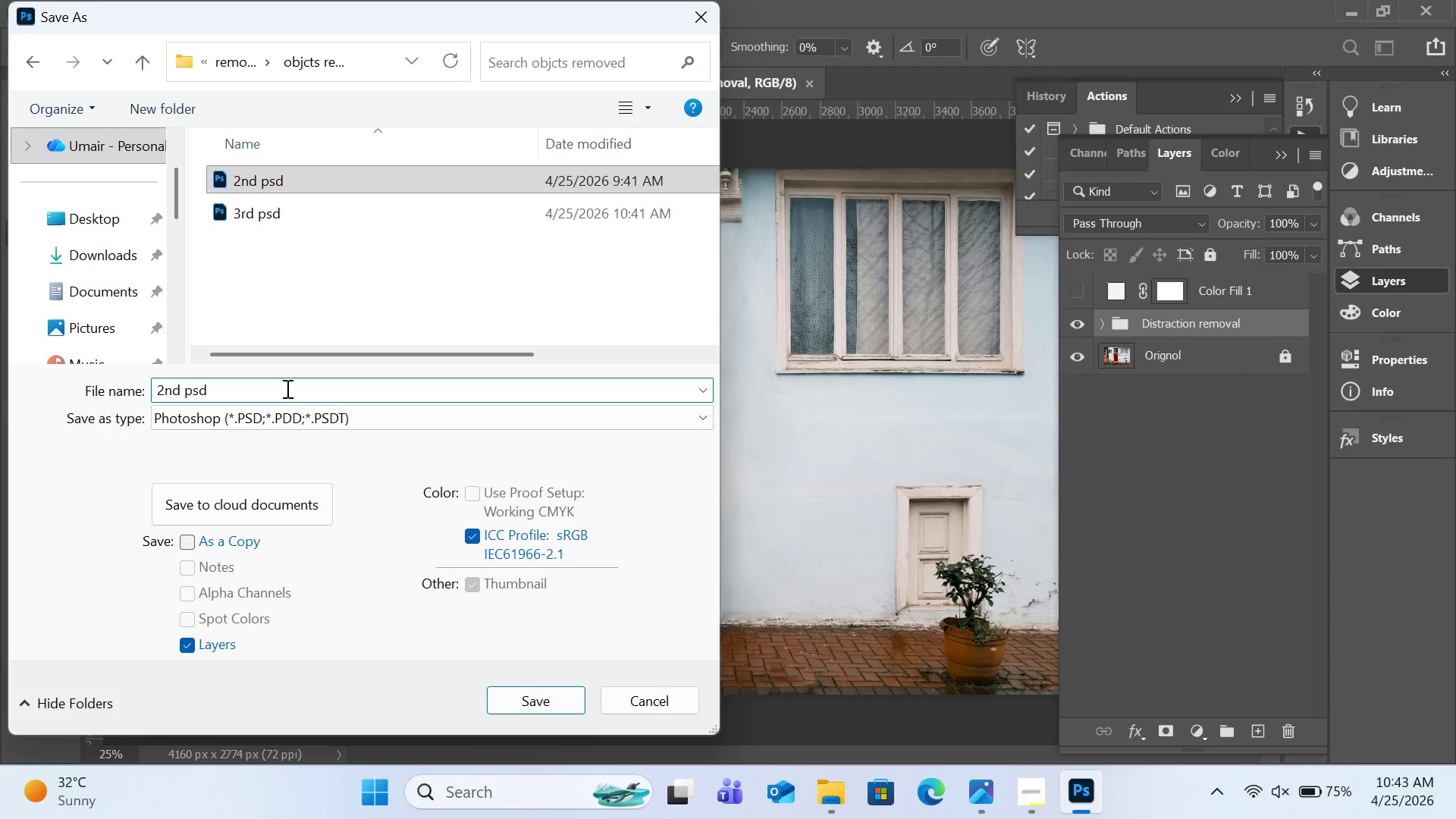 
key(Backspace)
key(Backspace)
key(Backspace)
key(Backspace)
key(Backspace)
type(1st)
 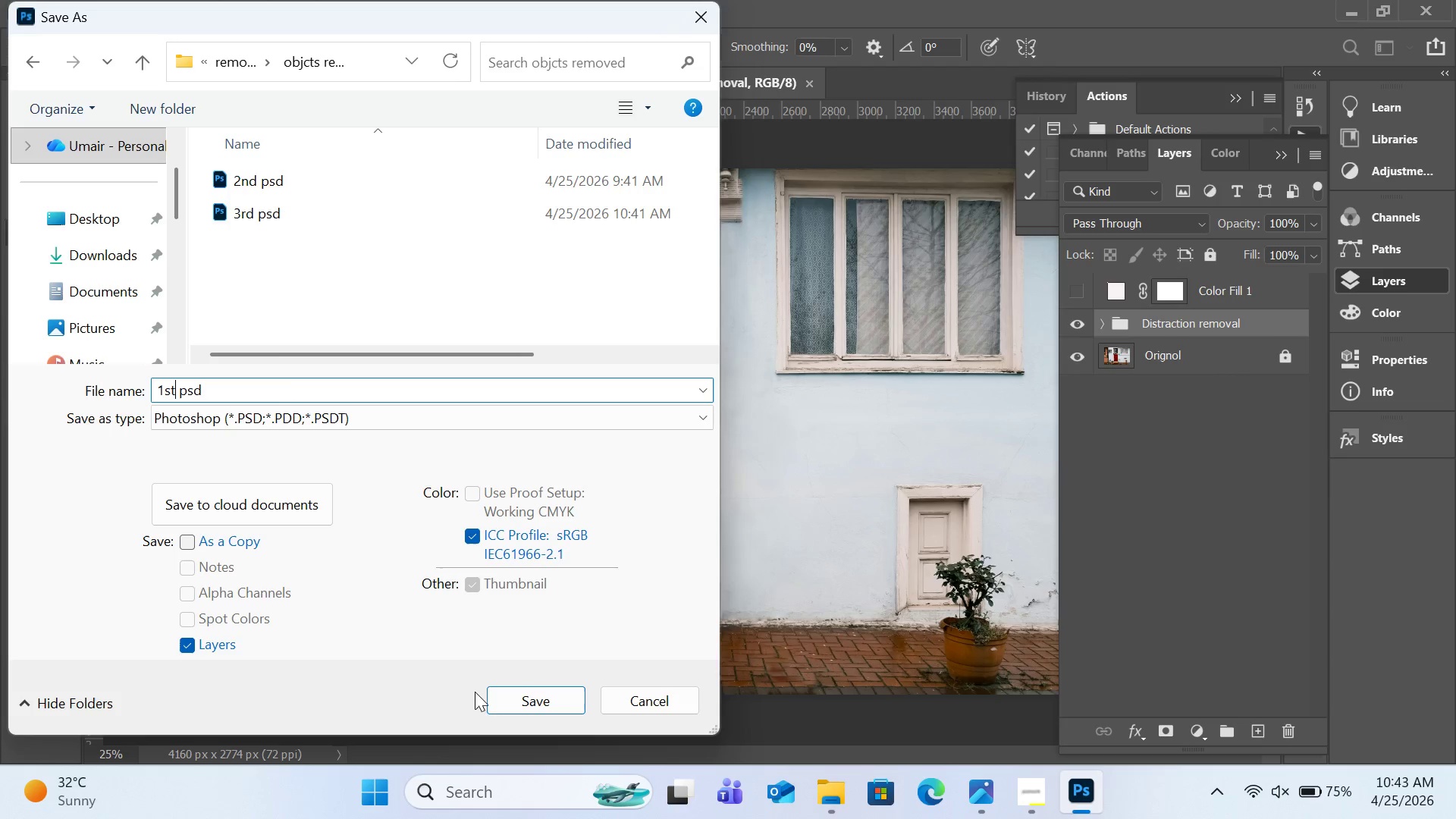 
left_click([534, 698])
 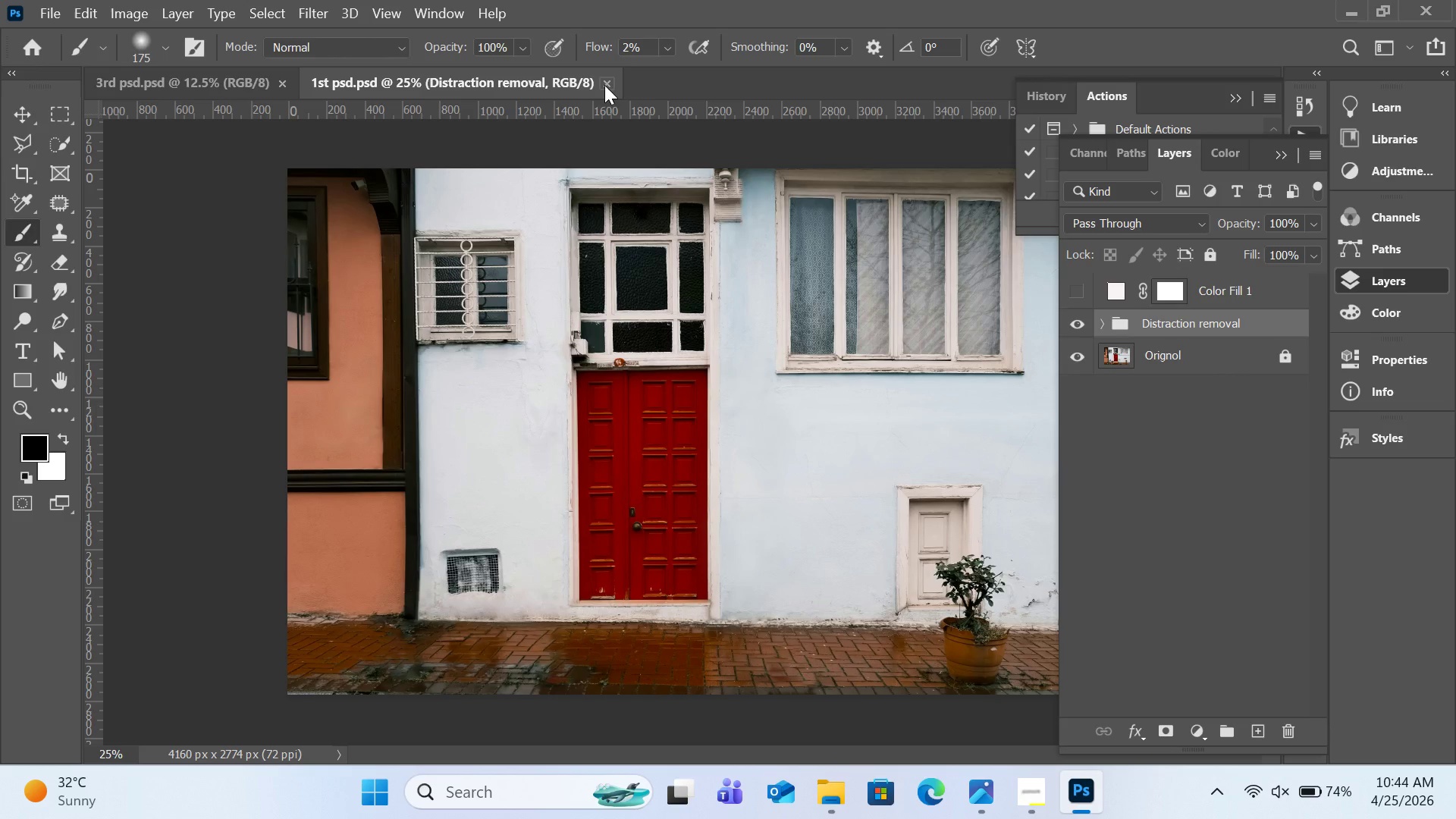 
wait(30.22)
 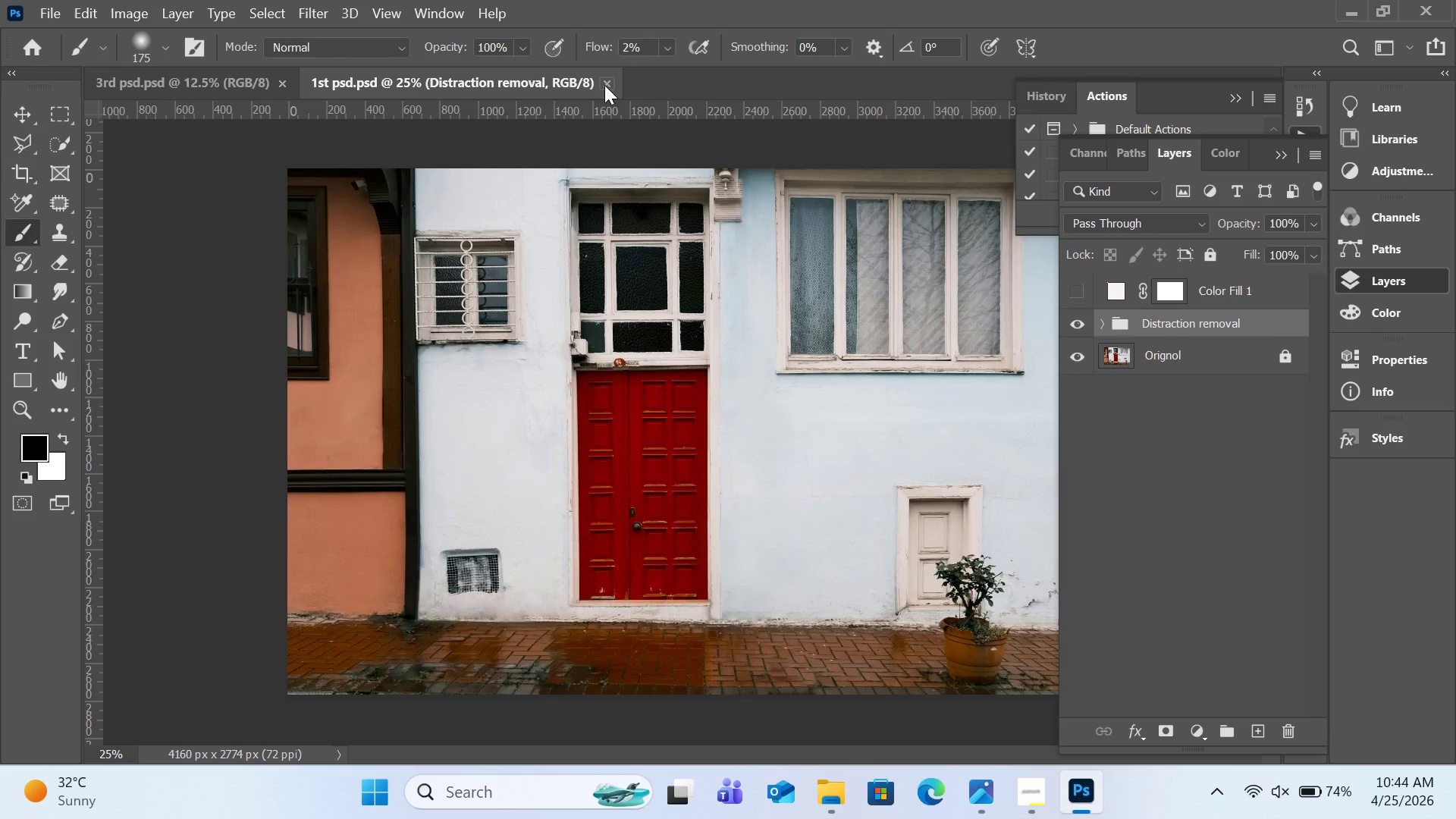 
left_click([604, 85])
 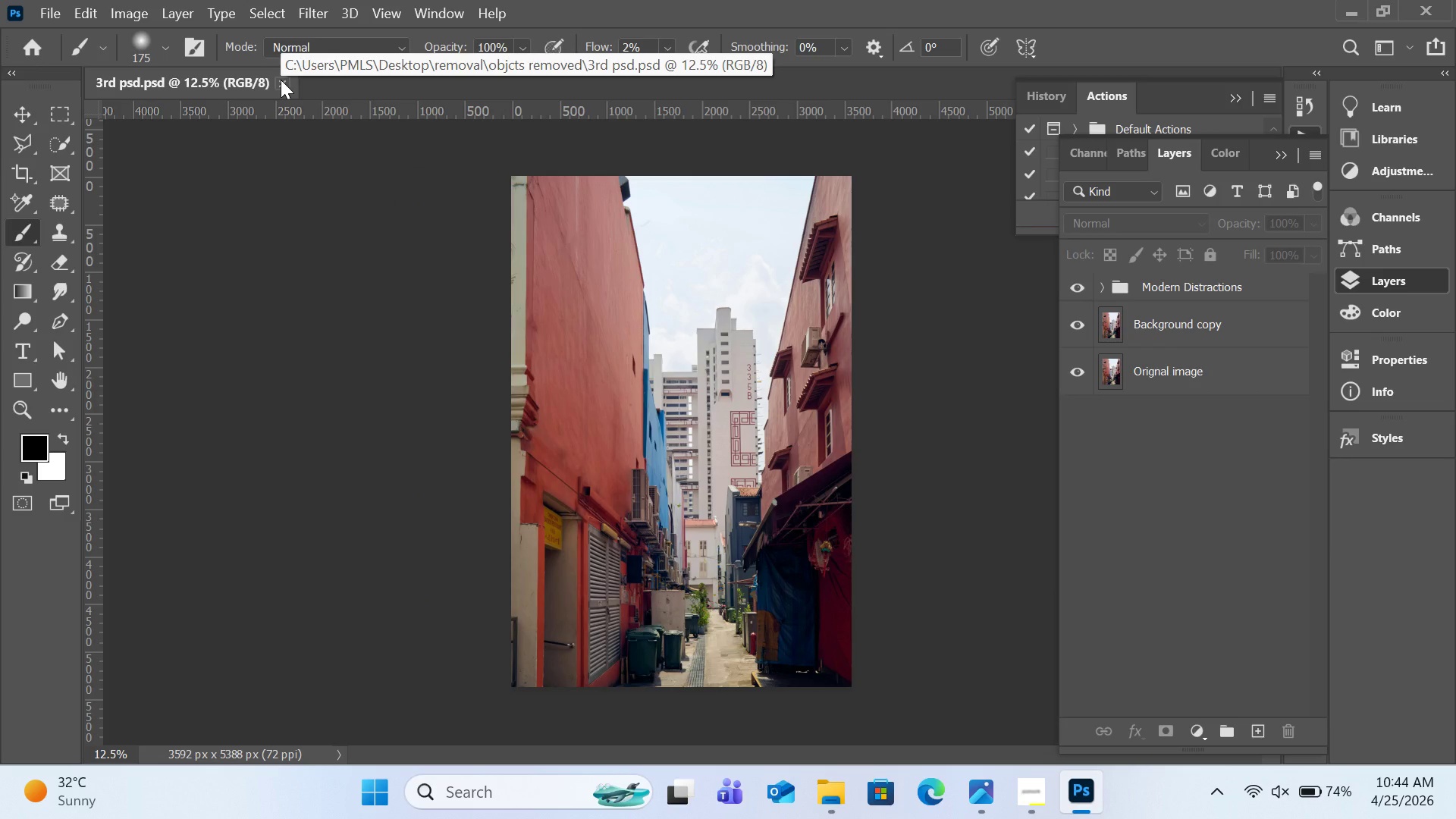 
left_click([281, 80])
 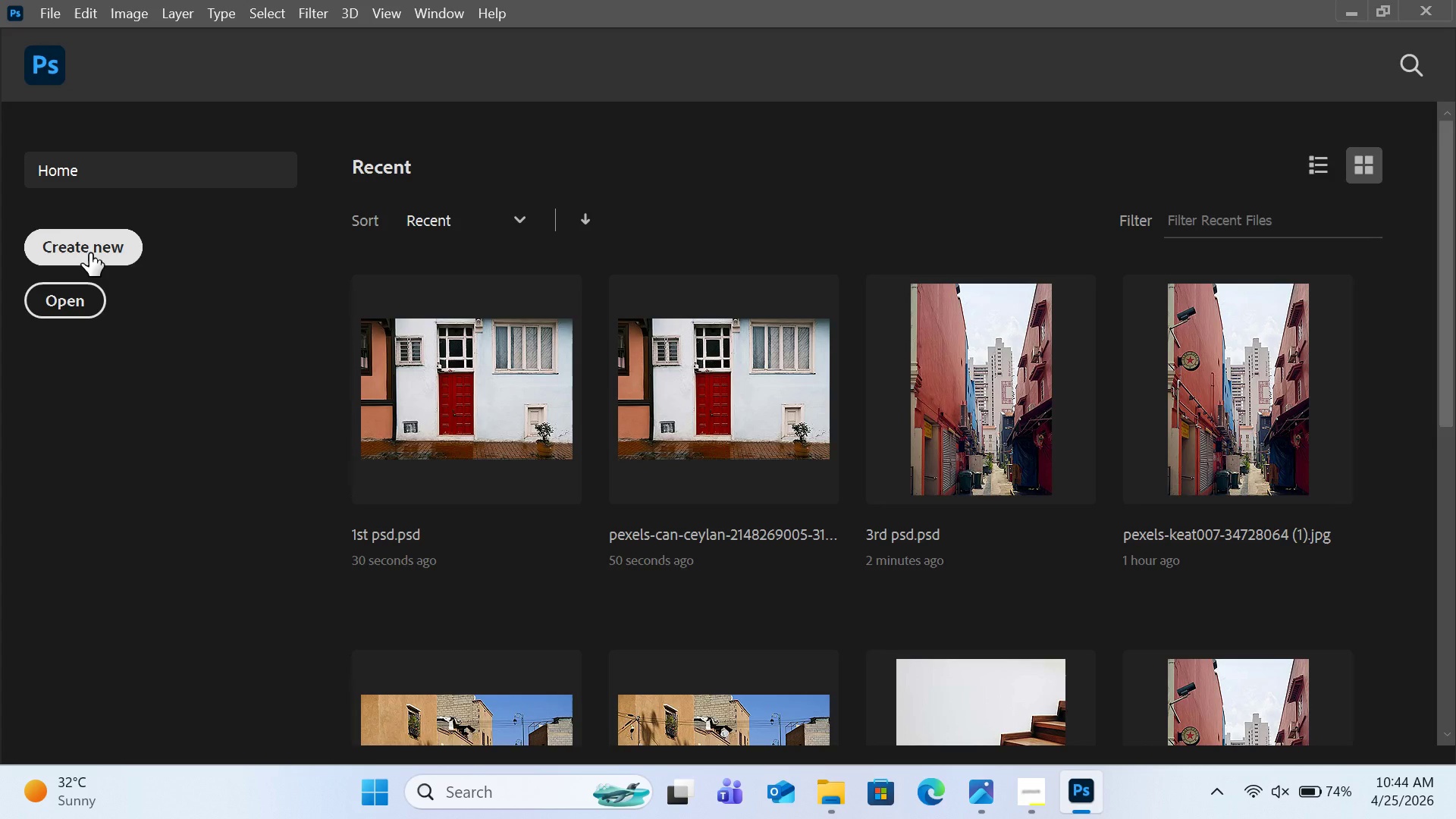 
left_click([89, 253])
 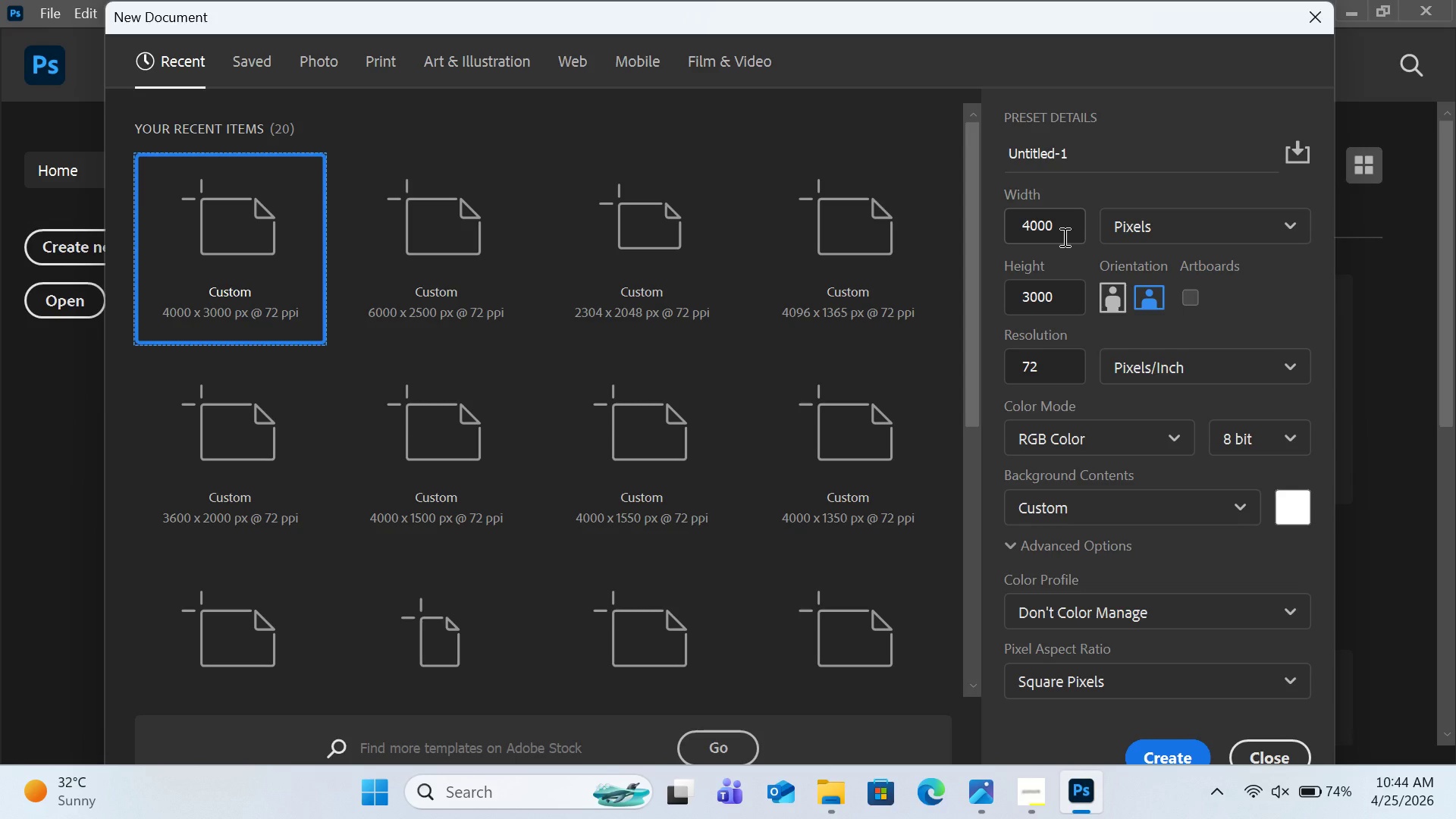 
wait(6.0)
 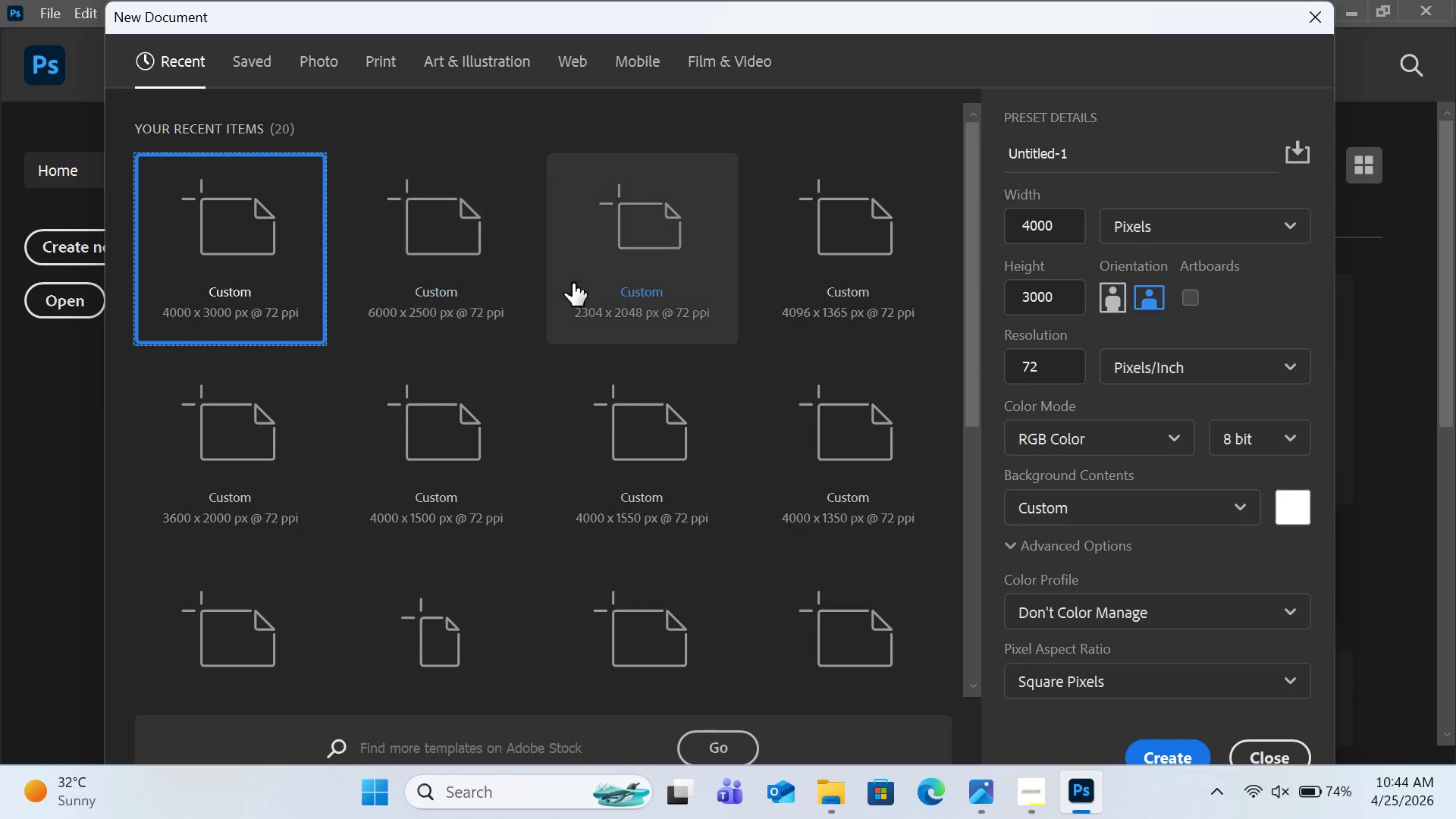 
left_click([1033, 230])
 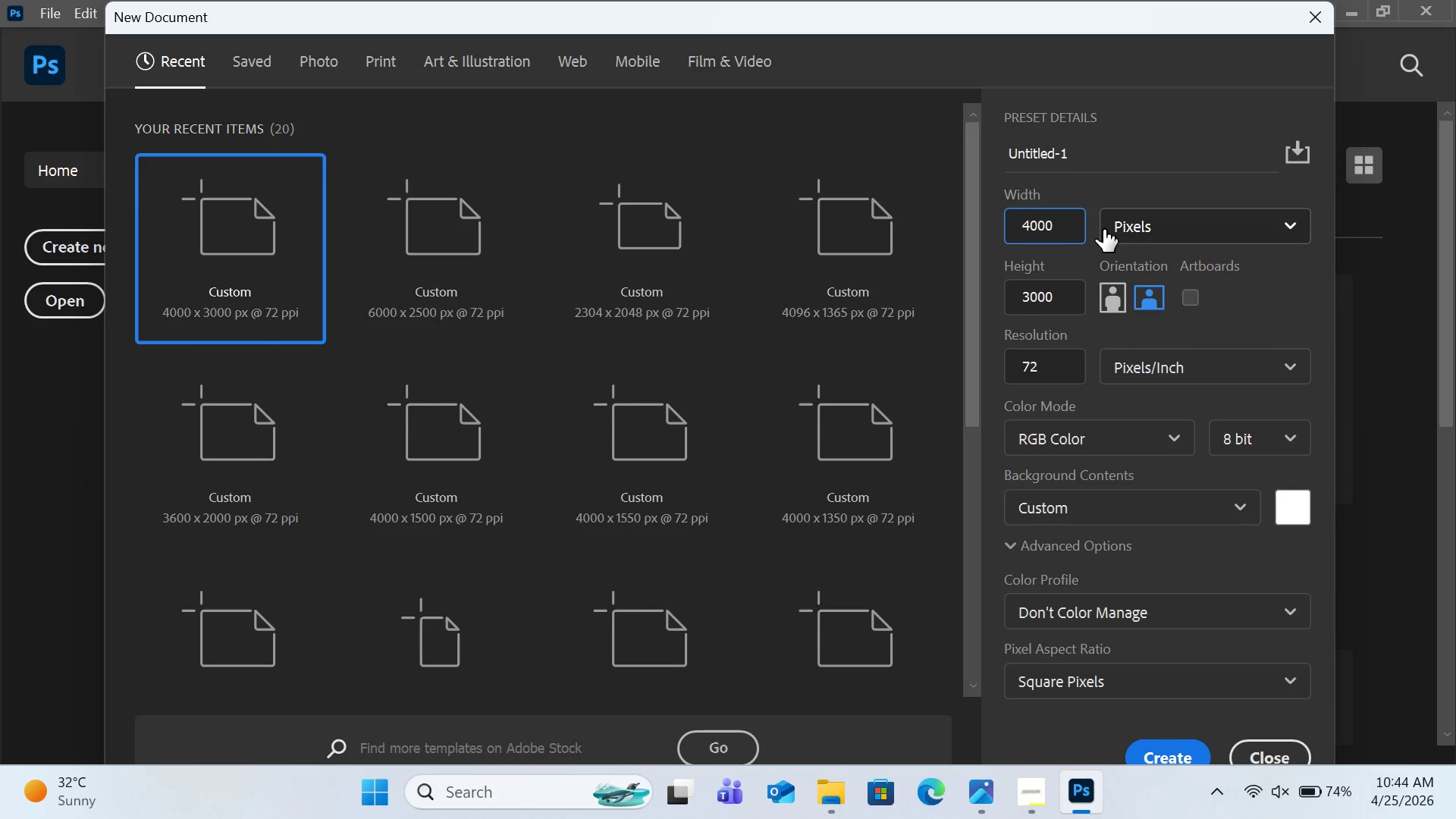 
key(Backspace)
 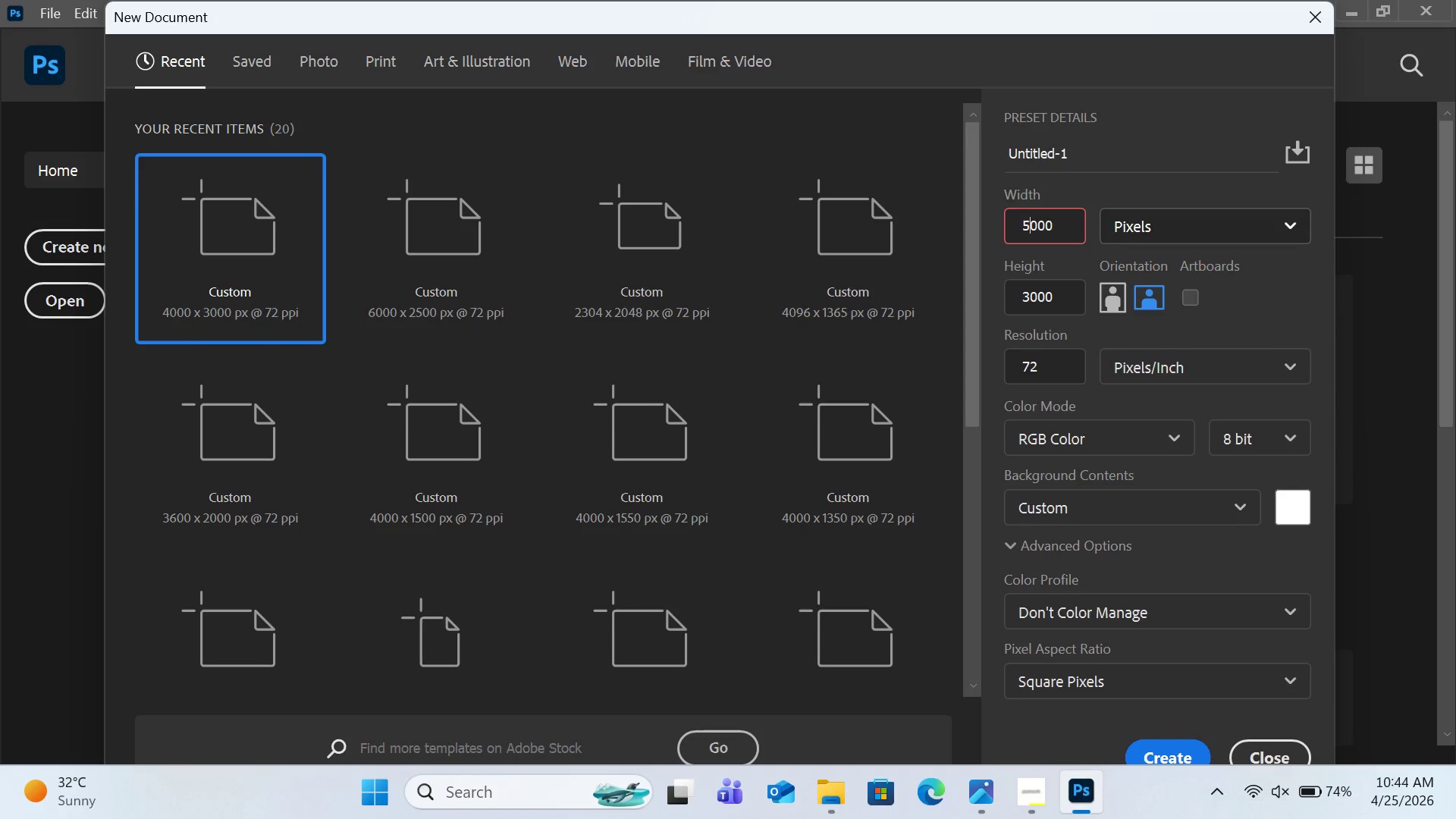 
key(5)
 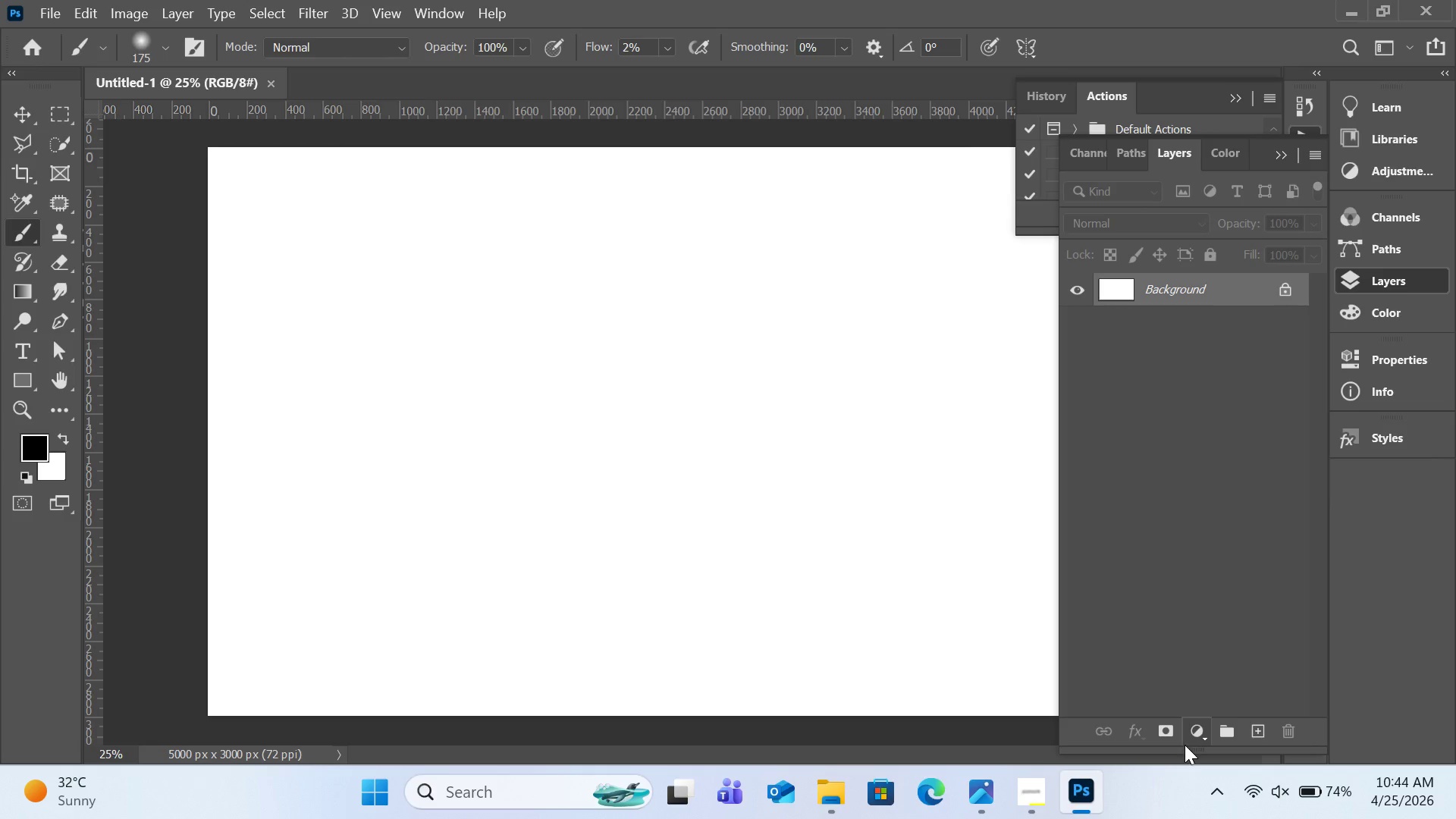 
wait(6.89)
 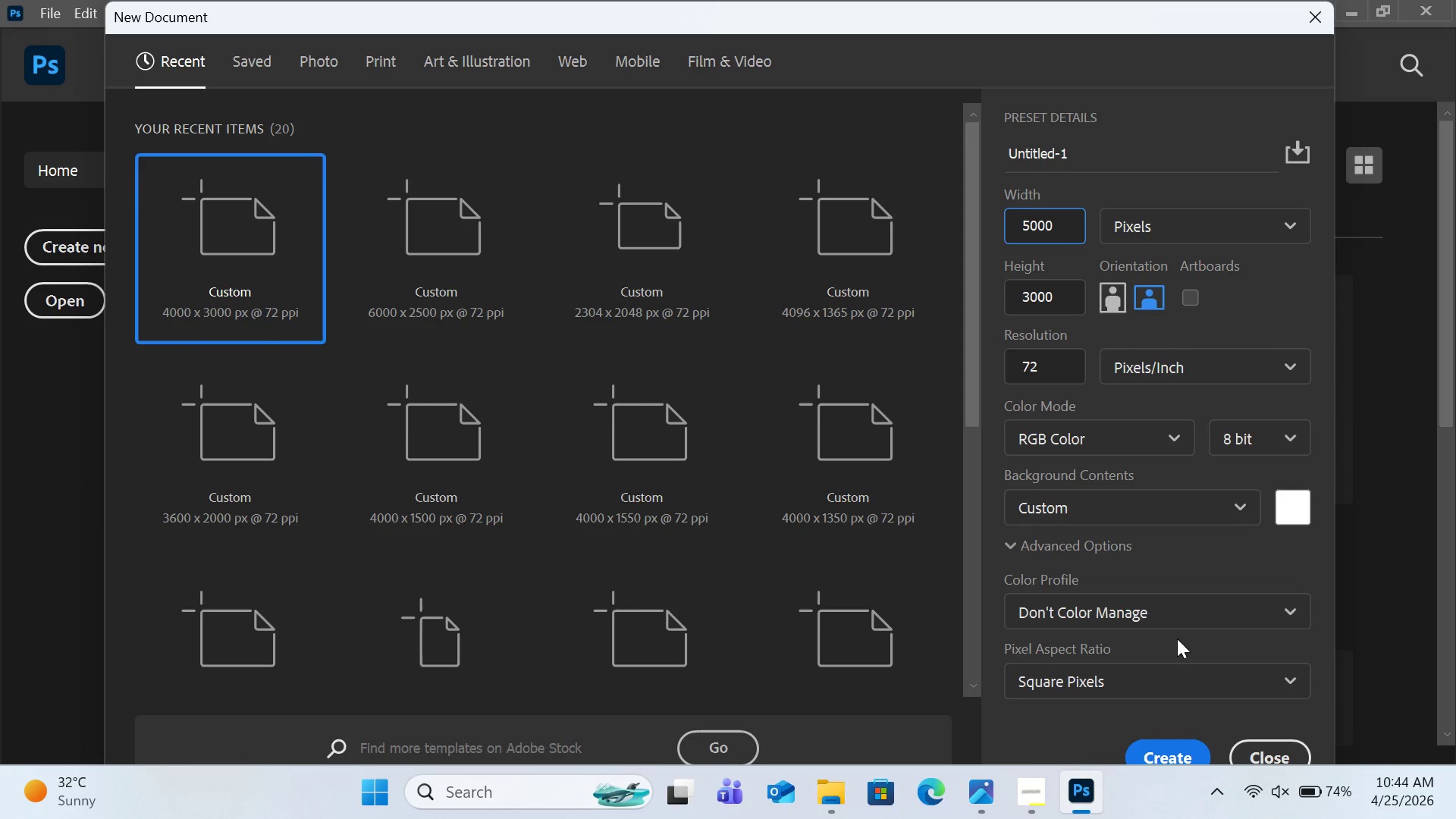 
left_click([49, 20])
 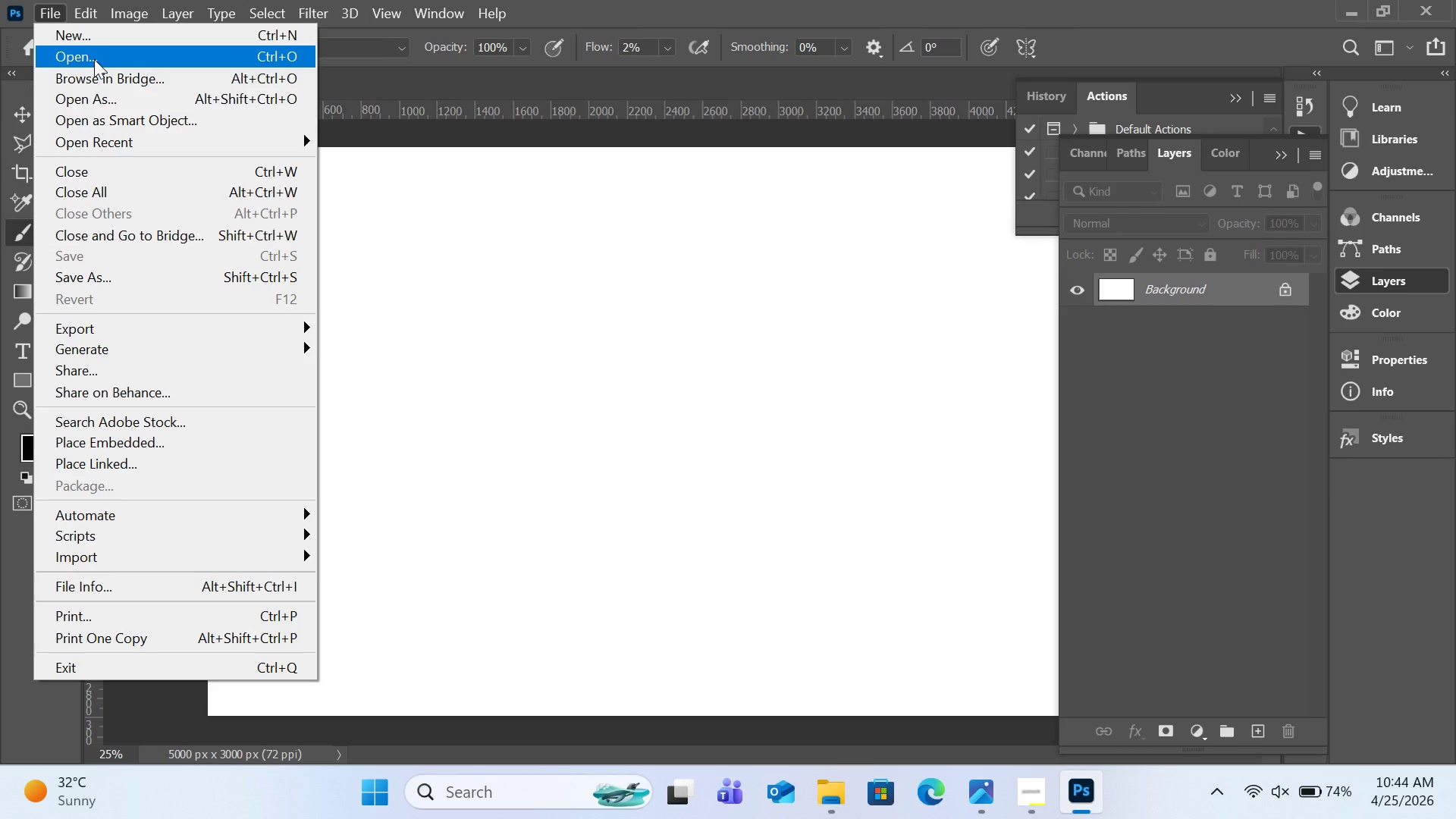 
left_click([94, 59])
 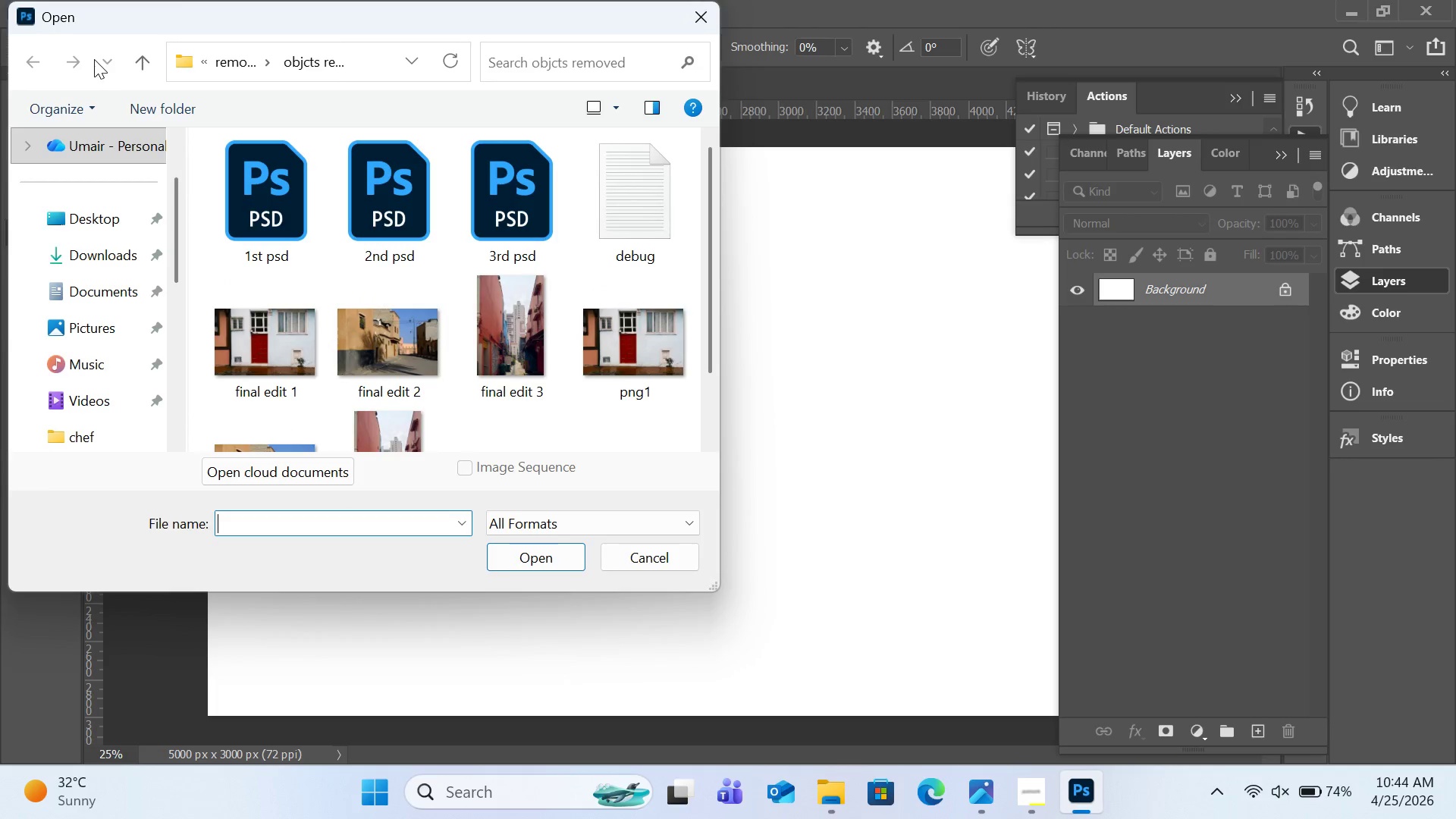 
mouse_move([357, 272])
 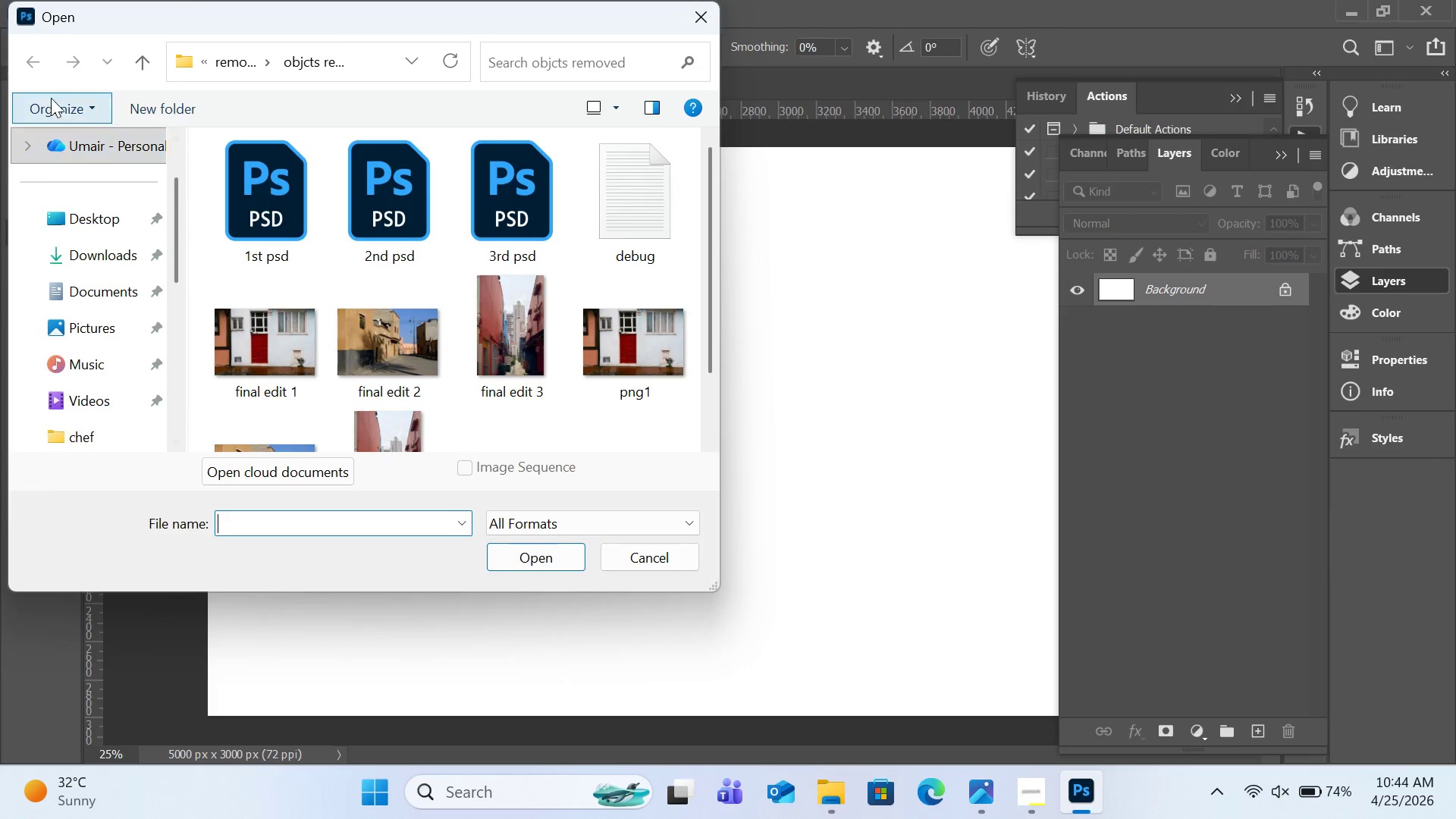 
left_click([35, 63])
 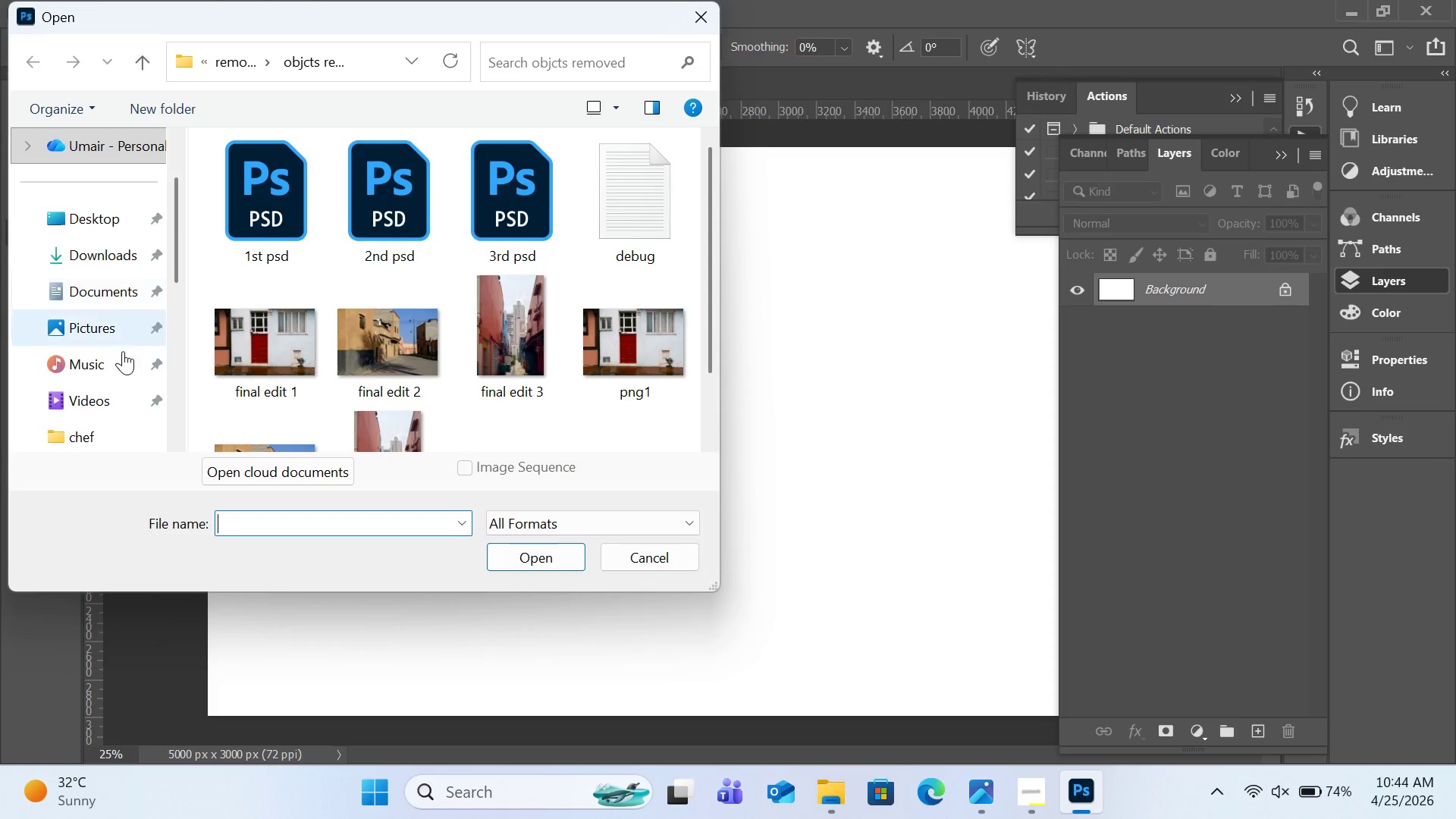 
scroll: coordinate [124, 372], scroll_direction: down, amount: 1.0
 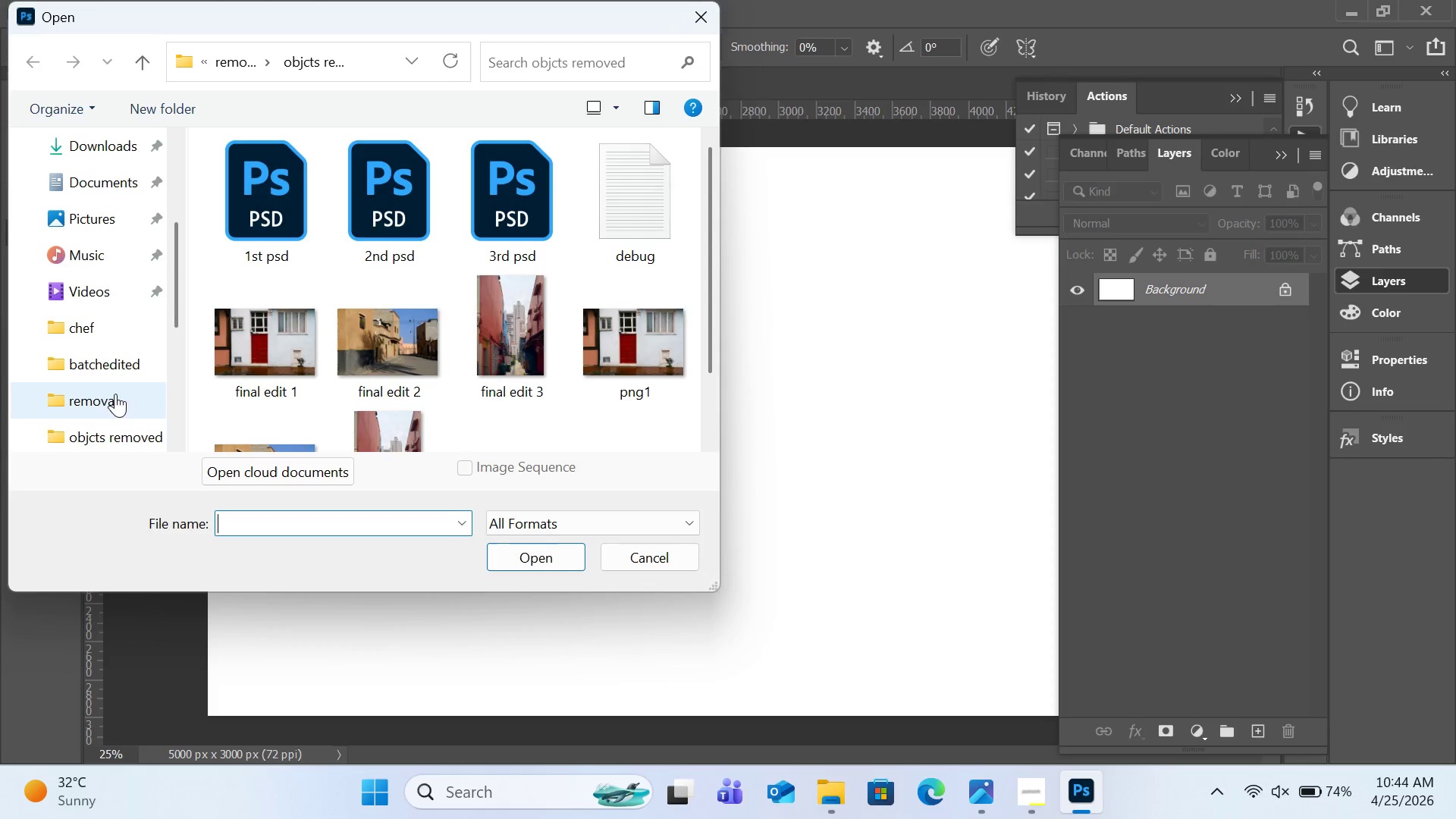 
left_click([112, 397])
 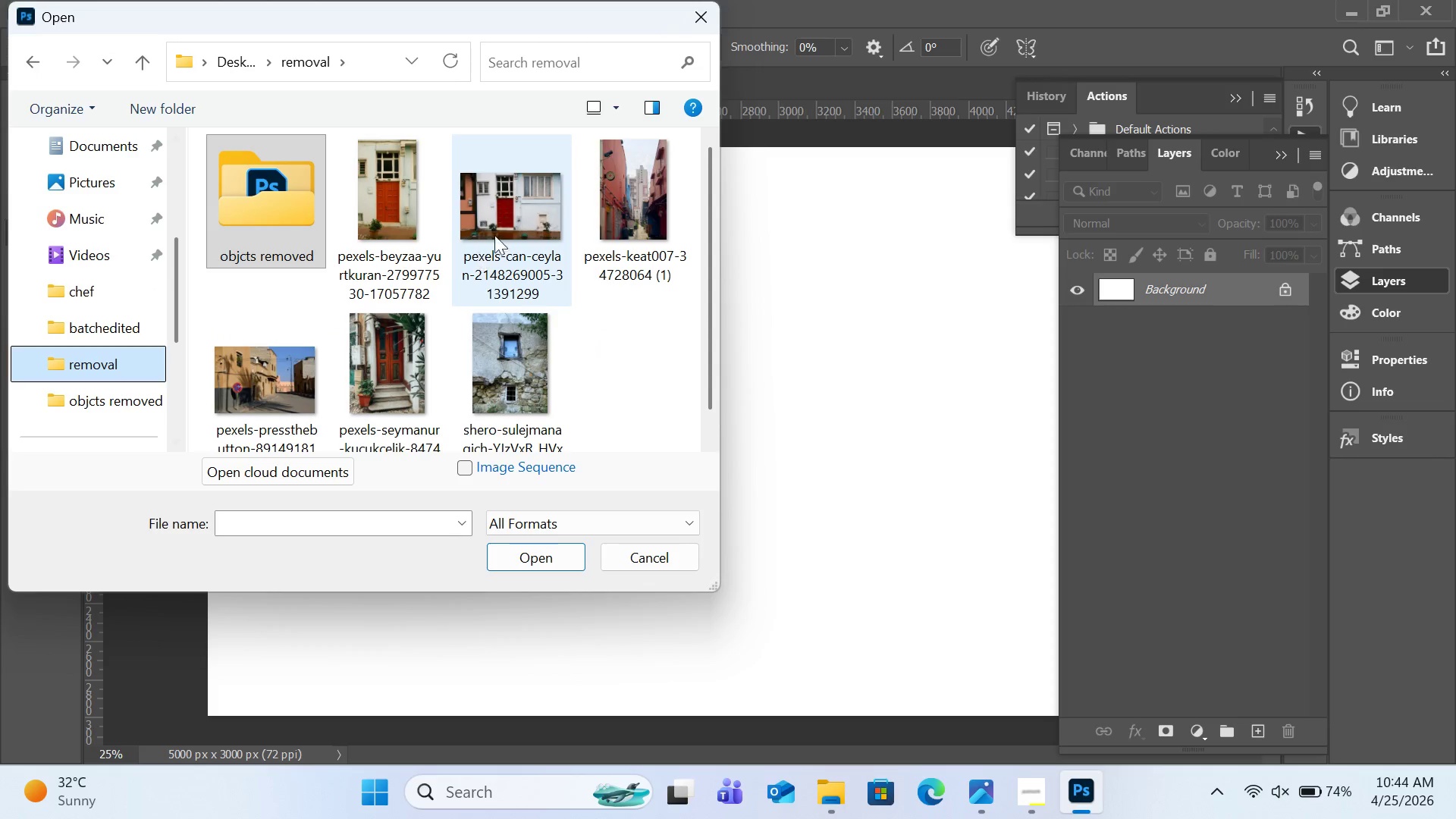 
left_click([513, 208])
 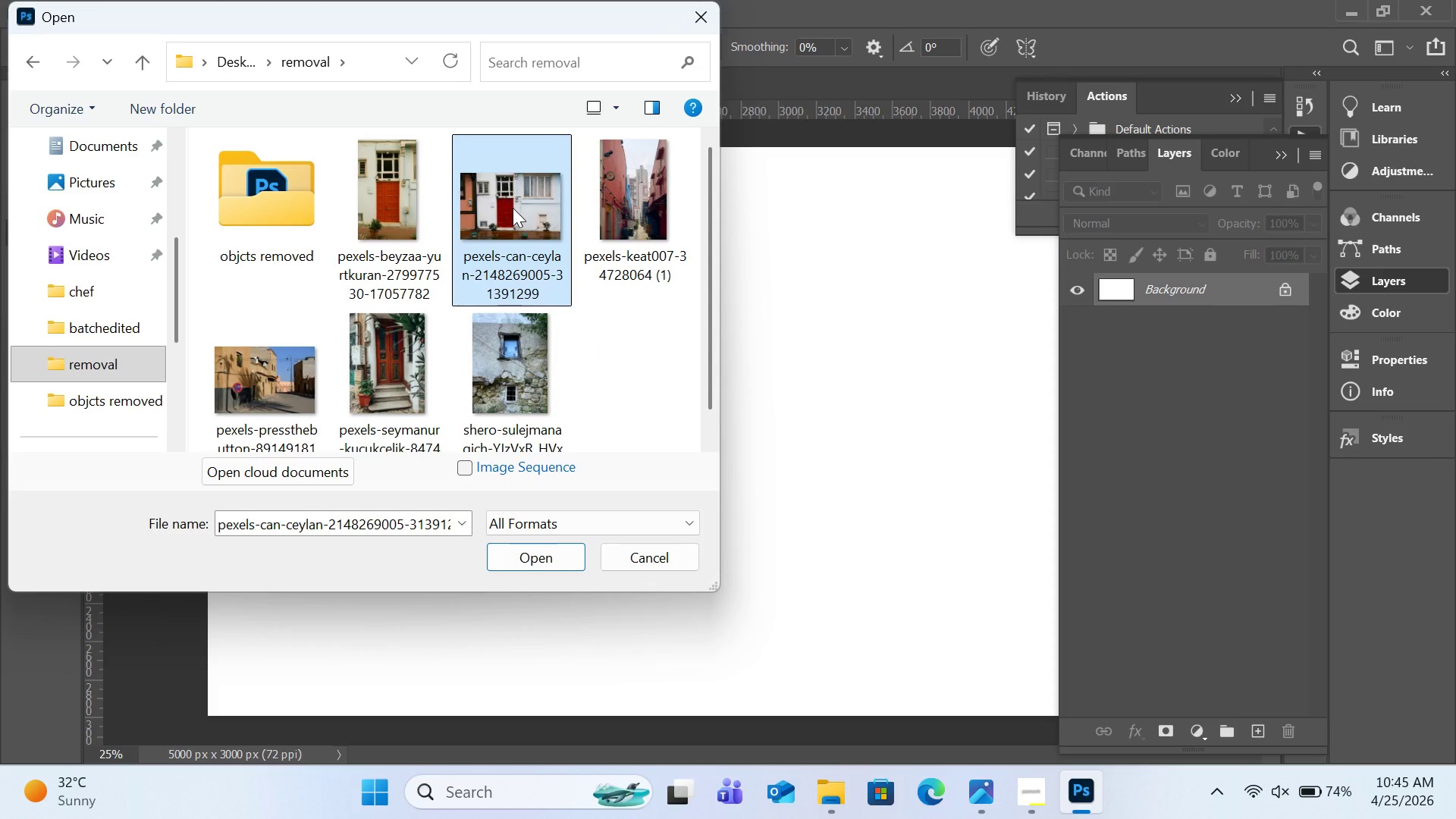 
double_click([513, 208])
 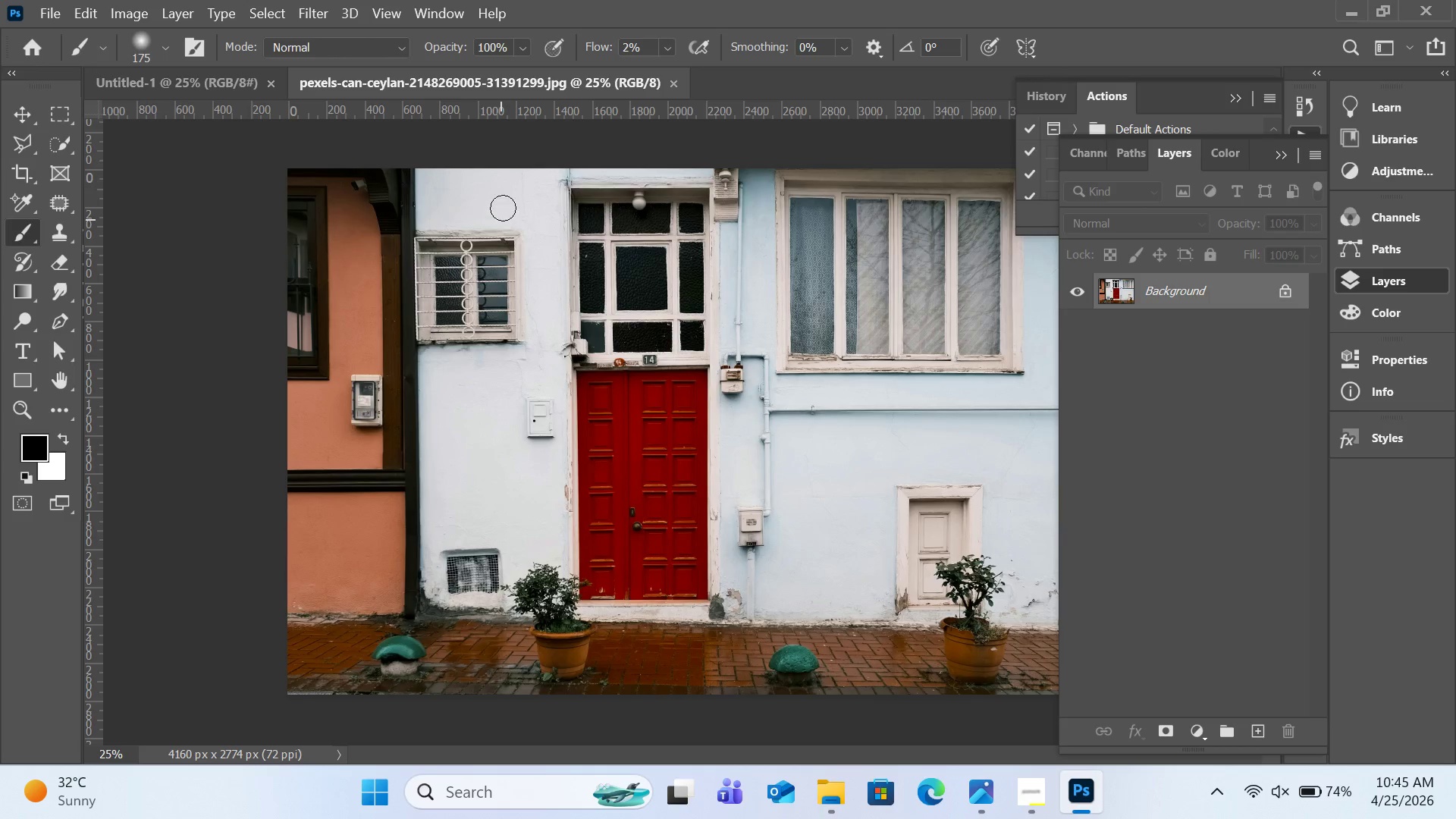 
left_click([139, 14])
 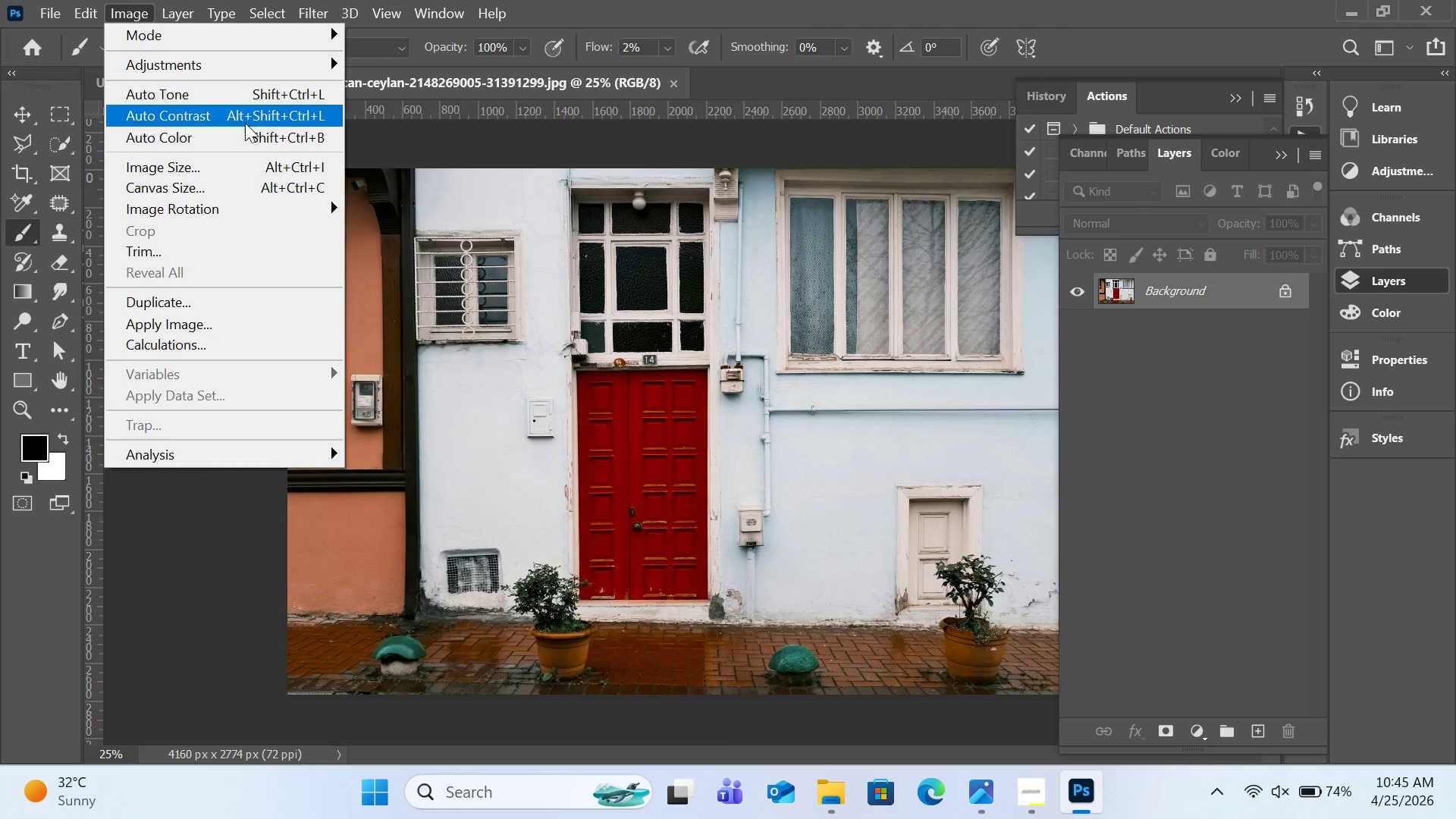 
left_click([256, 170])
 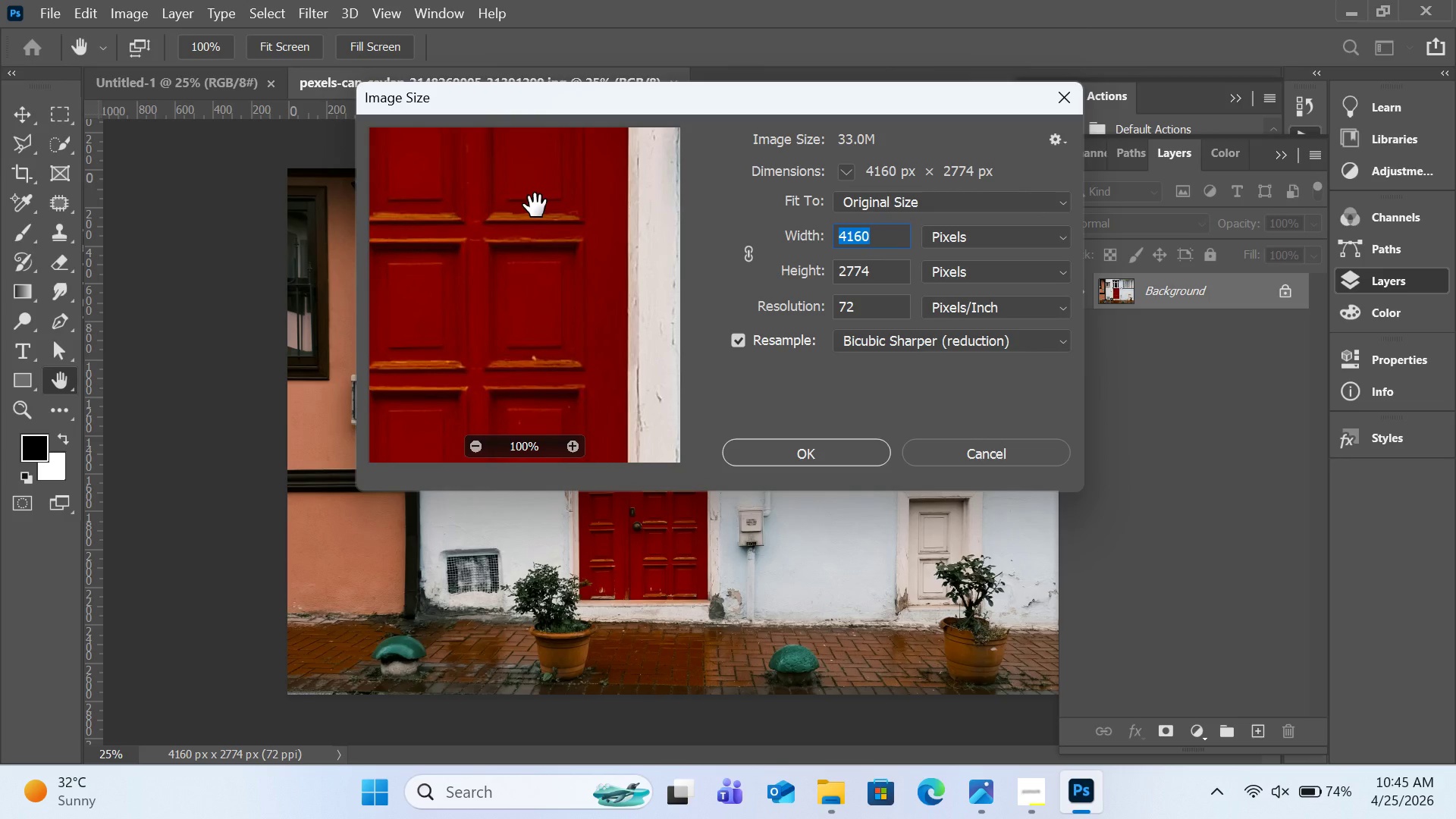 
type(2500)
 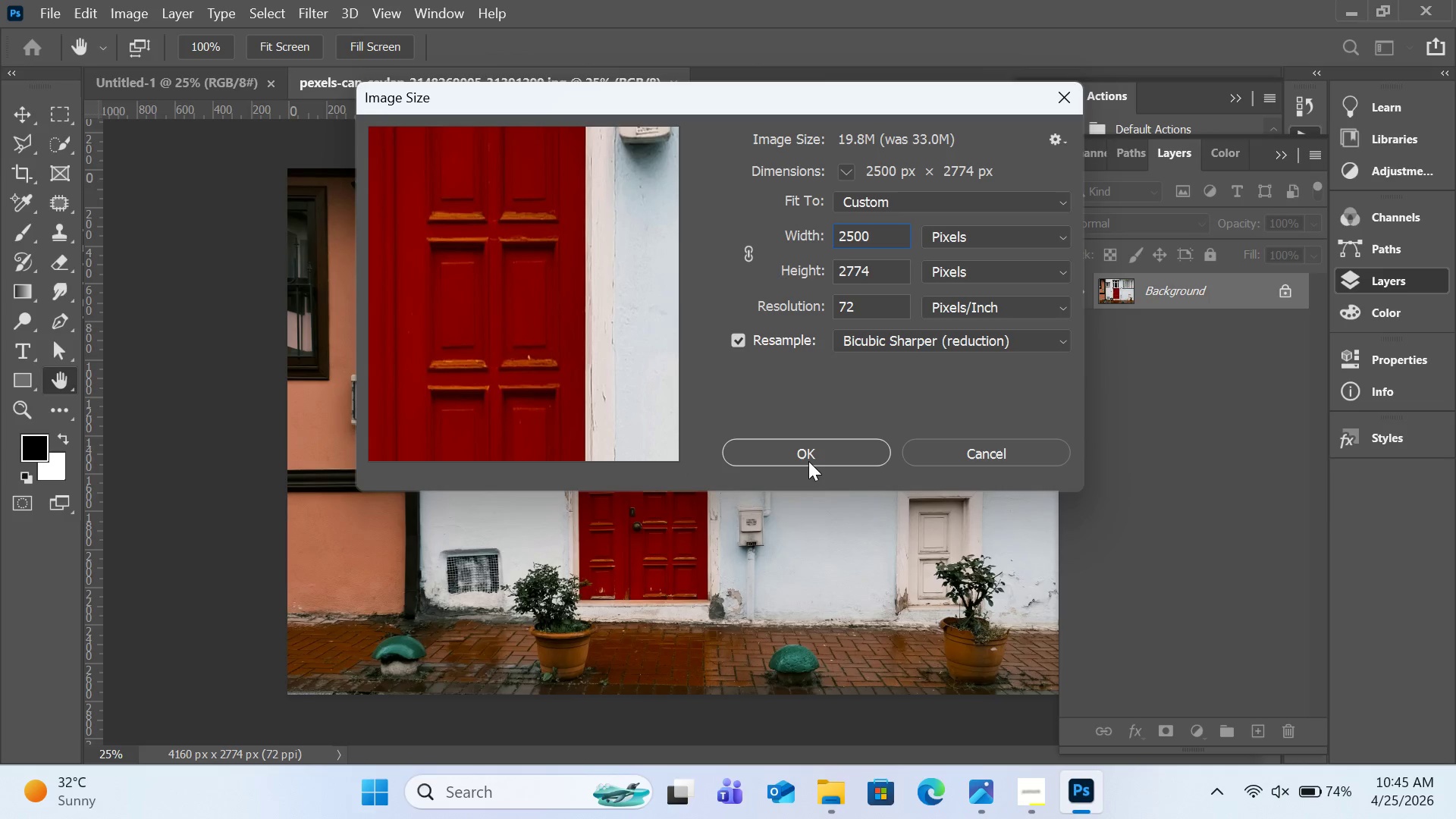 
wait(6.25)
 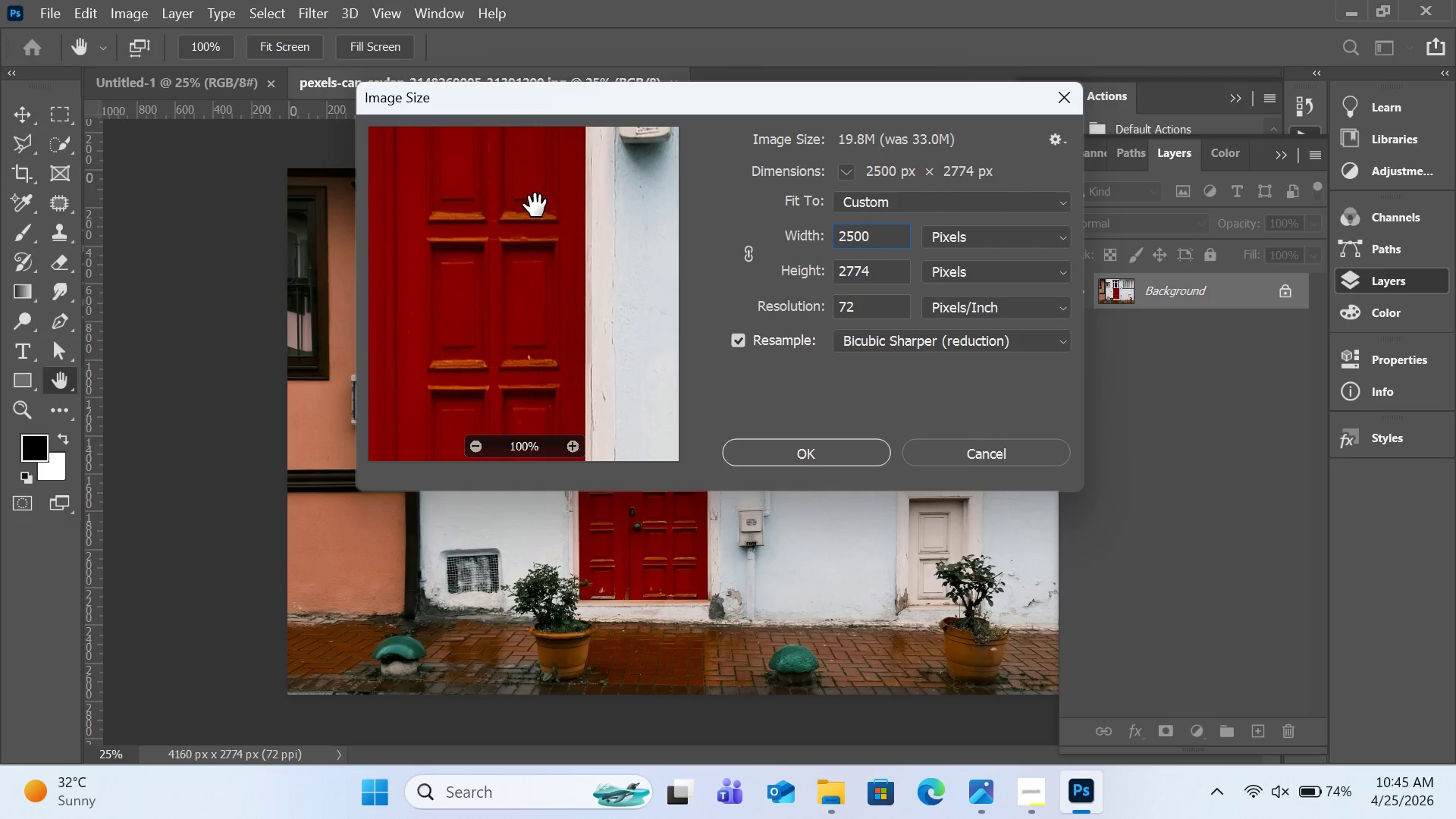 
left_click([751, 246])
 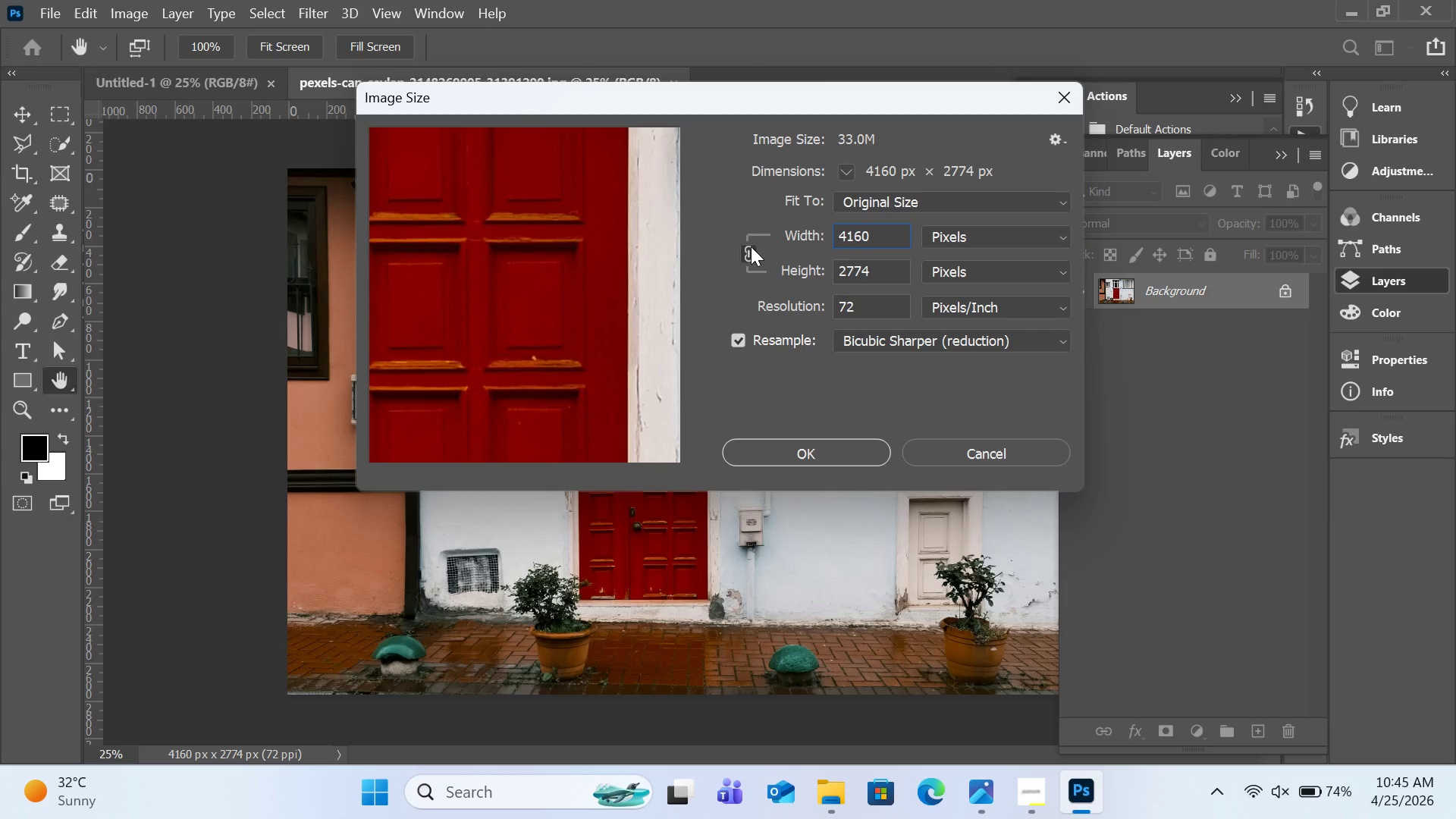 
left_click([751, 246])
 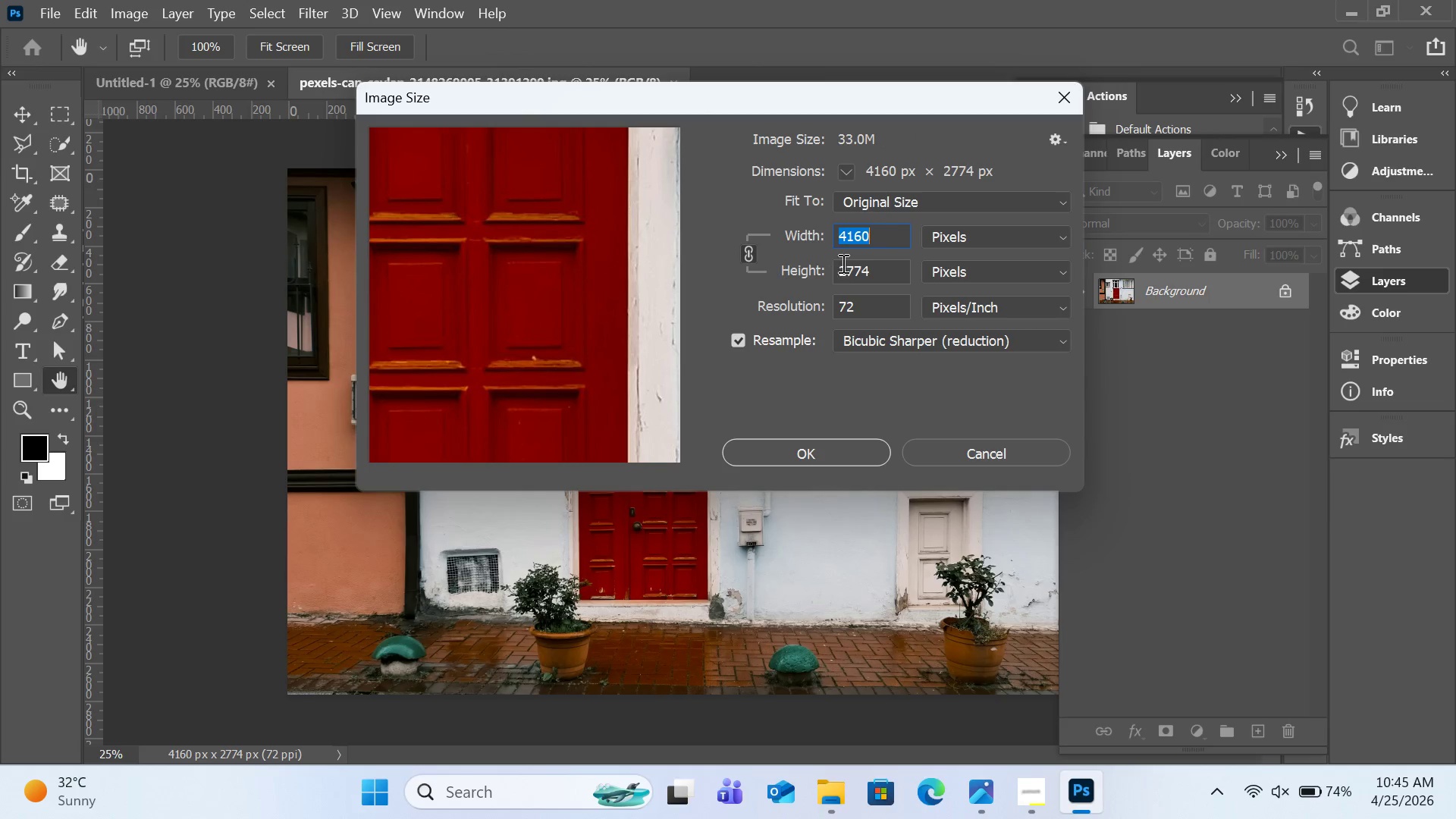 
type(2600)
 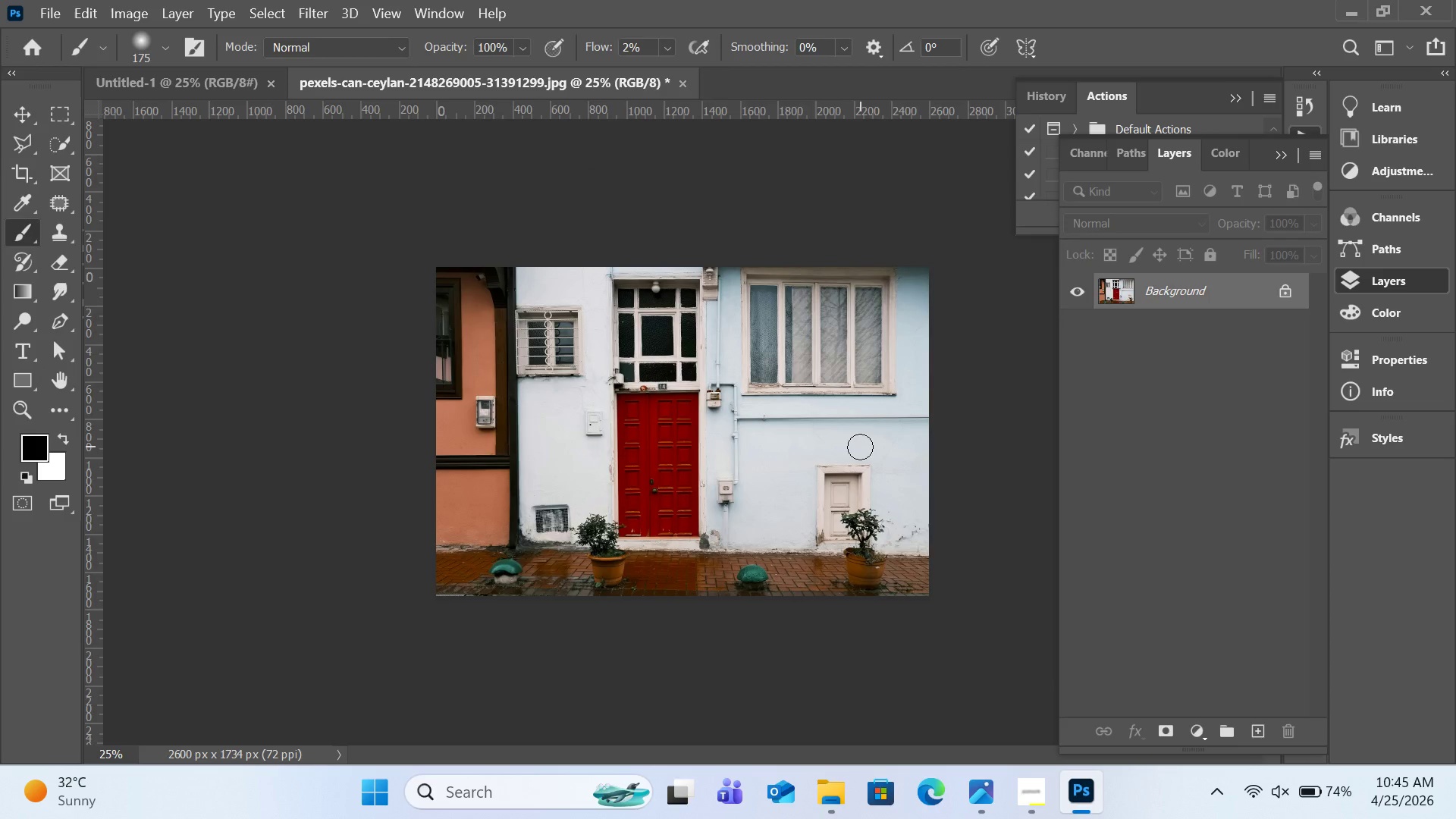 
key(Control+A)
 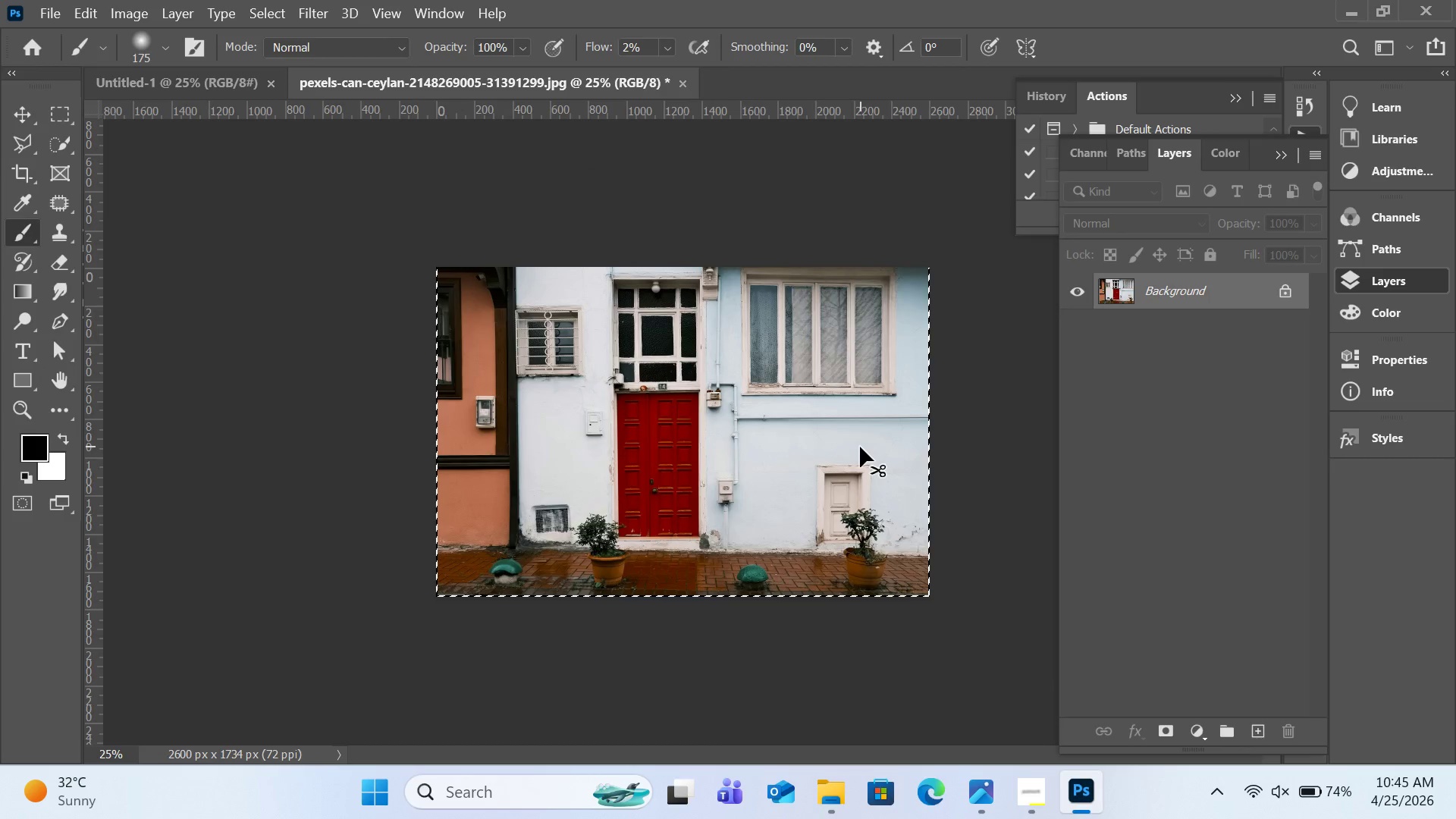 
key(Control+C)
 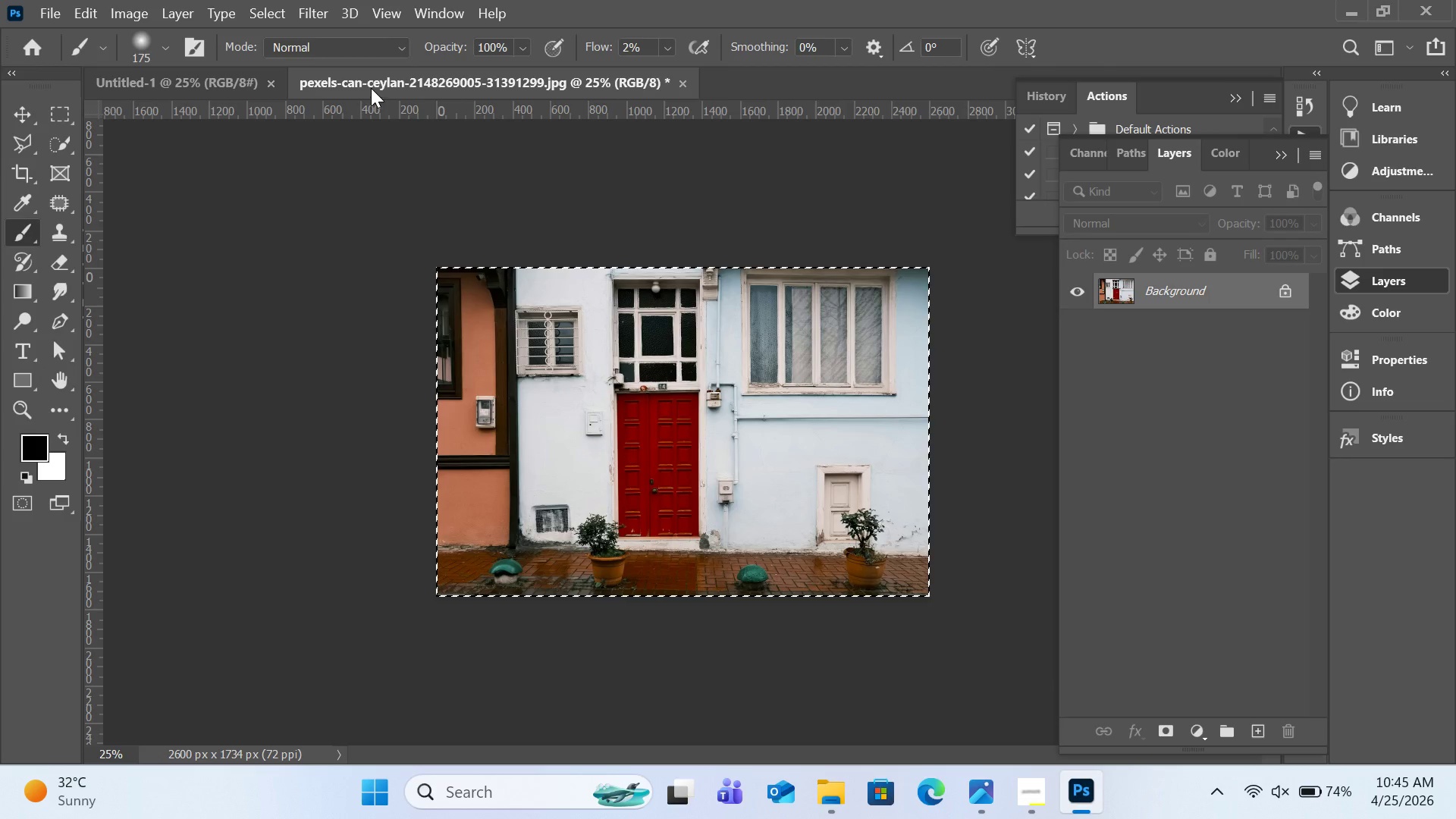 
left_click([371, 88])
 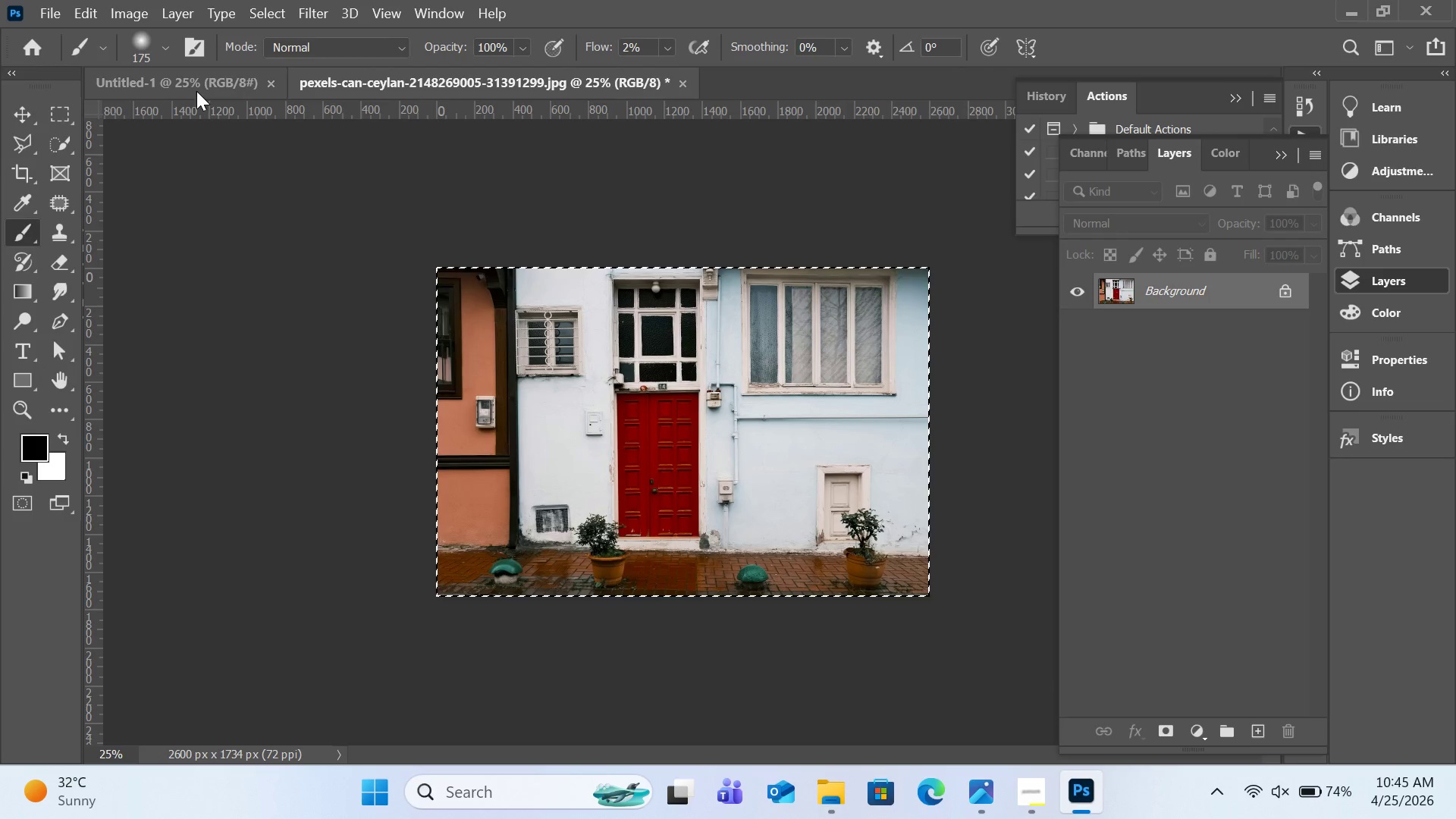 
left_click([194, 91])
 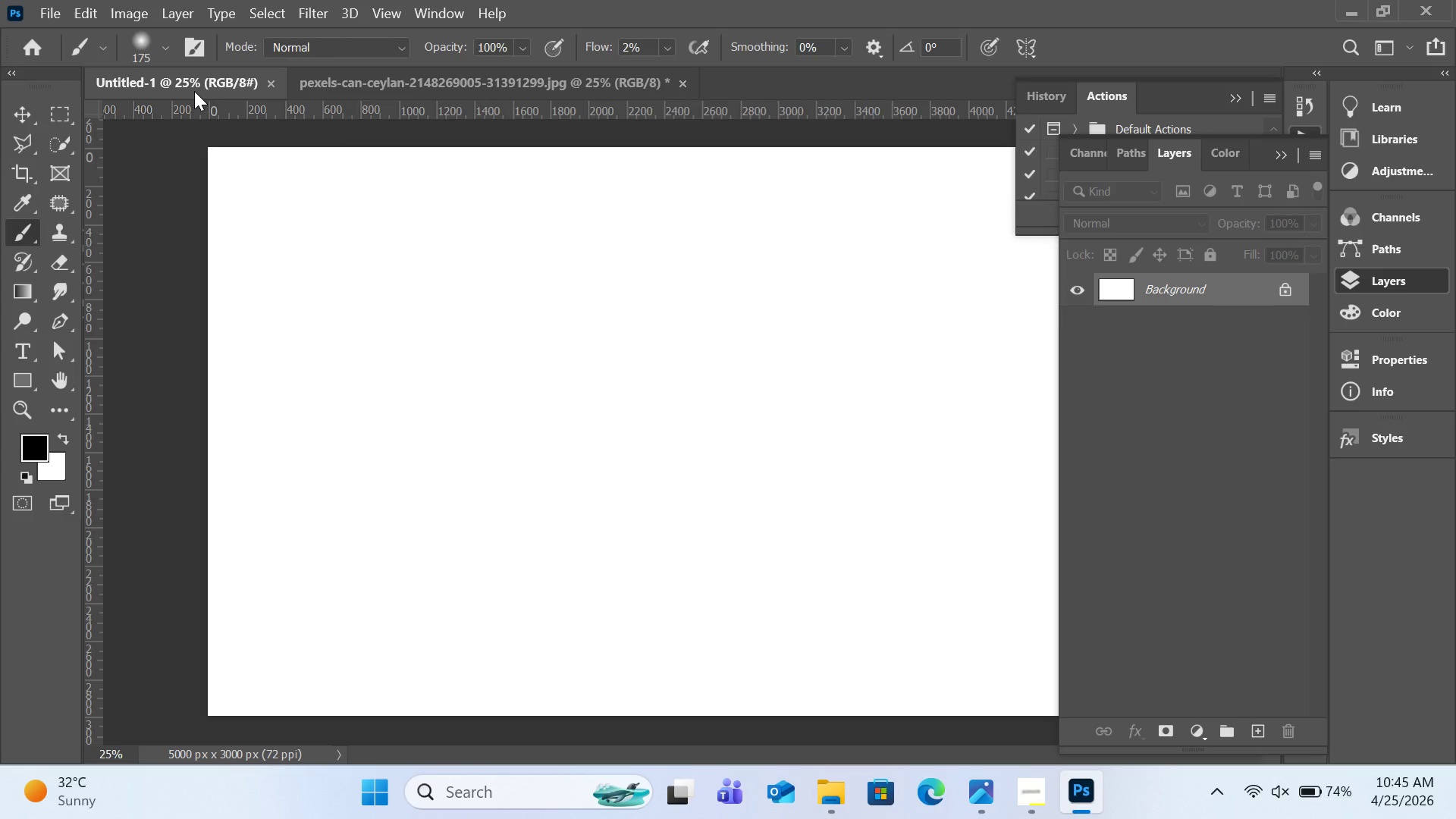 
key(Control+V)
 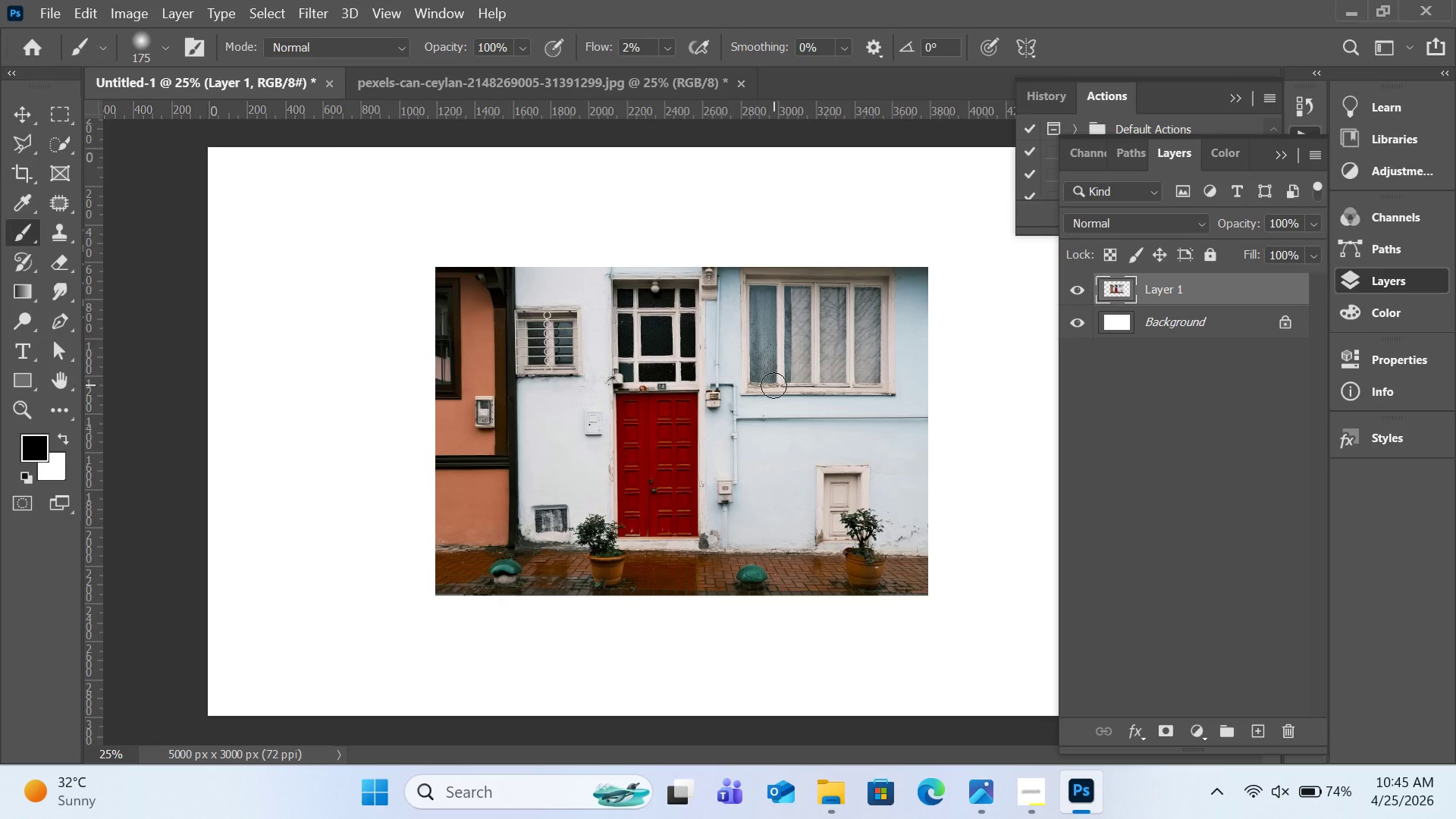 
hold_key(key=ControlLeft, duration=3.08)
left_click_drag(start_coordinate=[737, 369], to_coordinate=[512, 251])
 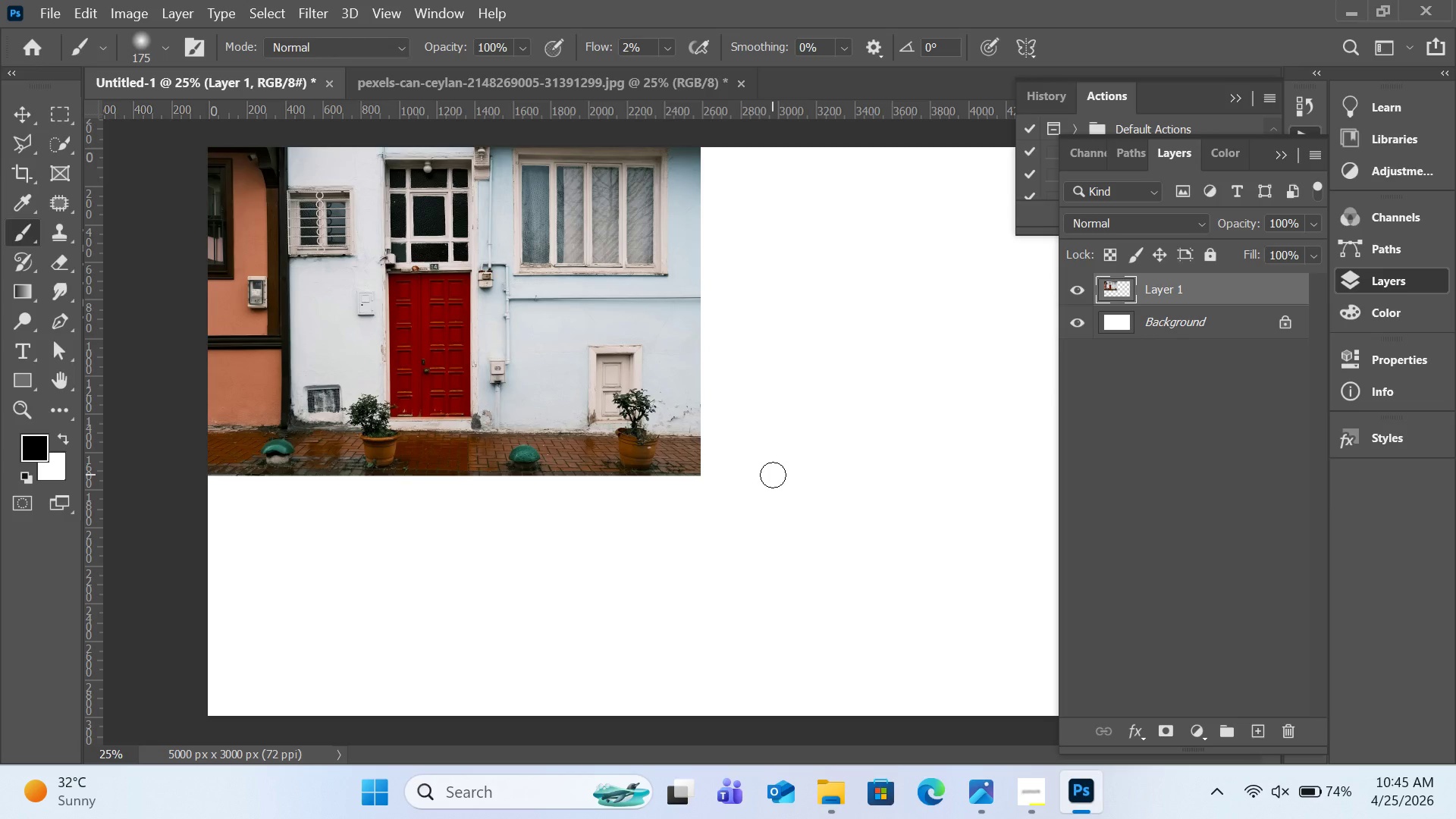 
key(Control+Minus)
 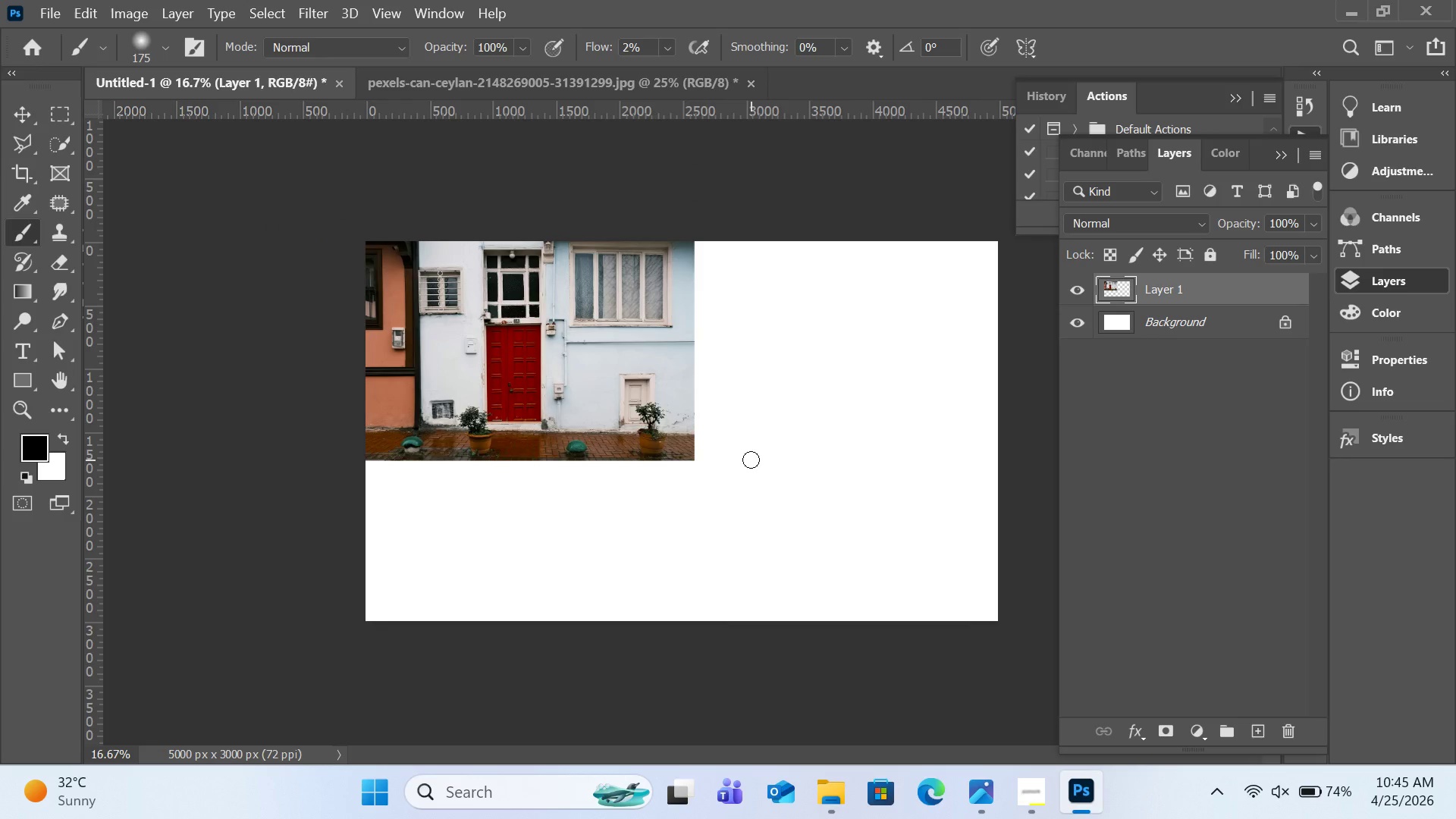 
wait(12.12)
 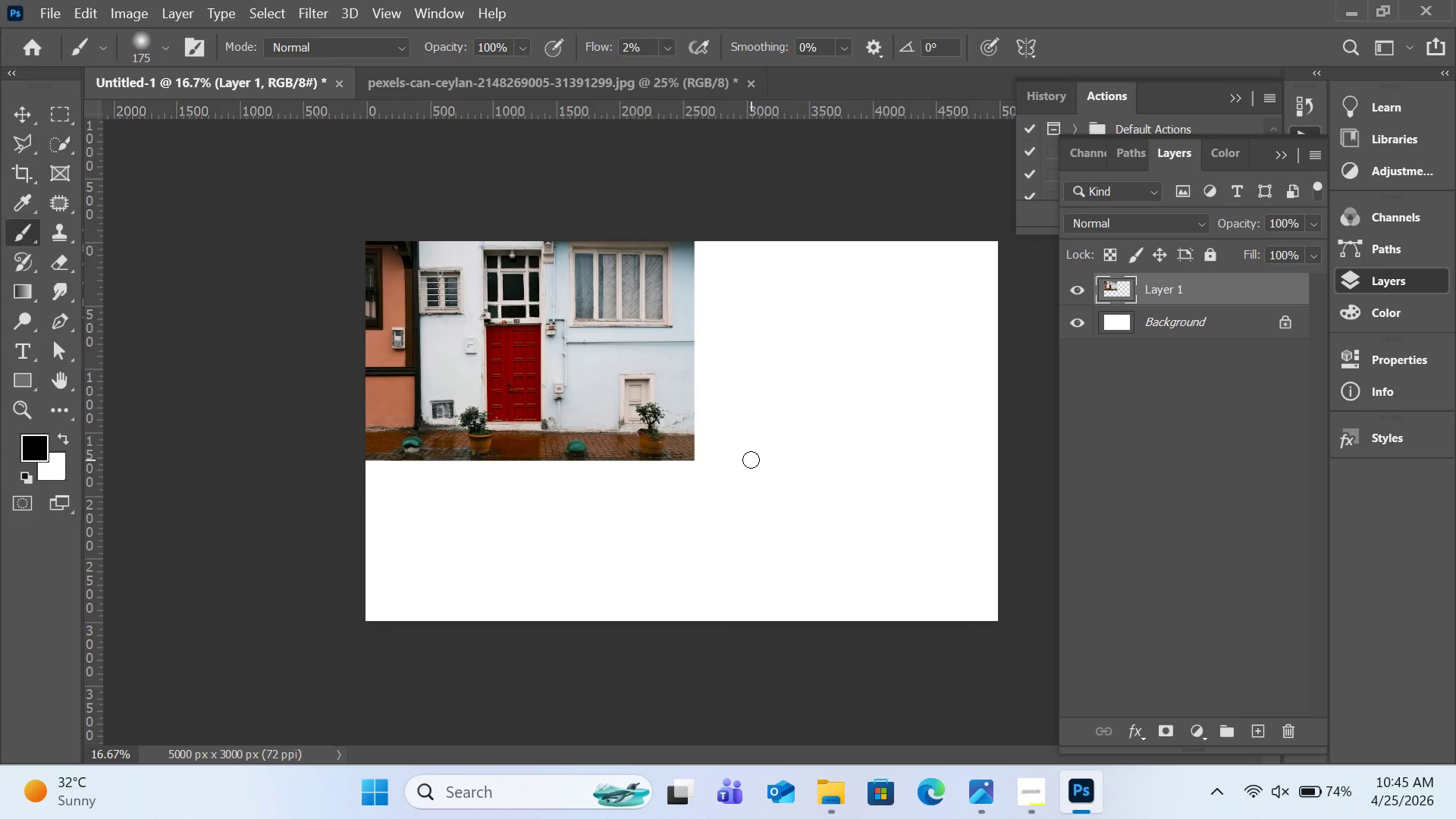 
key(Control+T)
 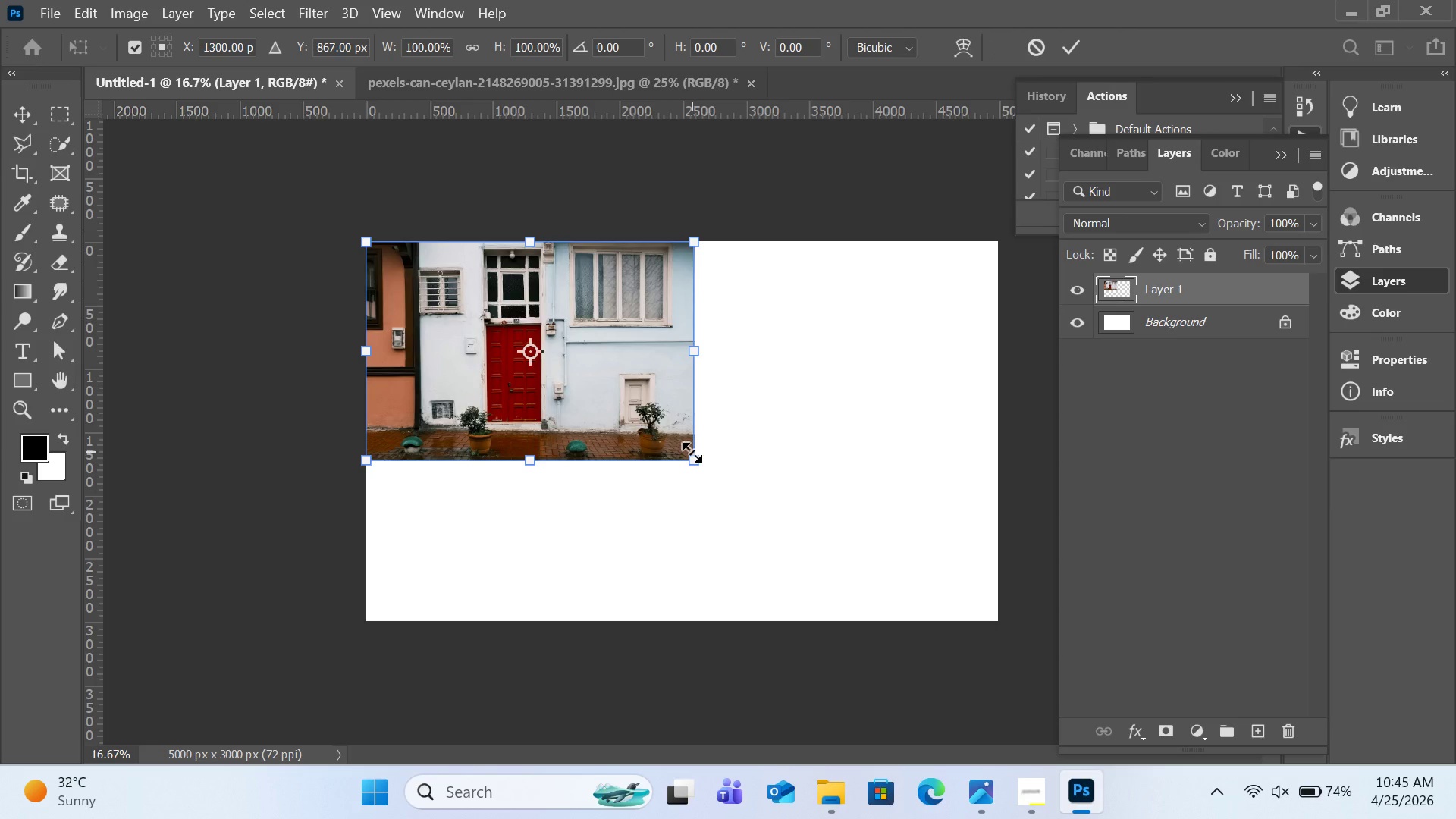 
left_click_drag(start_coordinate=[692, 454], to_coordinate=[870, 616])
 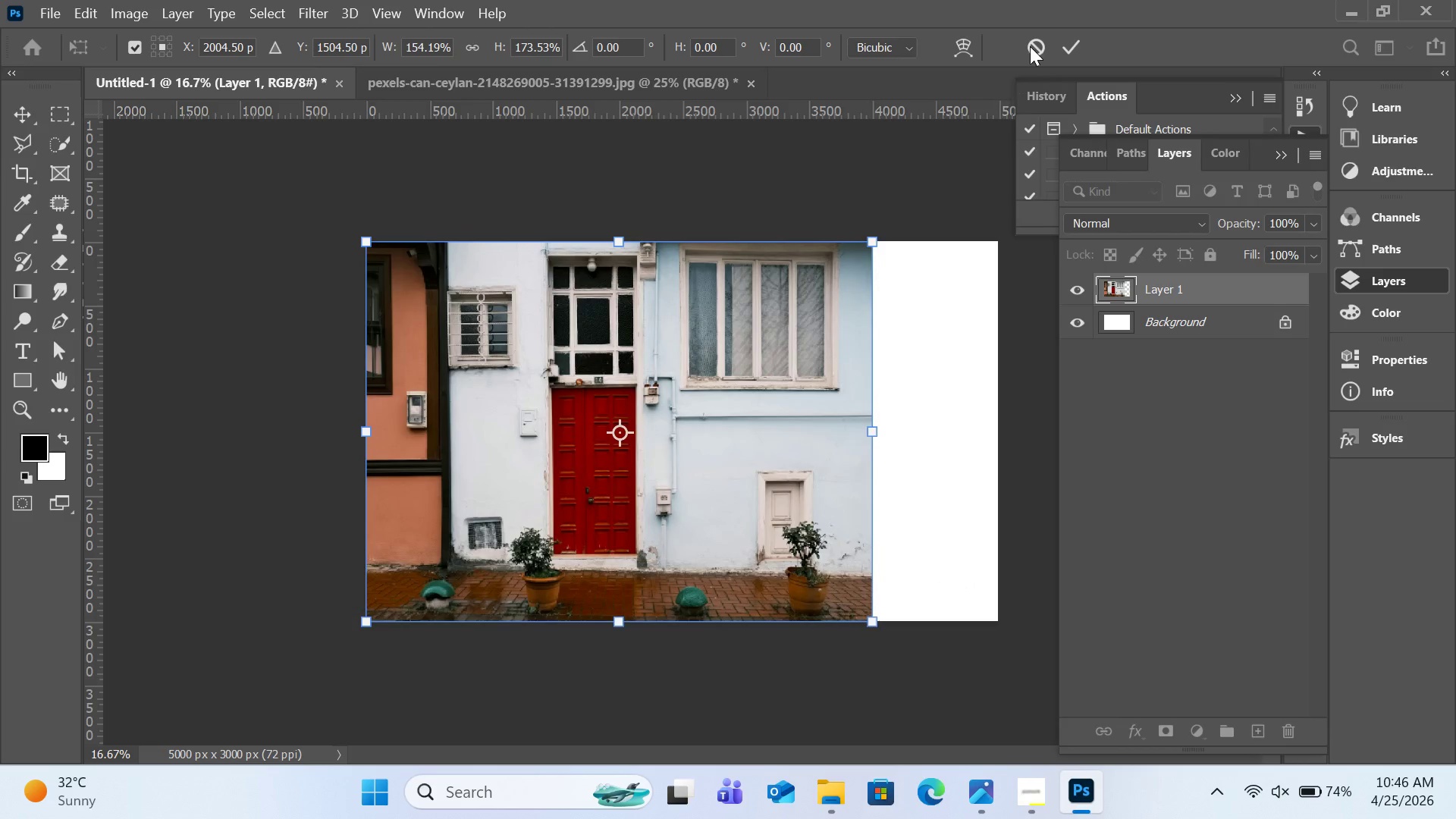 
left_click([1031, 42])
 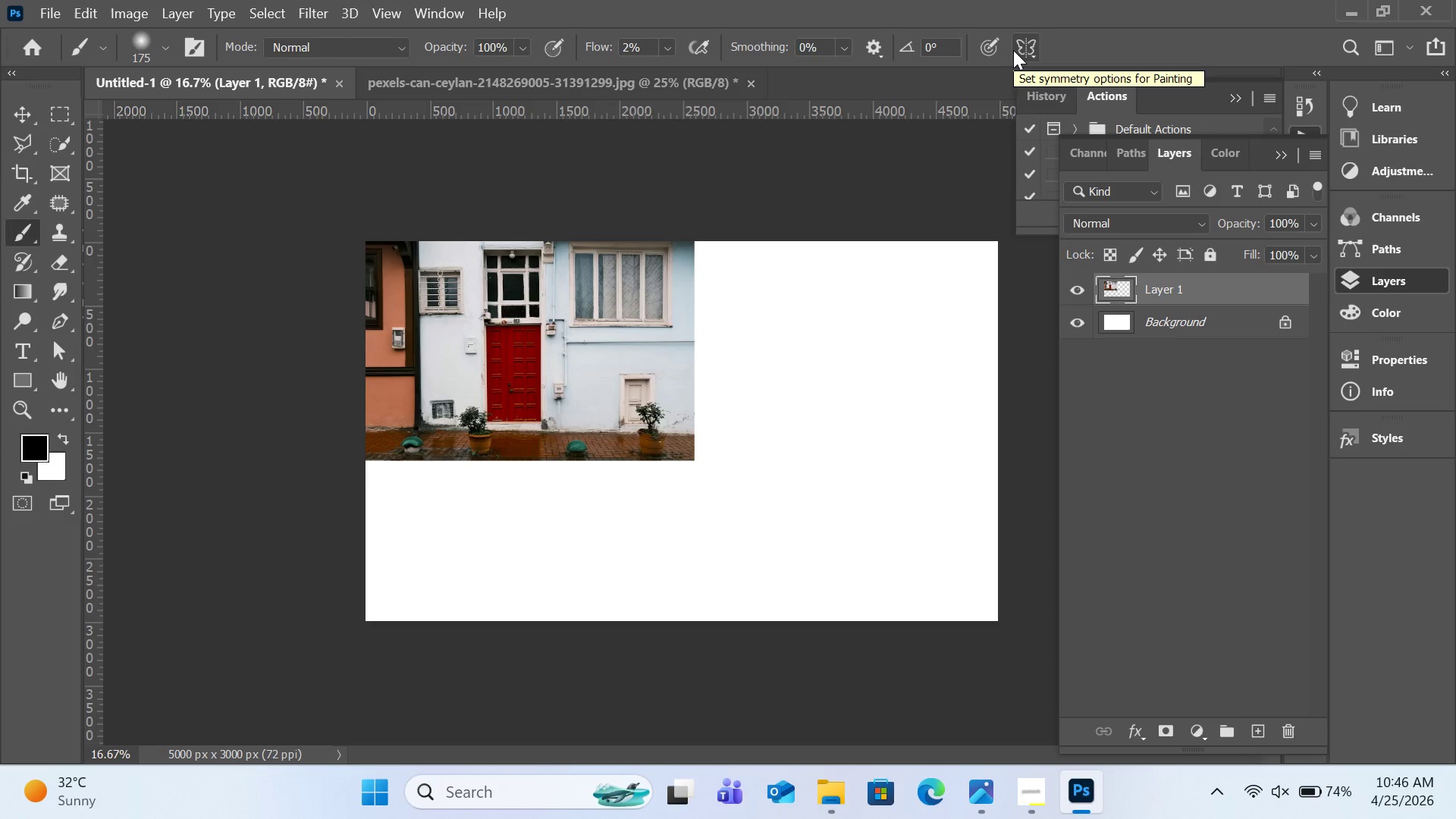 
key(Control+Z)
 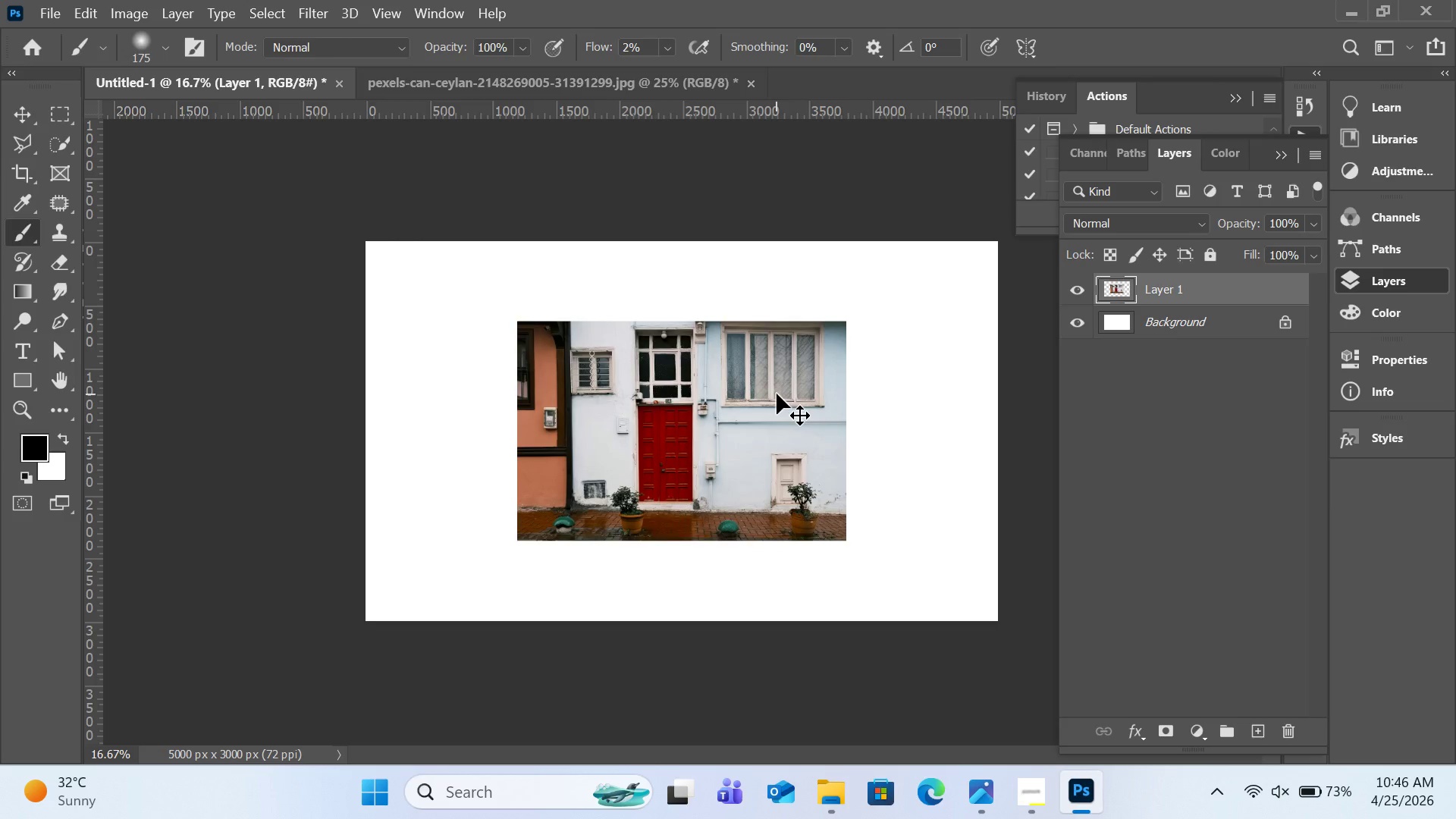 
wait(6.06)
 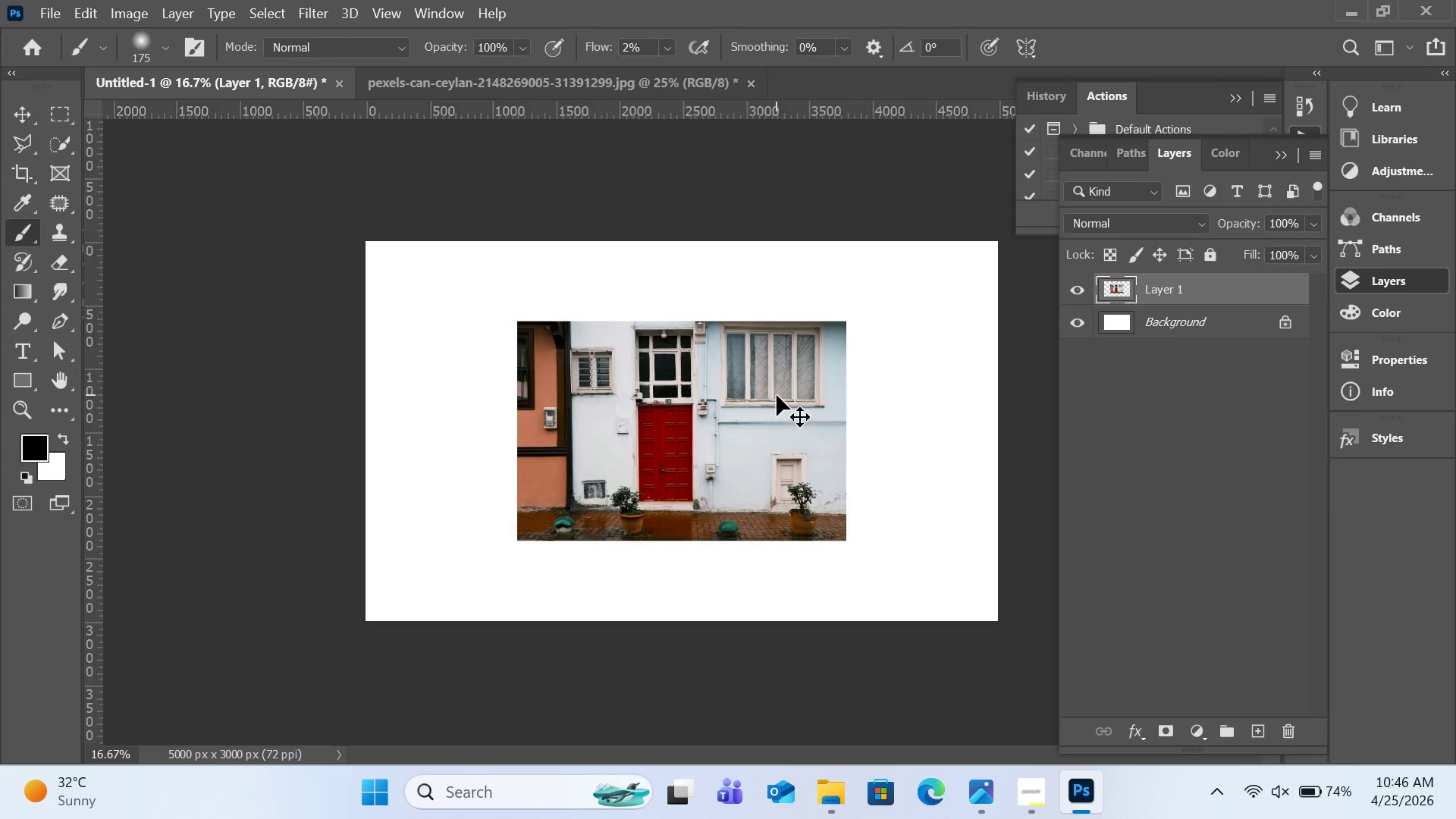 
left_click([459, 71])
 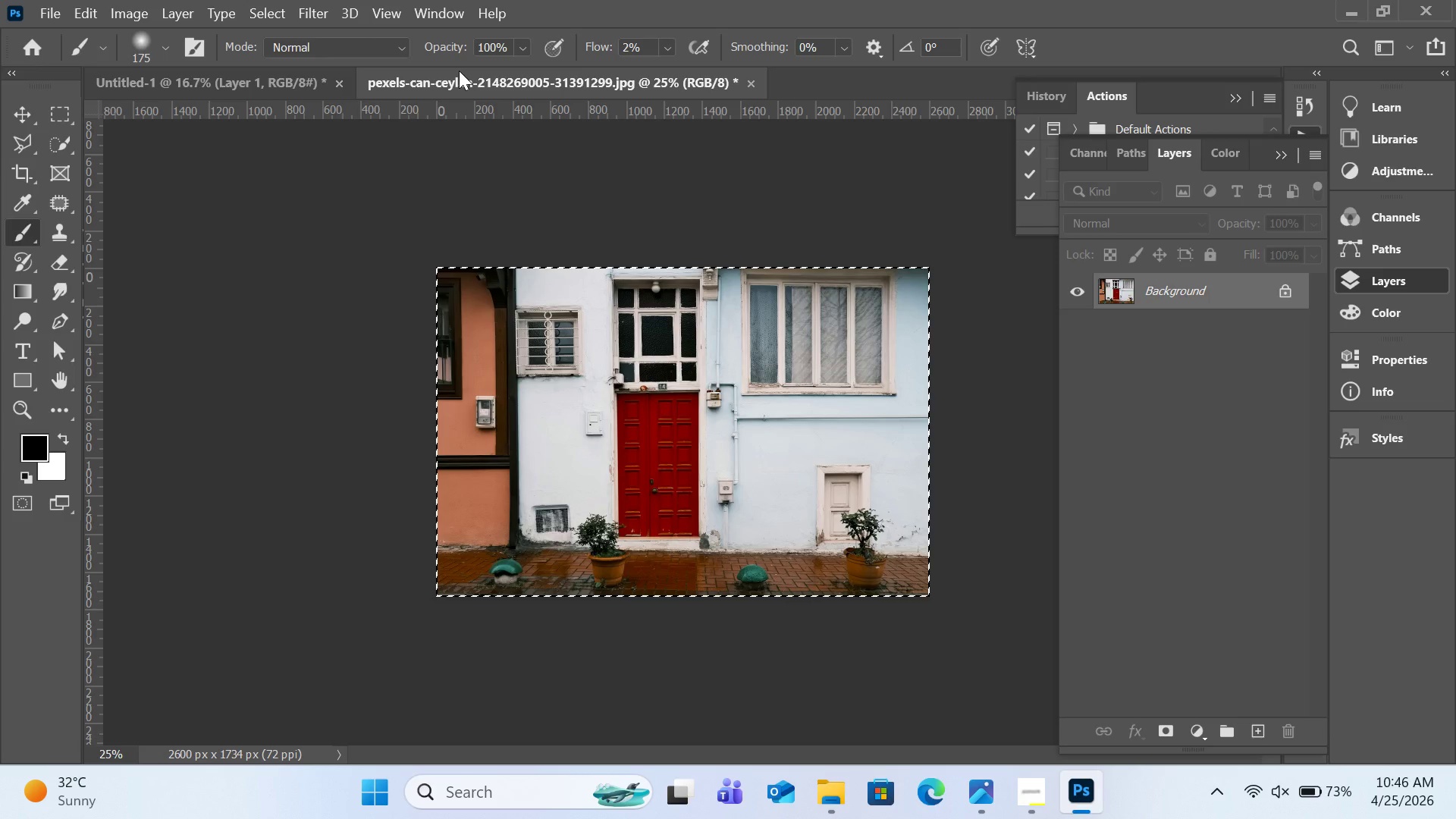 
wait(6.9)
 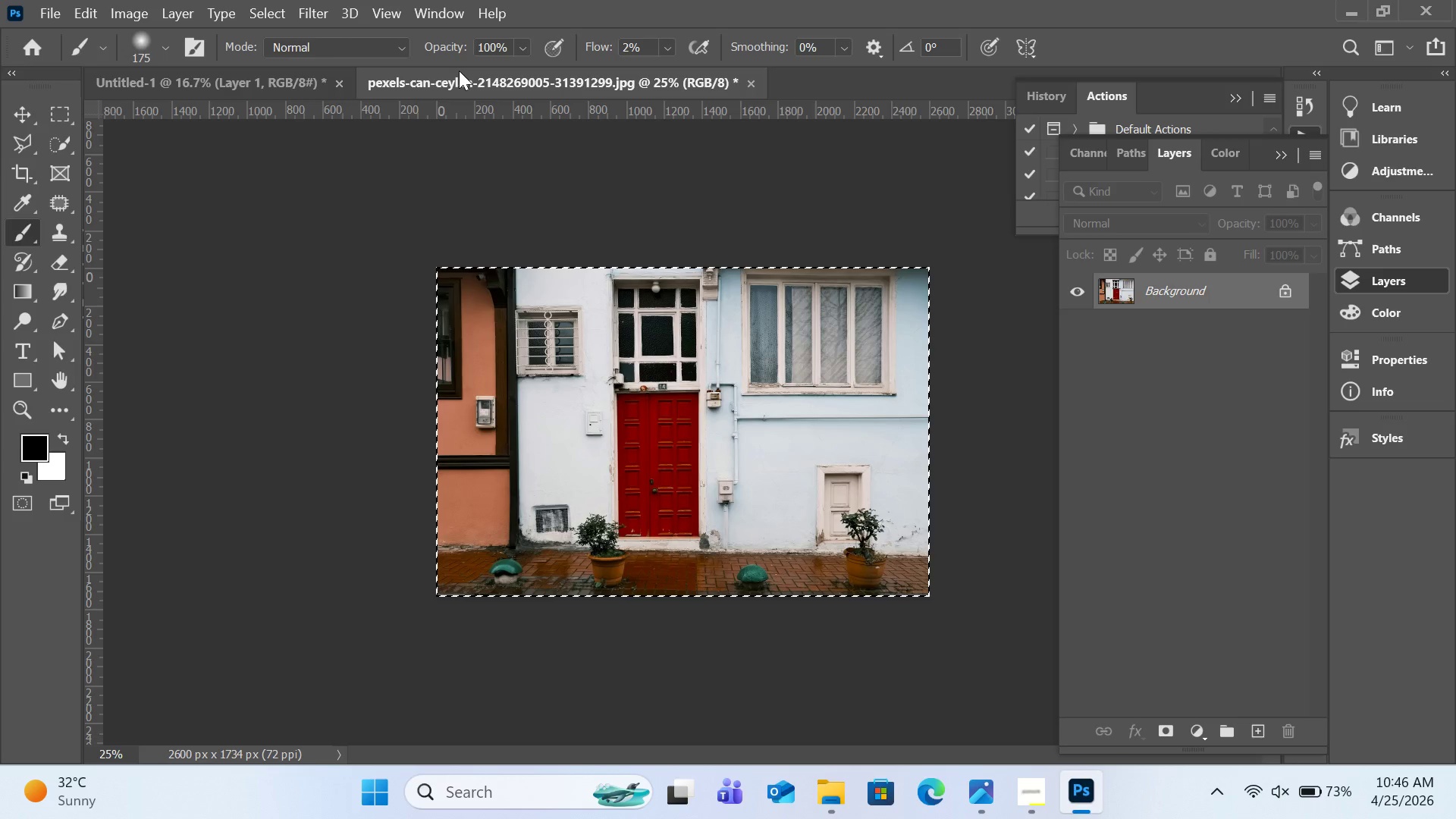 
mouse_move([203, 87])
 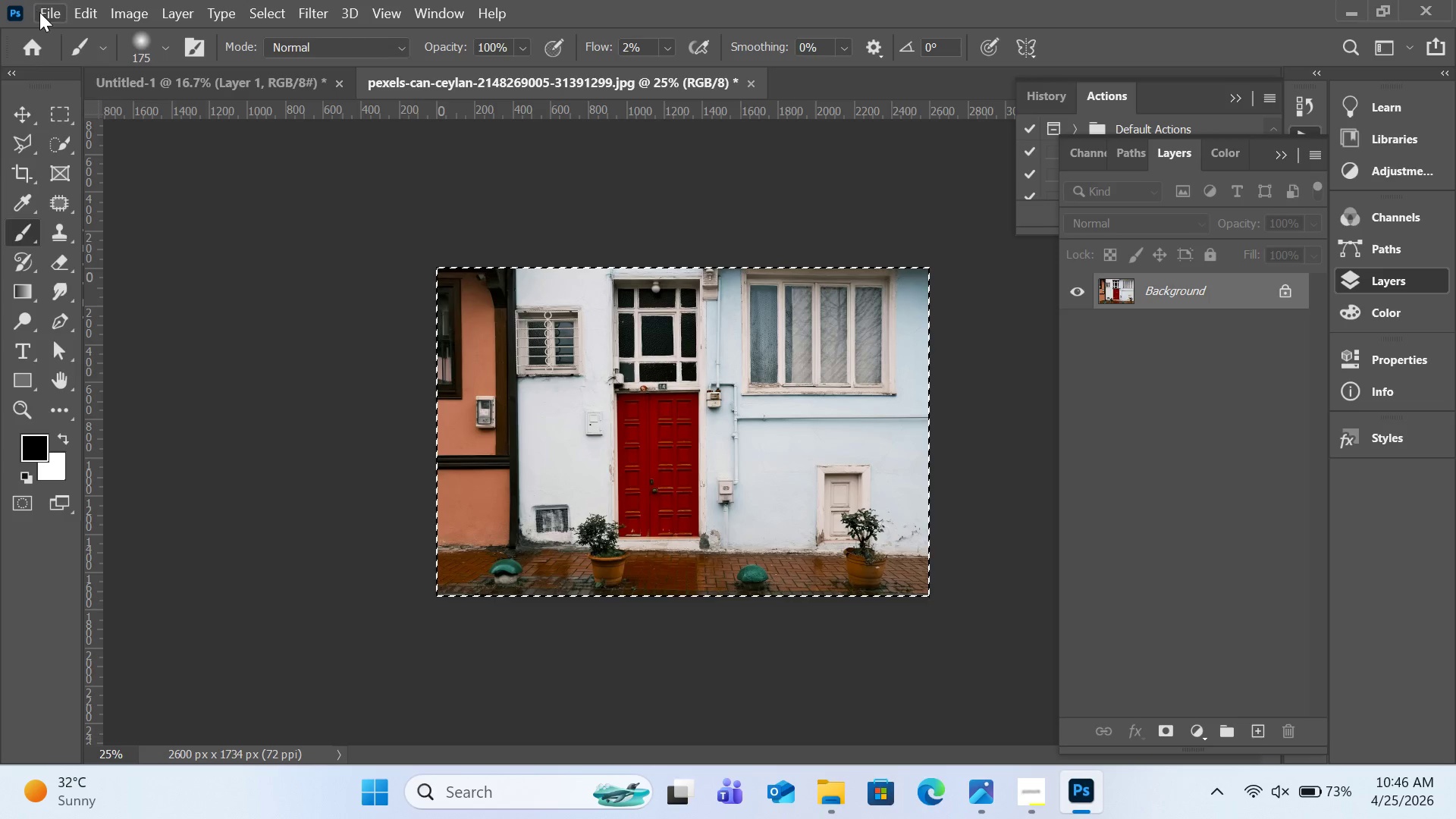 
left_click([39, 12])
 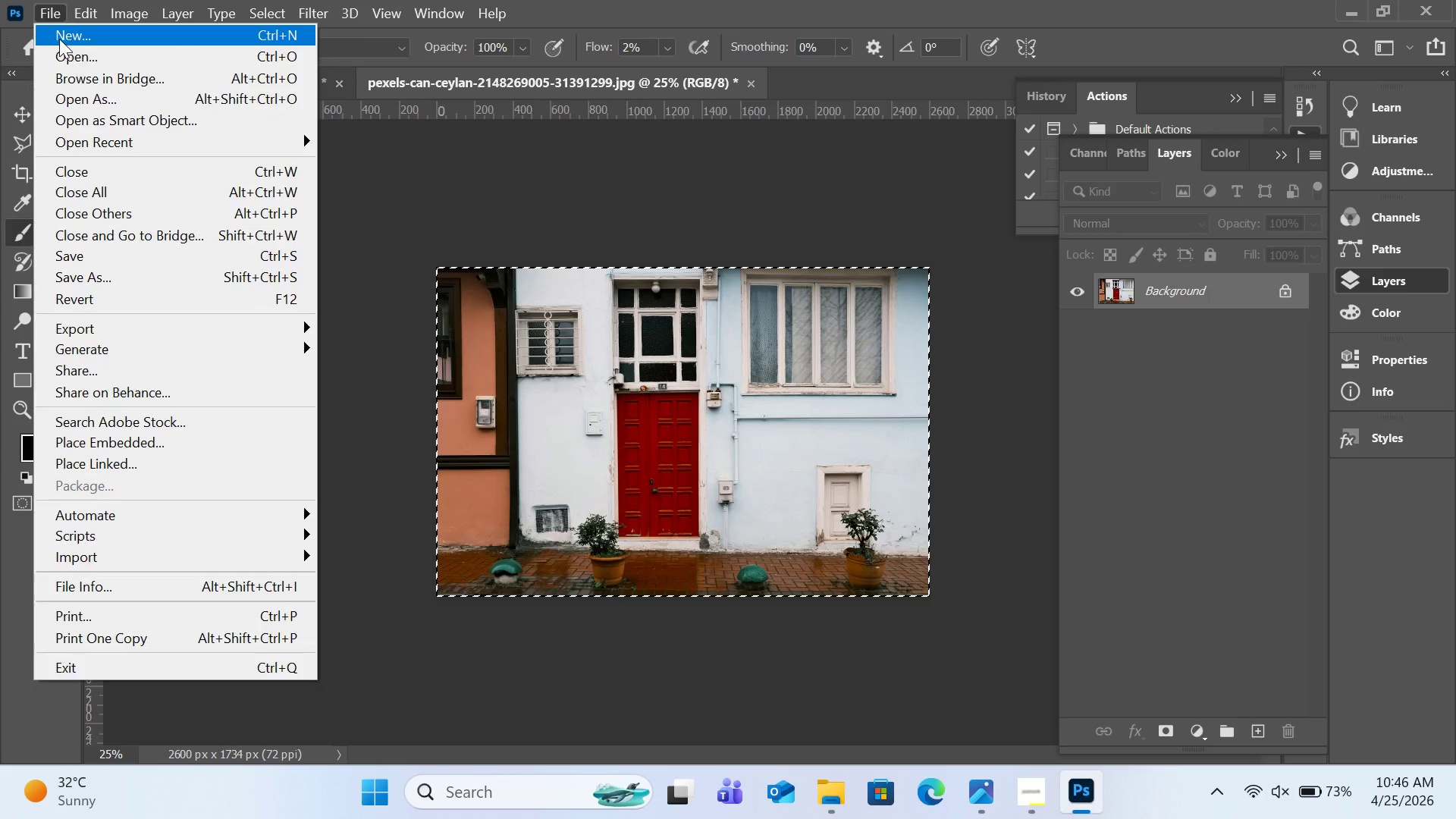 
left_click([59, 40])
 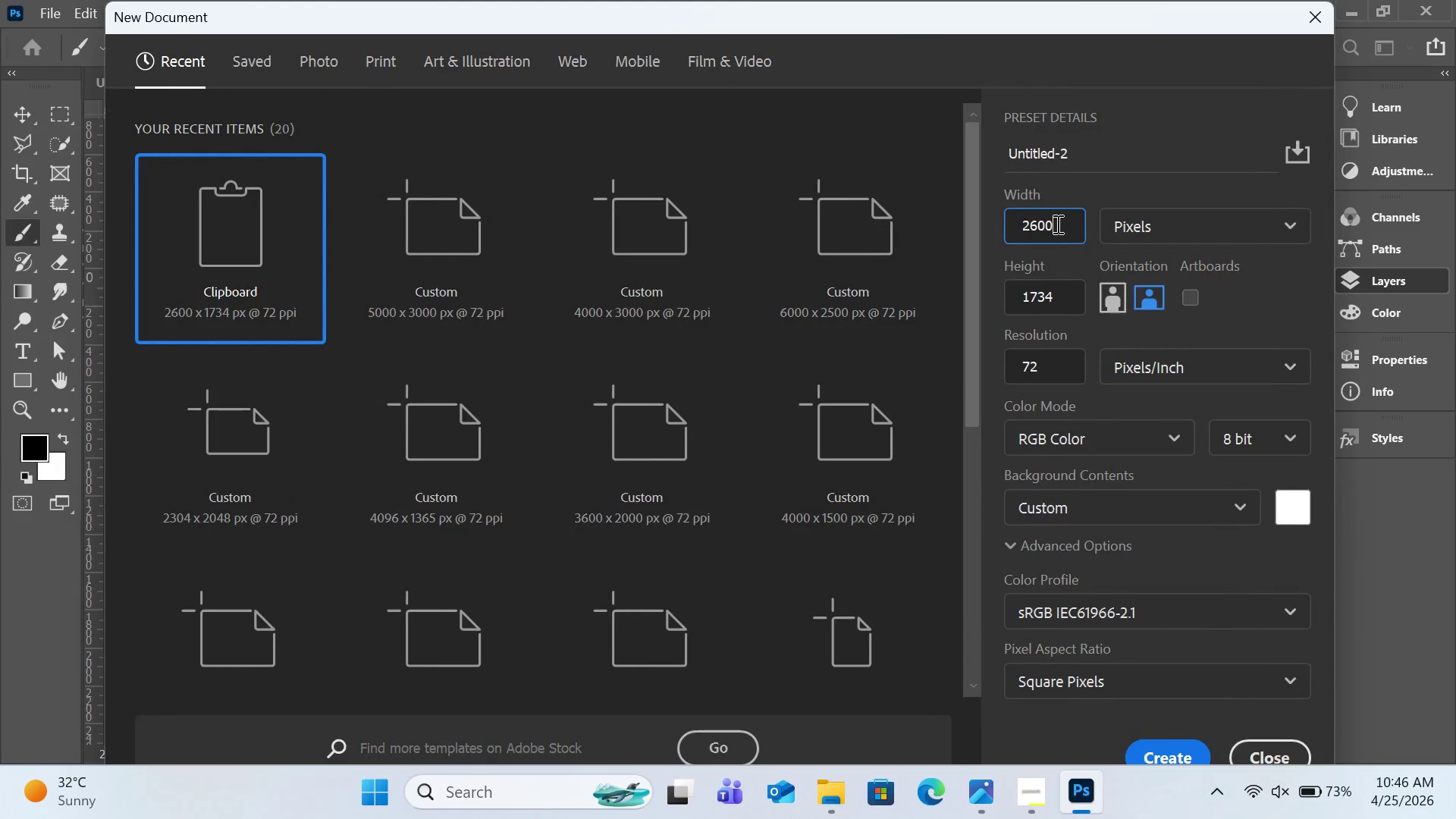 
key(Control+A)
 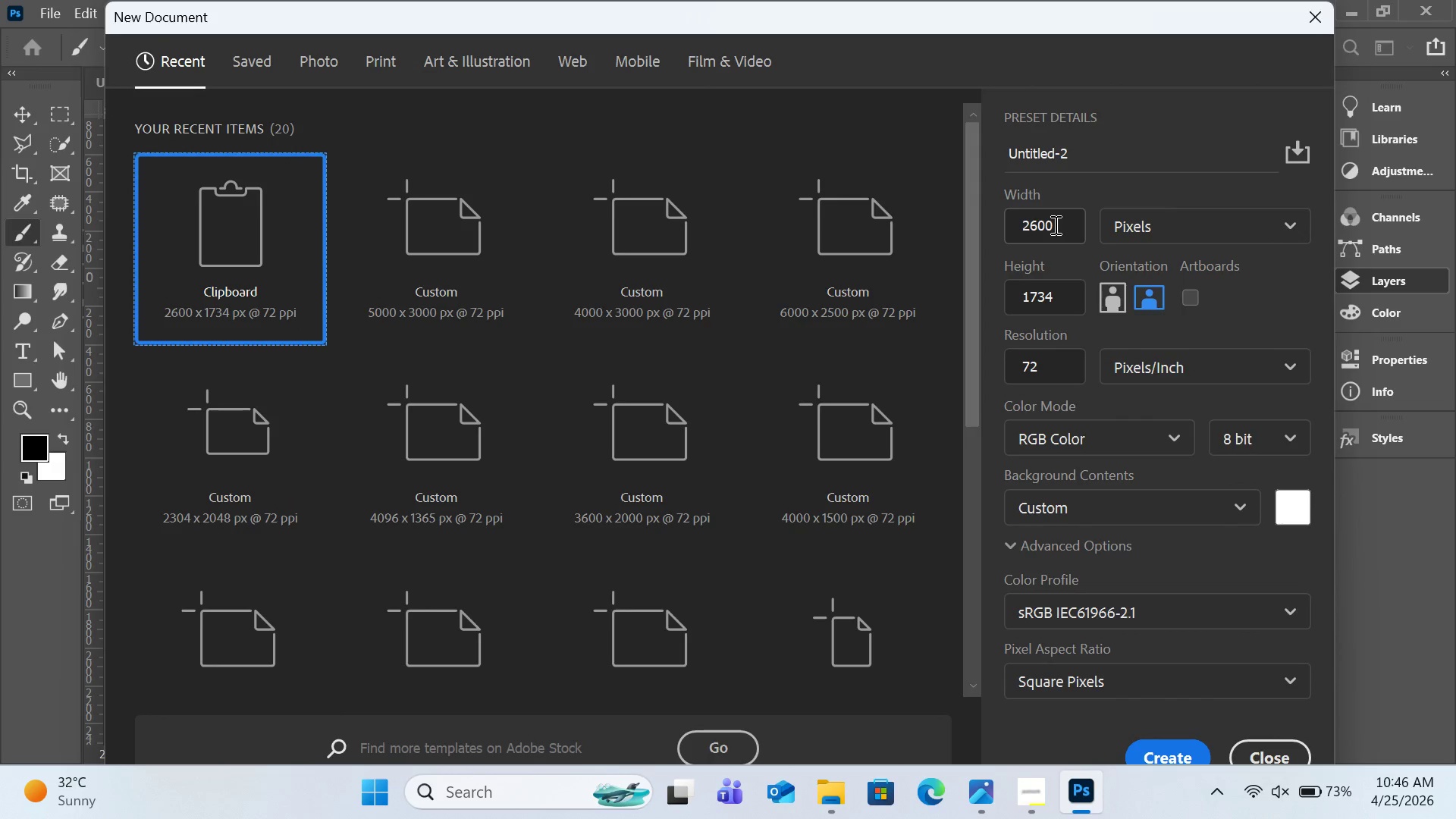 
key(Control+A)
 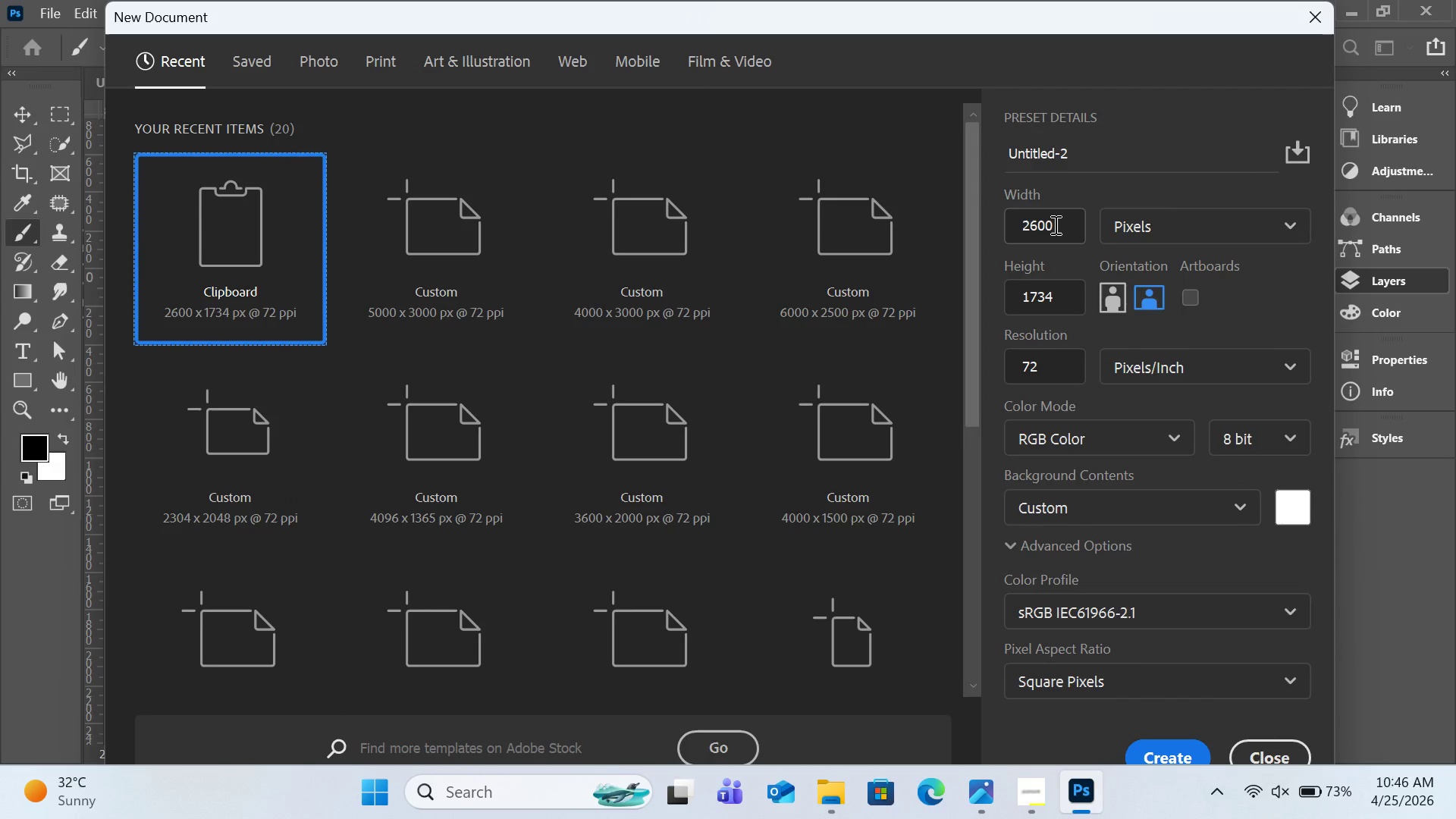 
left_click([1056, 226])
 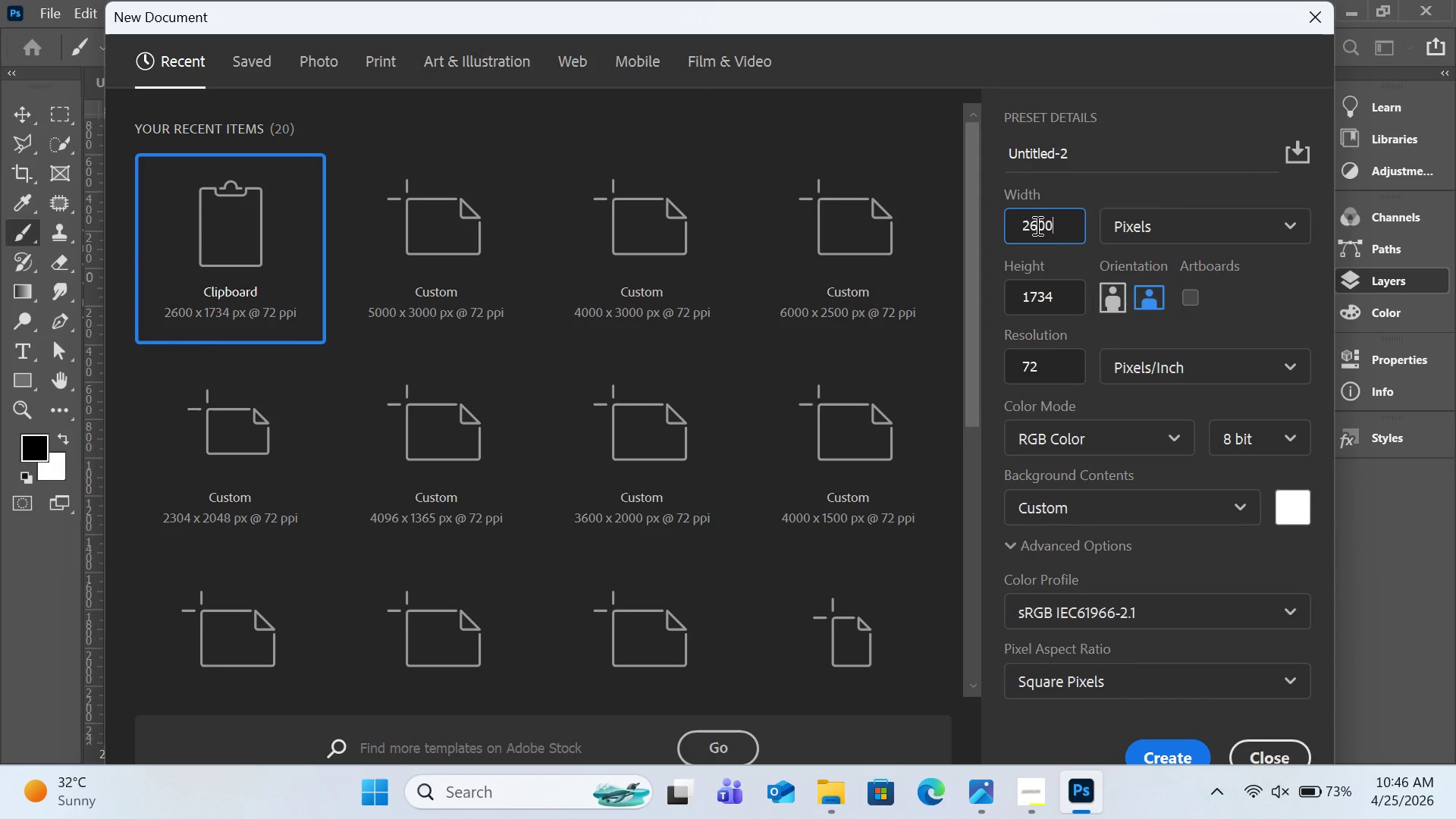 
left_click([1037, 226])
 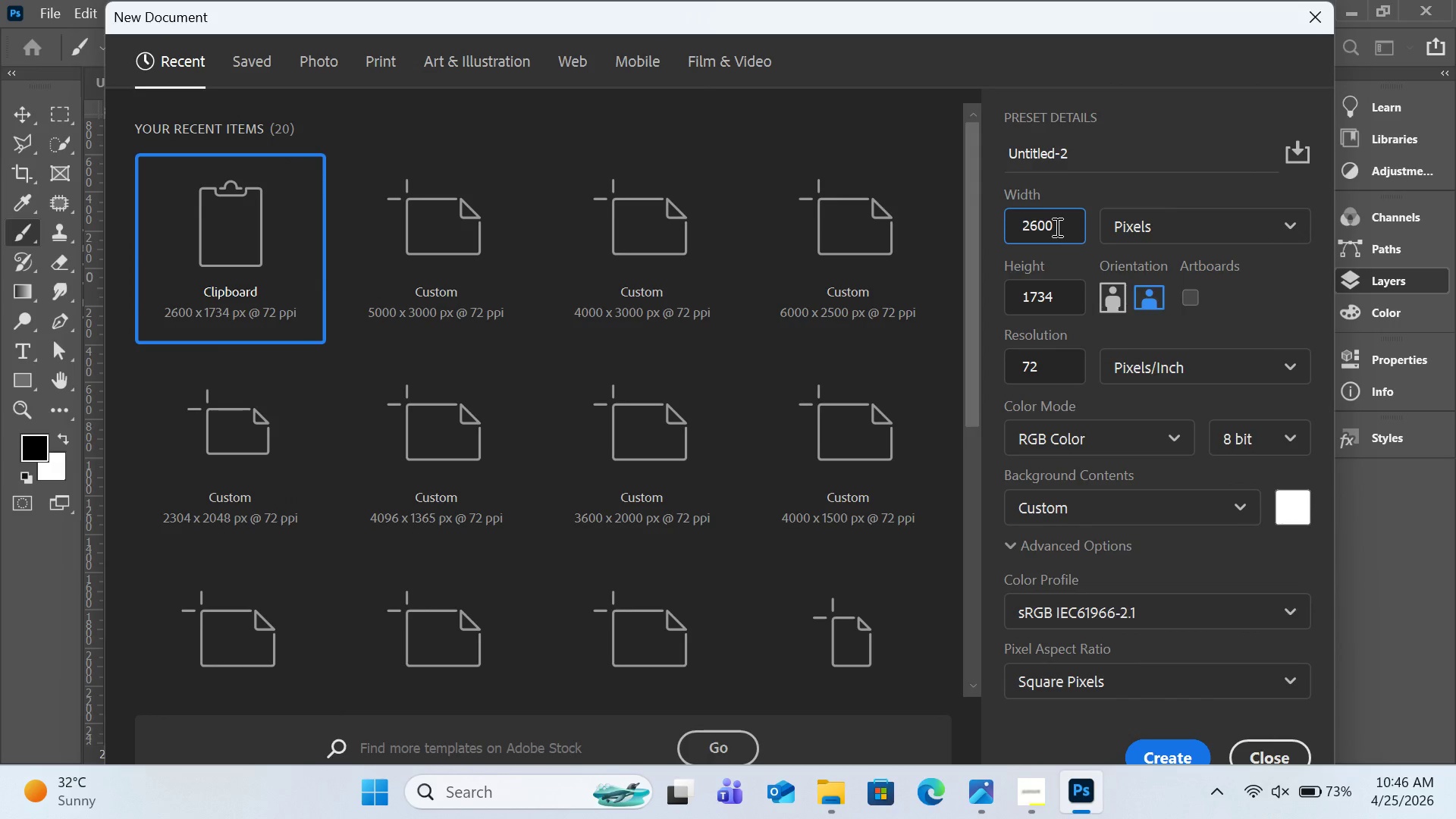 
key(Backspace)
 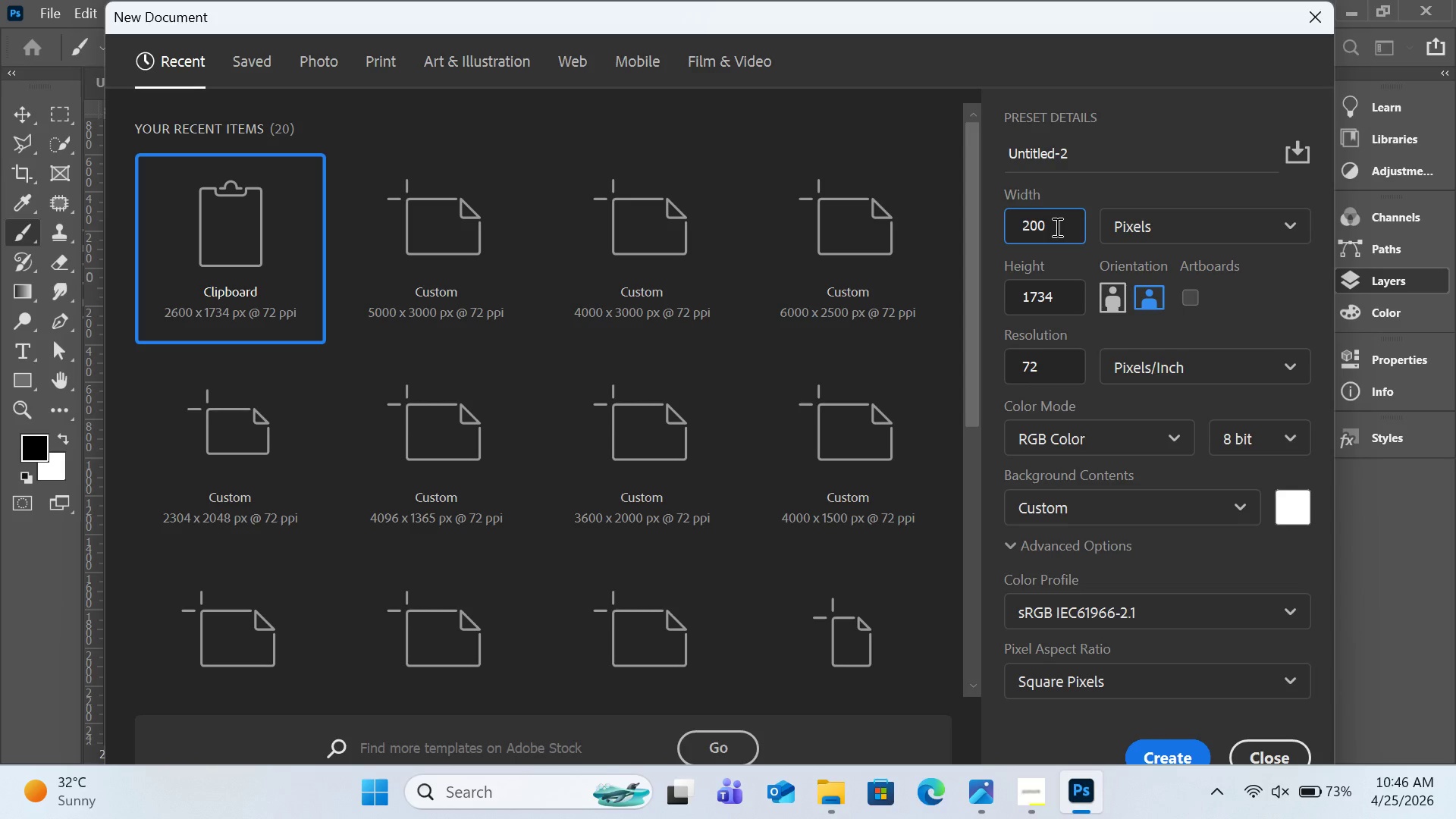 
key(ArrowLeft)
 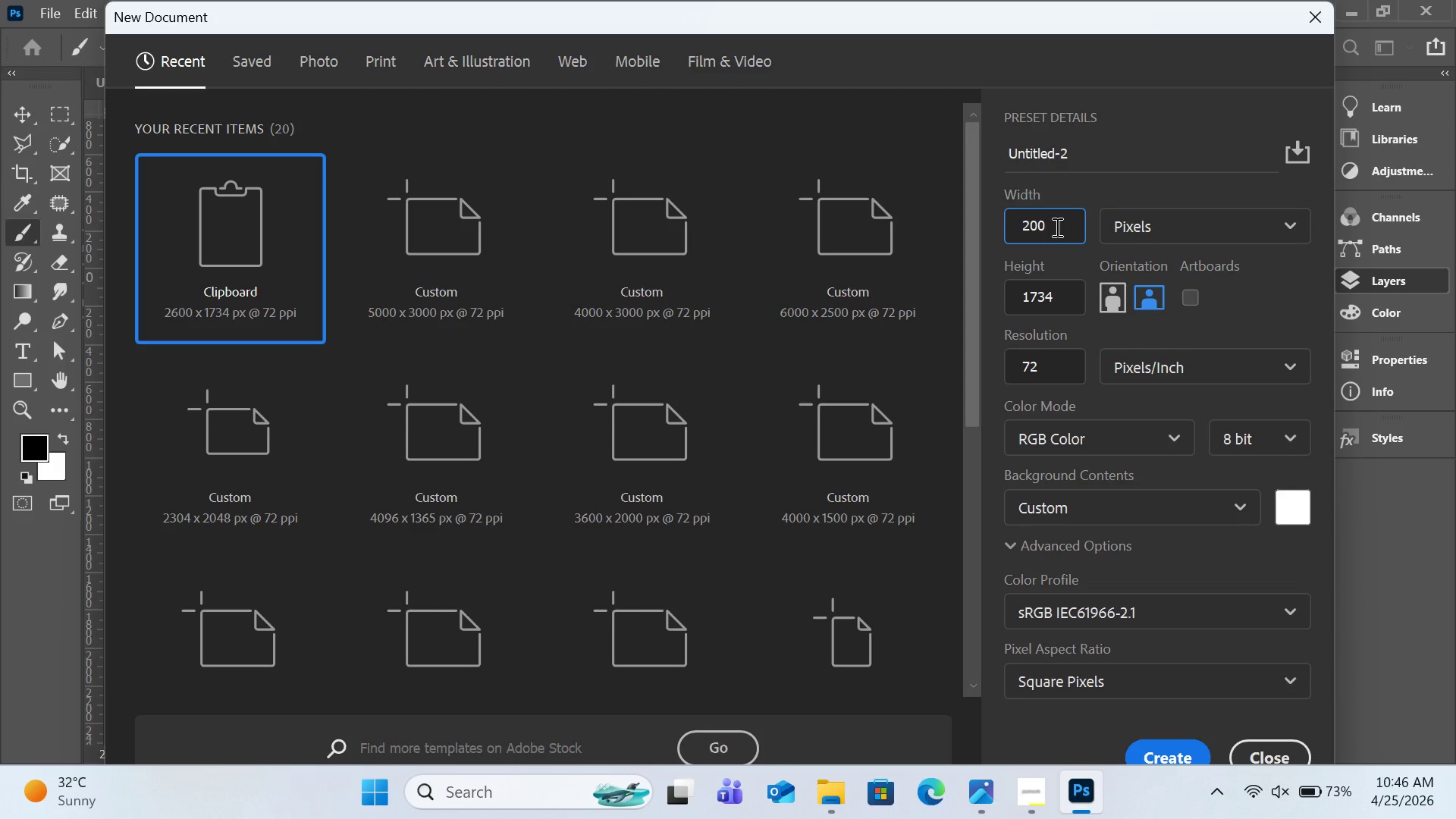 
key(5)
 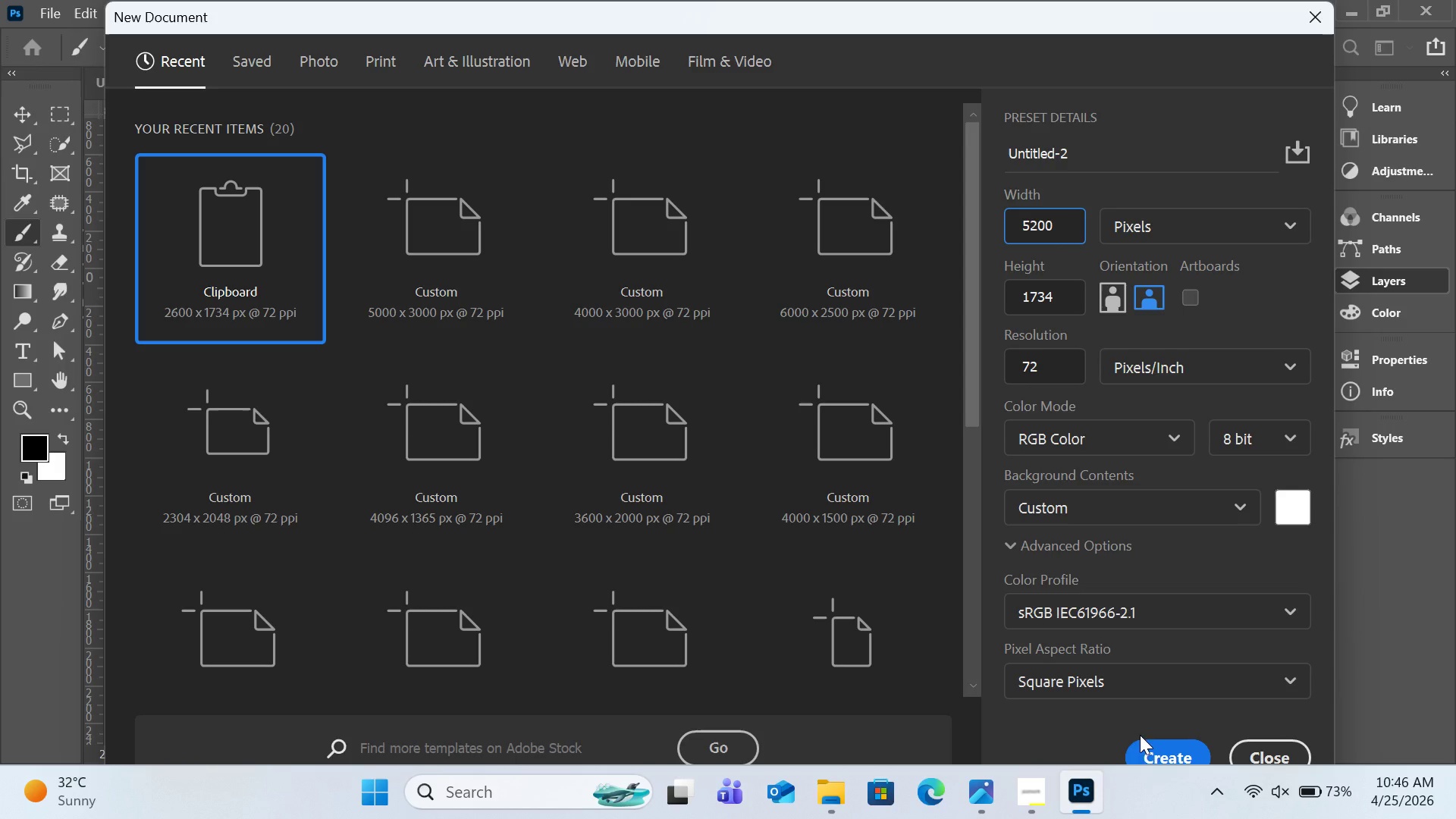 
left_click([1150, 754])
 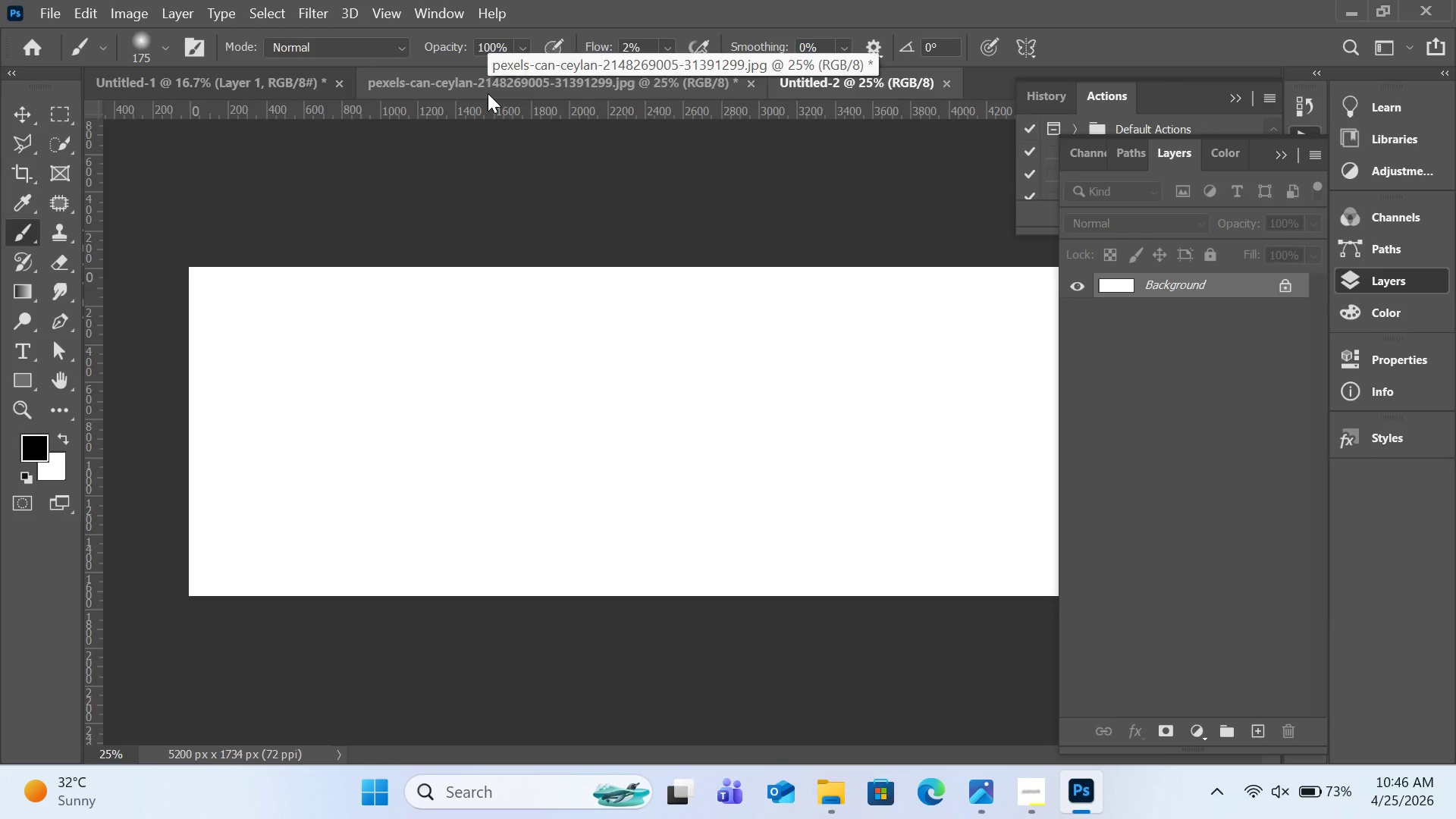 
key(Control+V)
 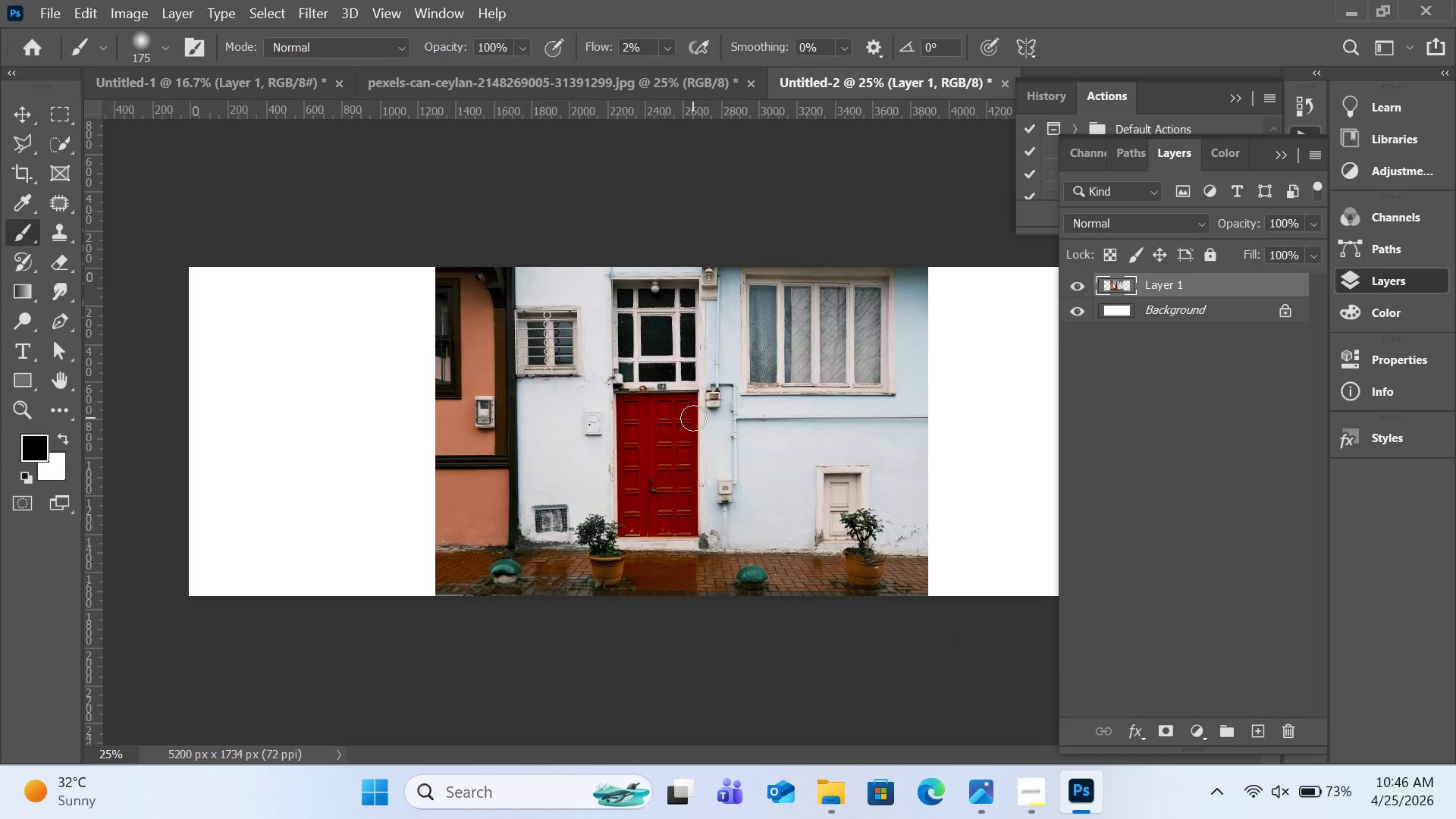 
hold_key(key=ControlLeft, duration=2.94)
left_click_drag(start_coordinate=[694, 419], to_coordinate=[452, 425])
 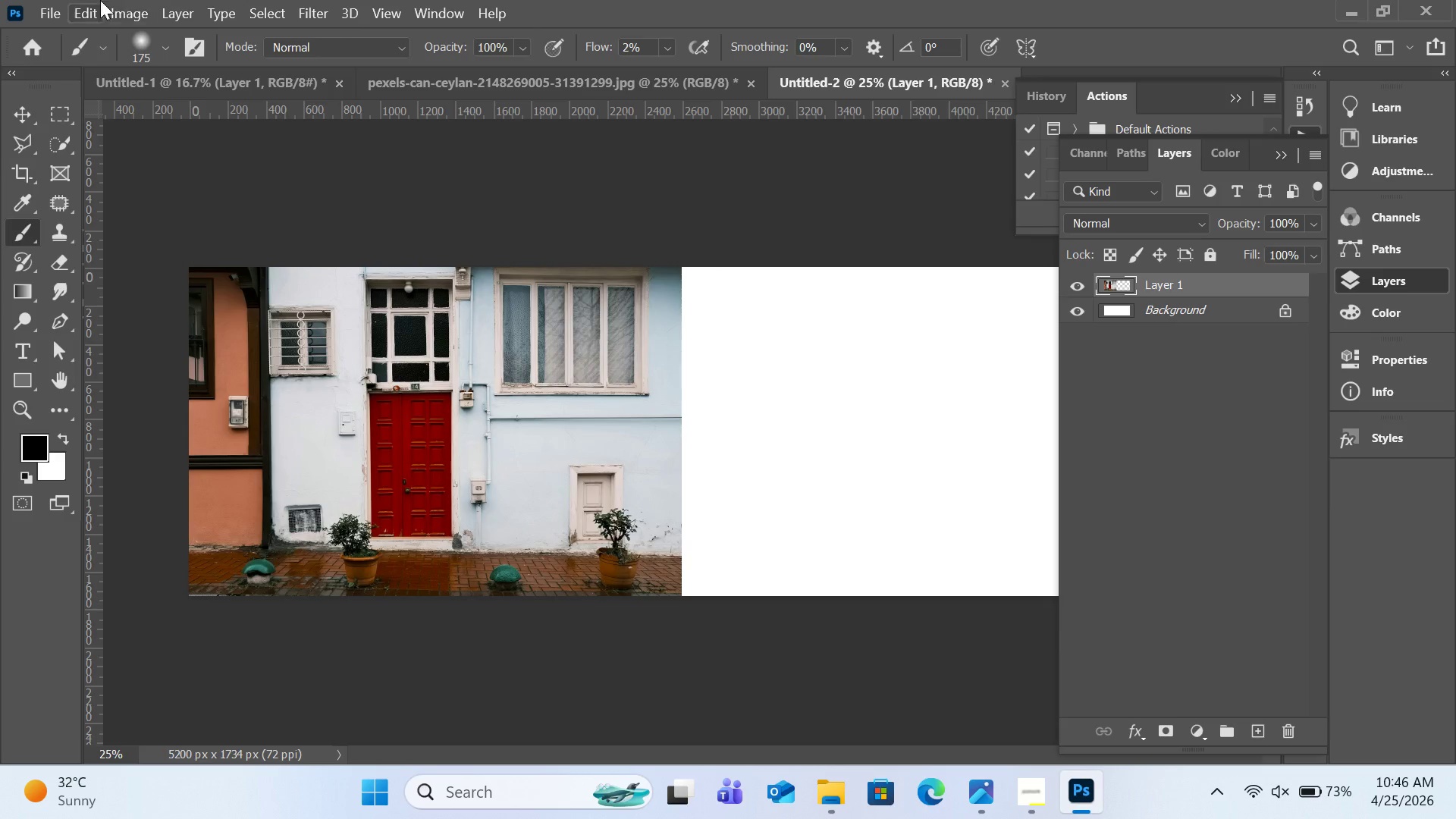 
left_click([57, 9])
 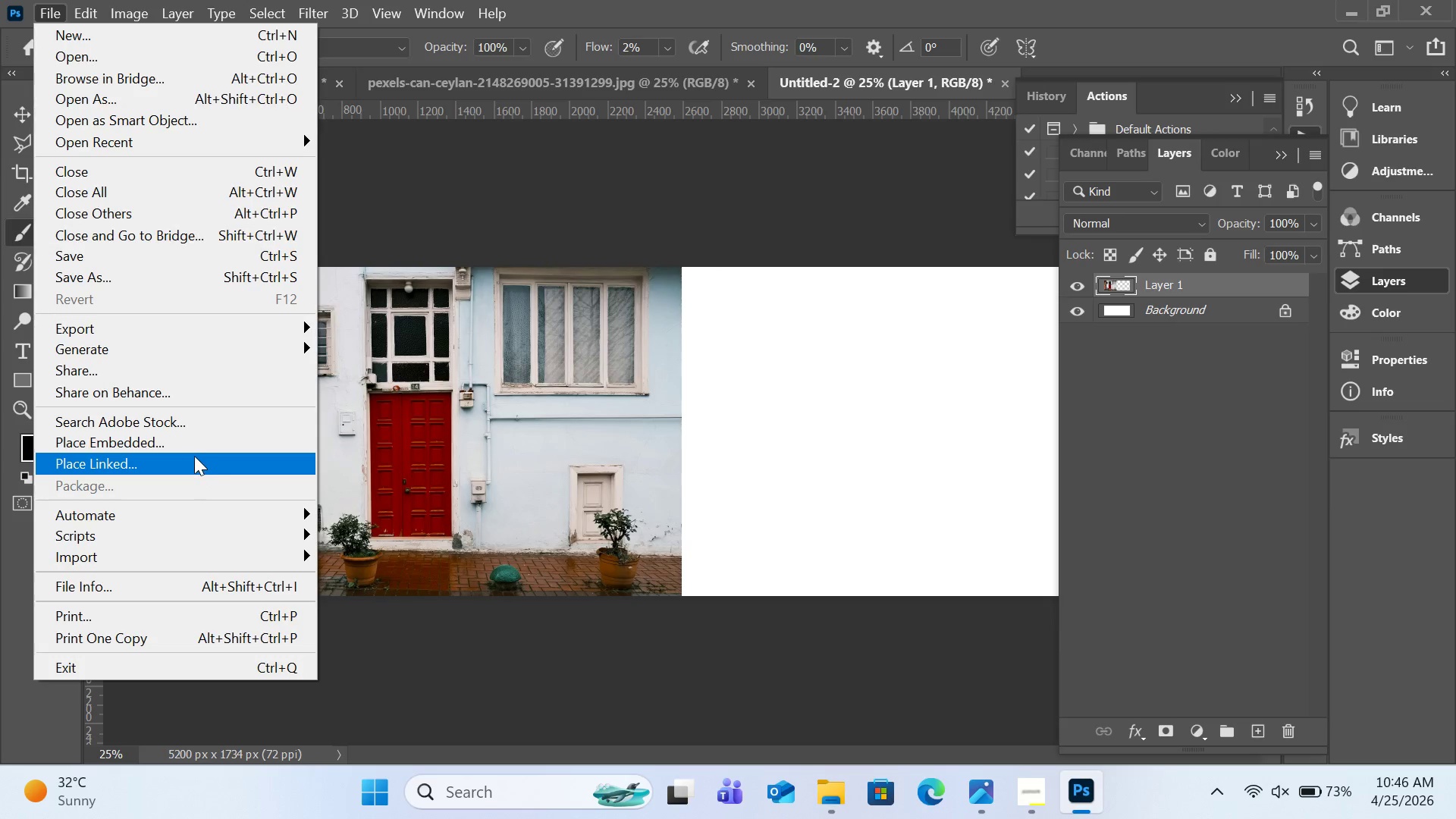 
left_click([196, 440])
 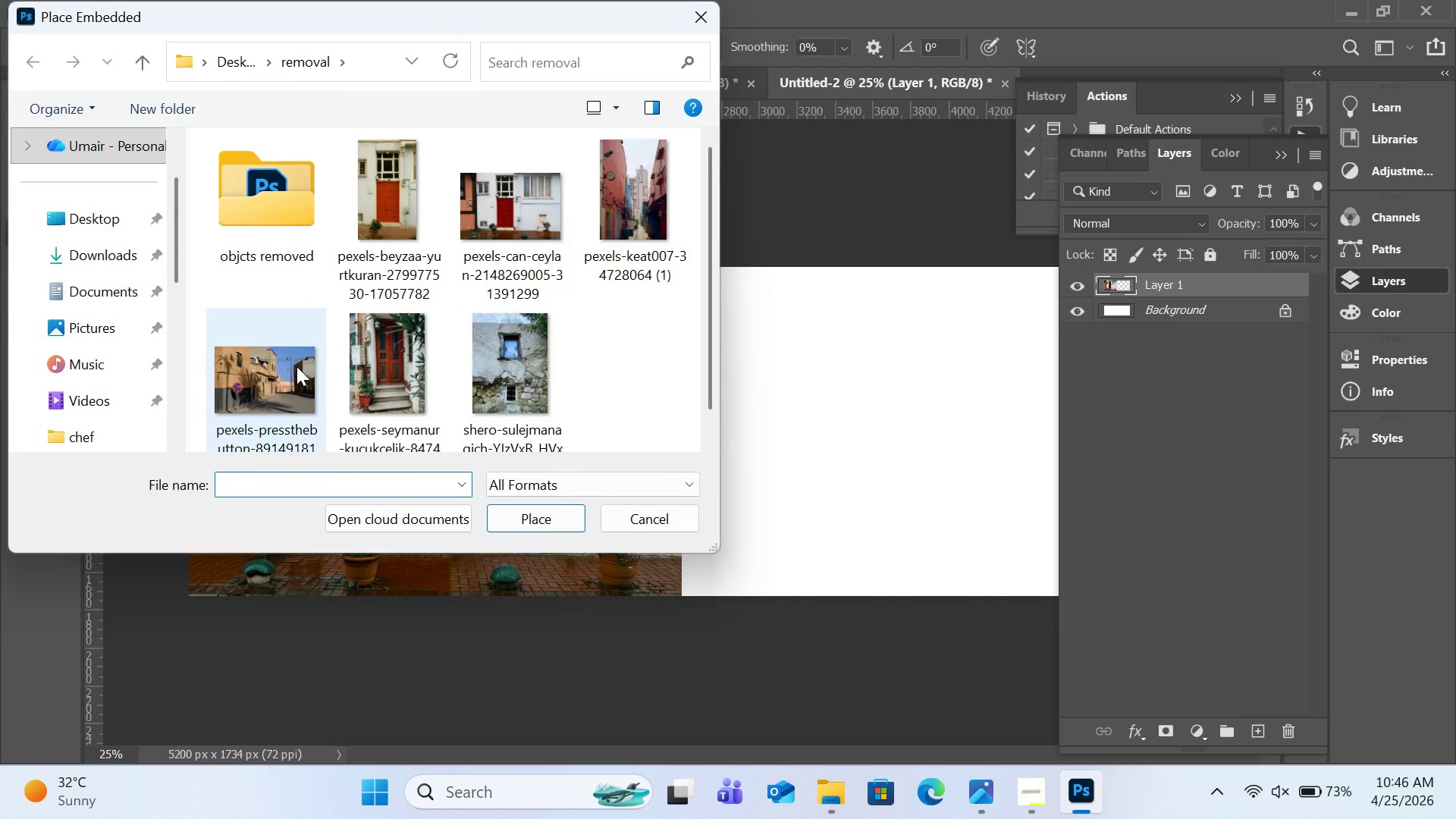 
left_click([270, 234])
 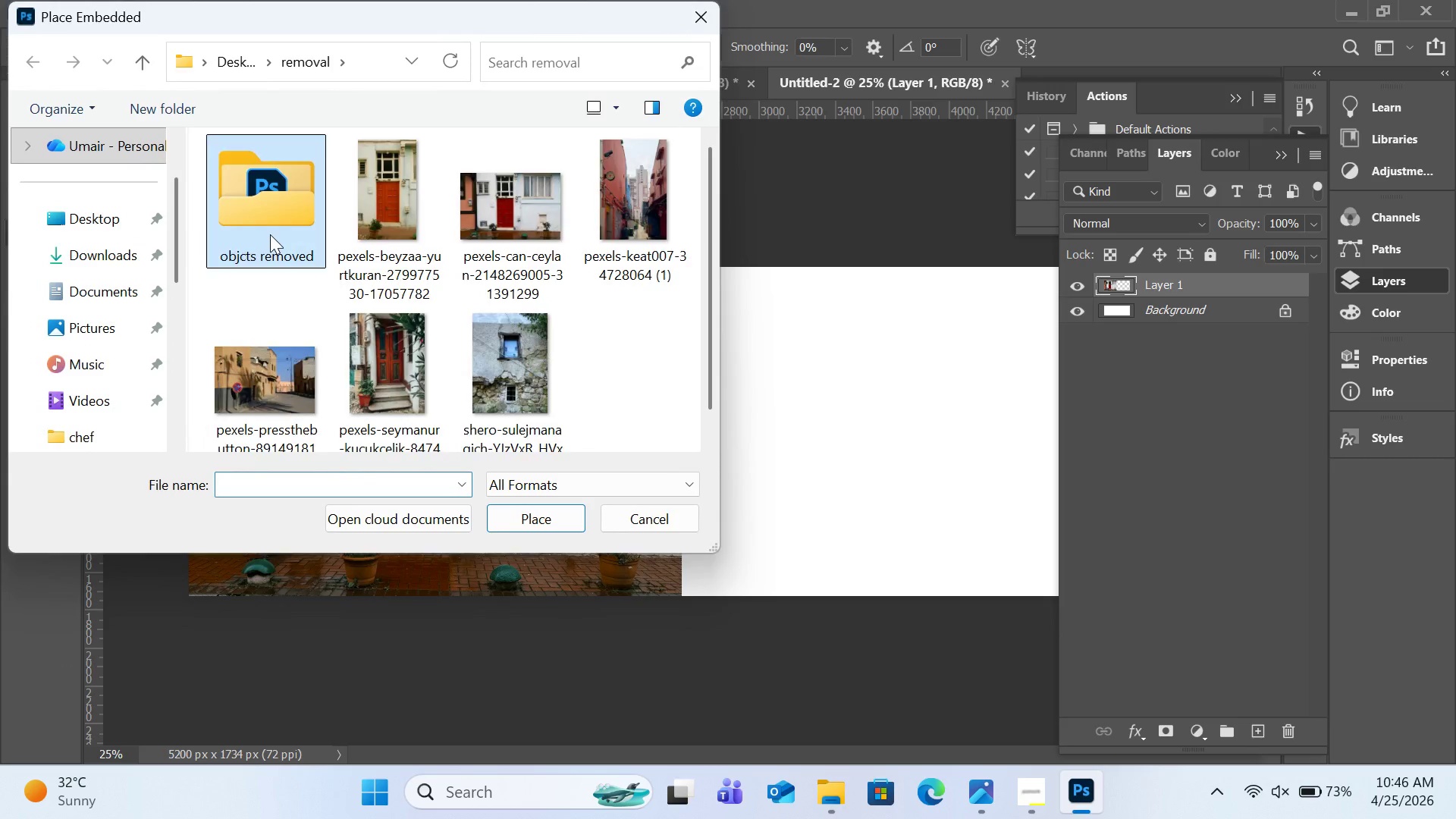 
left_click_drag(start_coordinate=[270, 234], to_coordinate=[308, 348])
 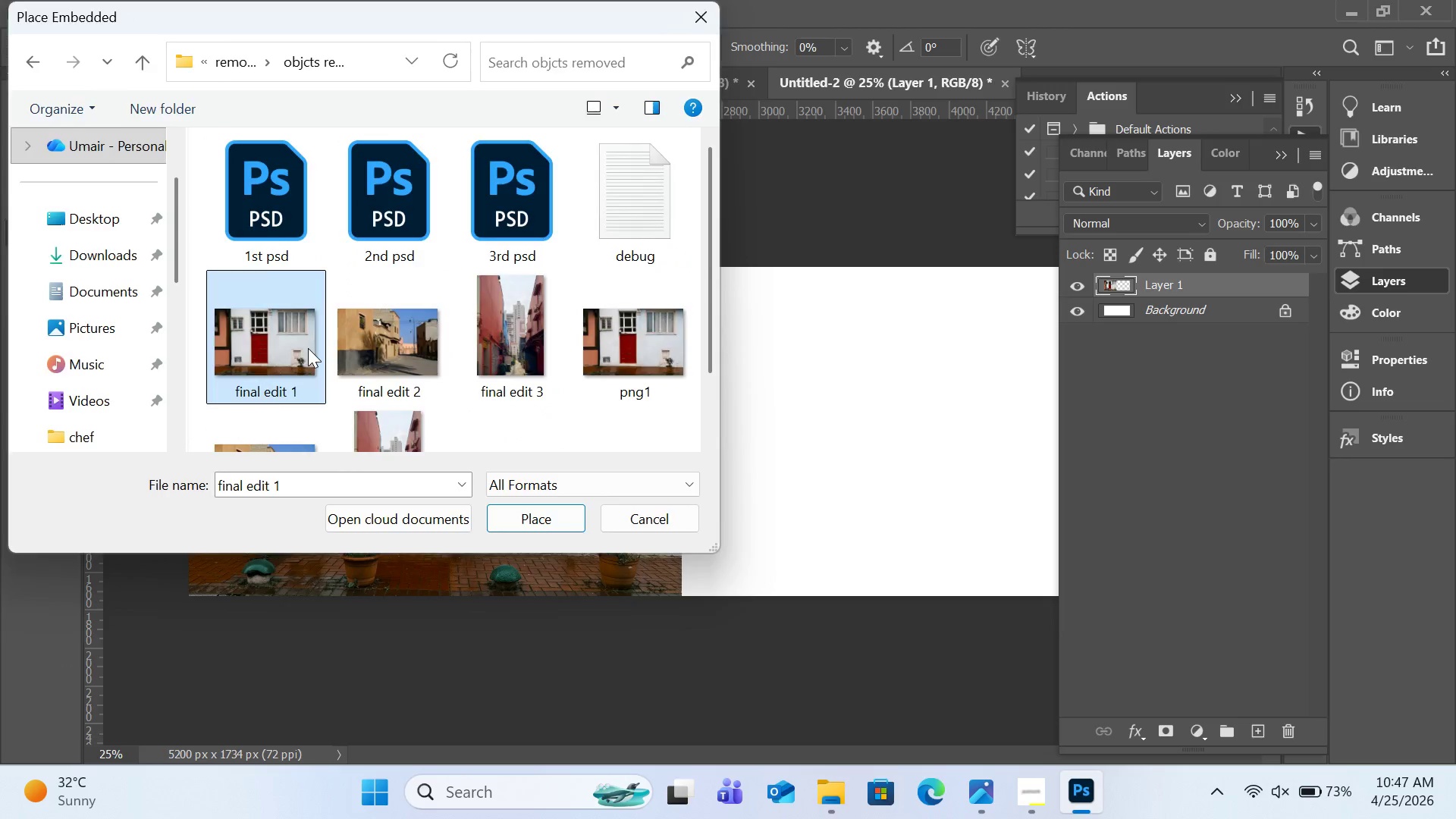 
double_click([308, 348])
 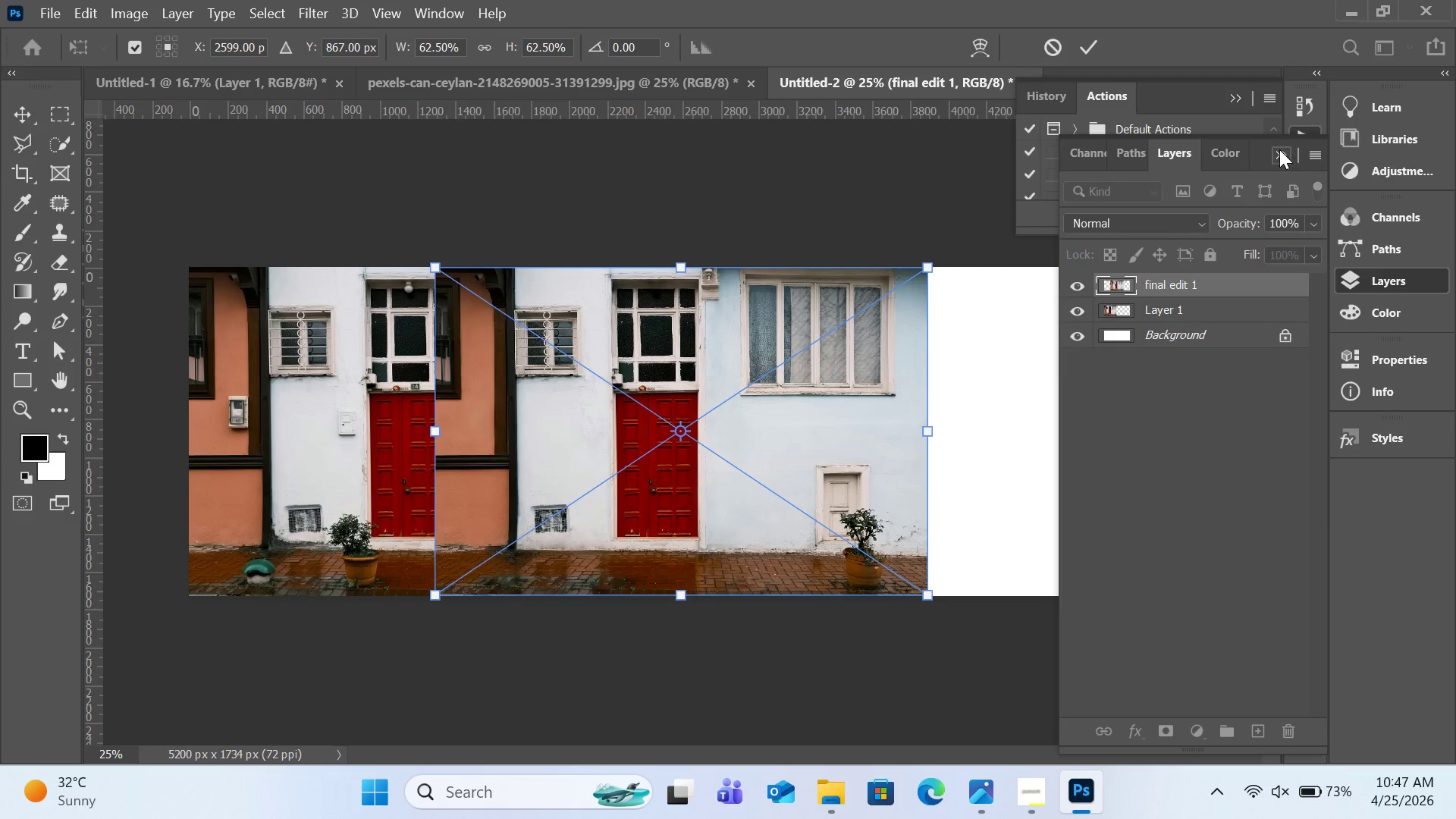 
left_click_drag(start_coordinate=[825, 430], to_coordinate=[1075, 430])
 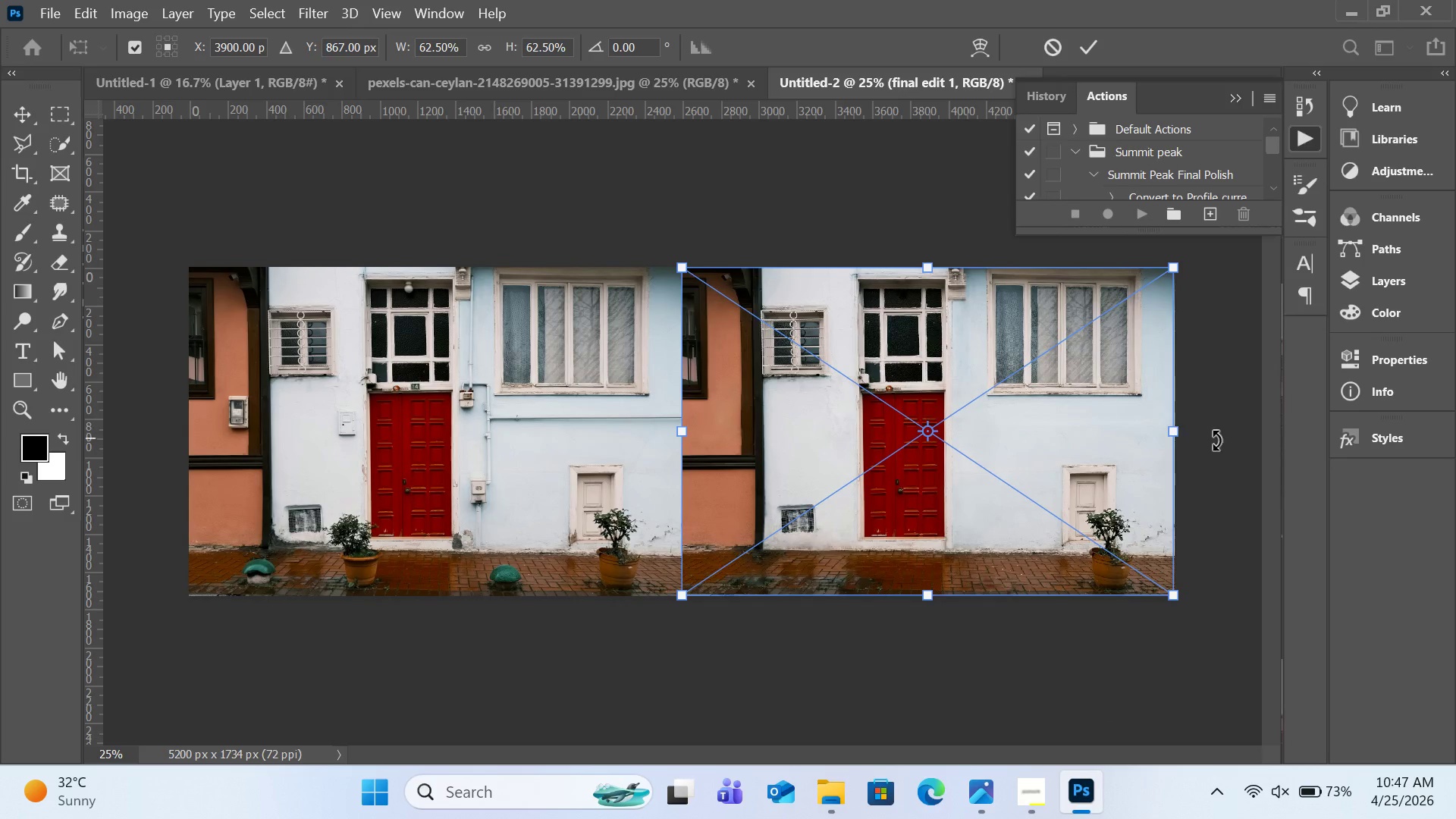 
hold_key(key=ControlLeft, duration=1.39)
 